 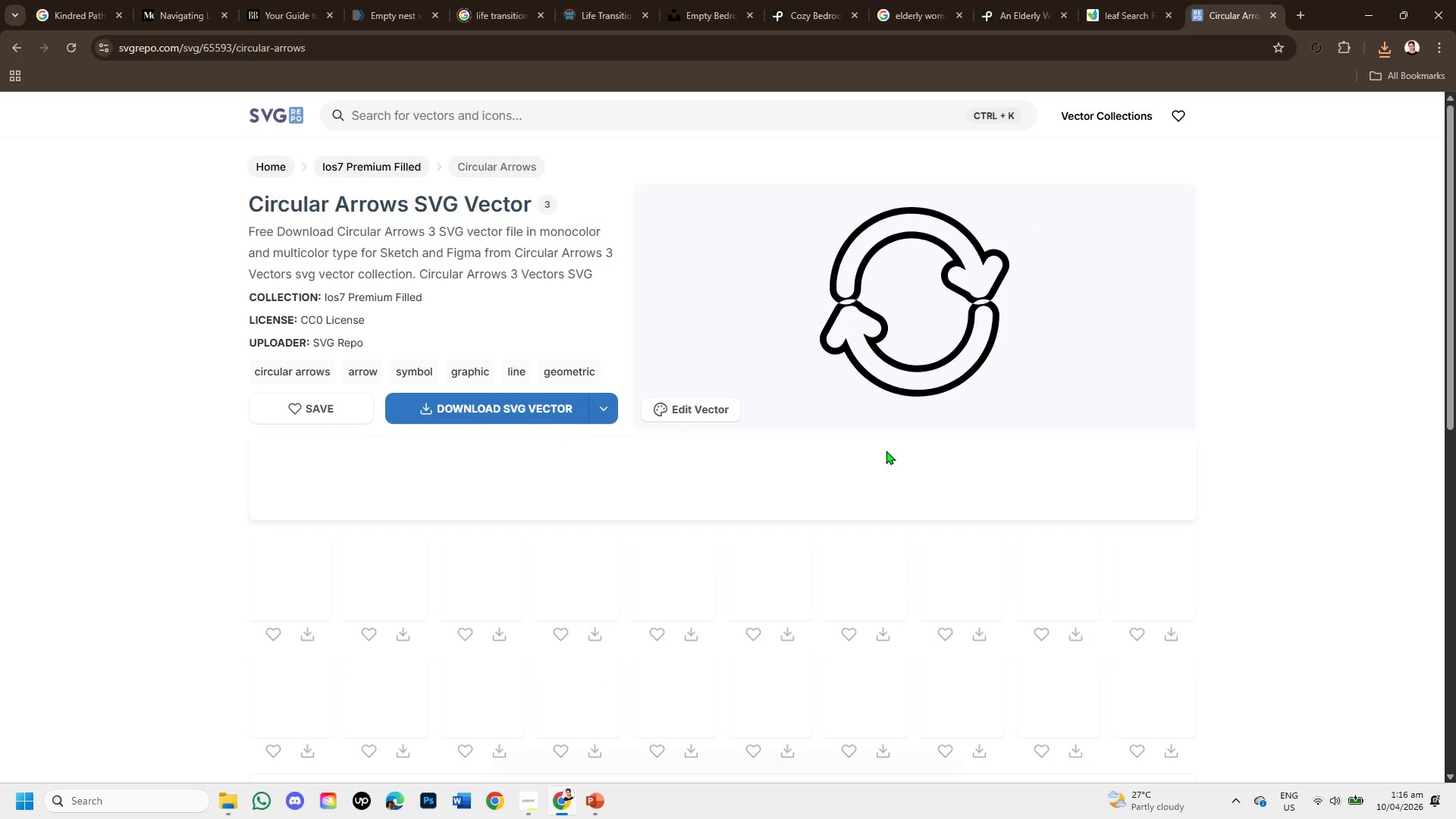 
scroll: coordinate [985, 394], scroll_direction: down, amount: 3.0
 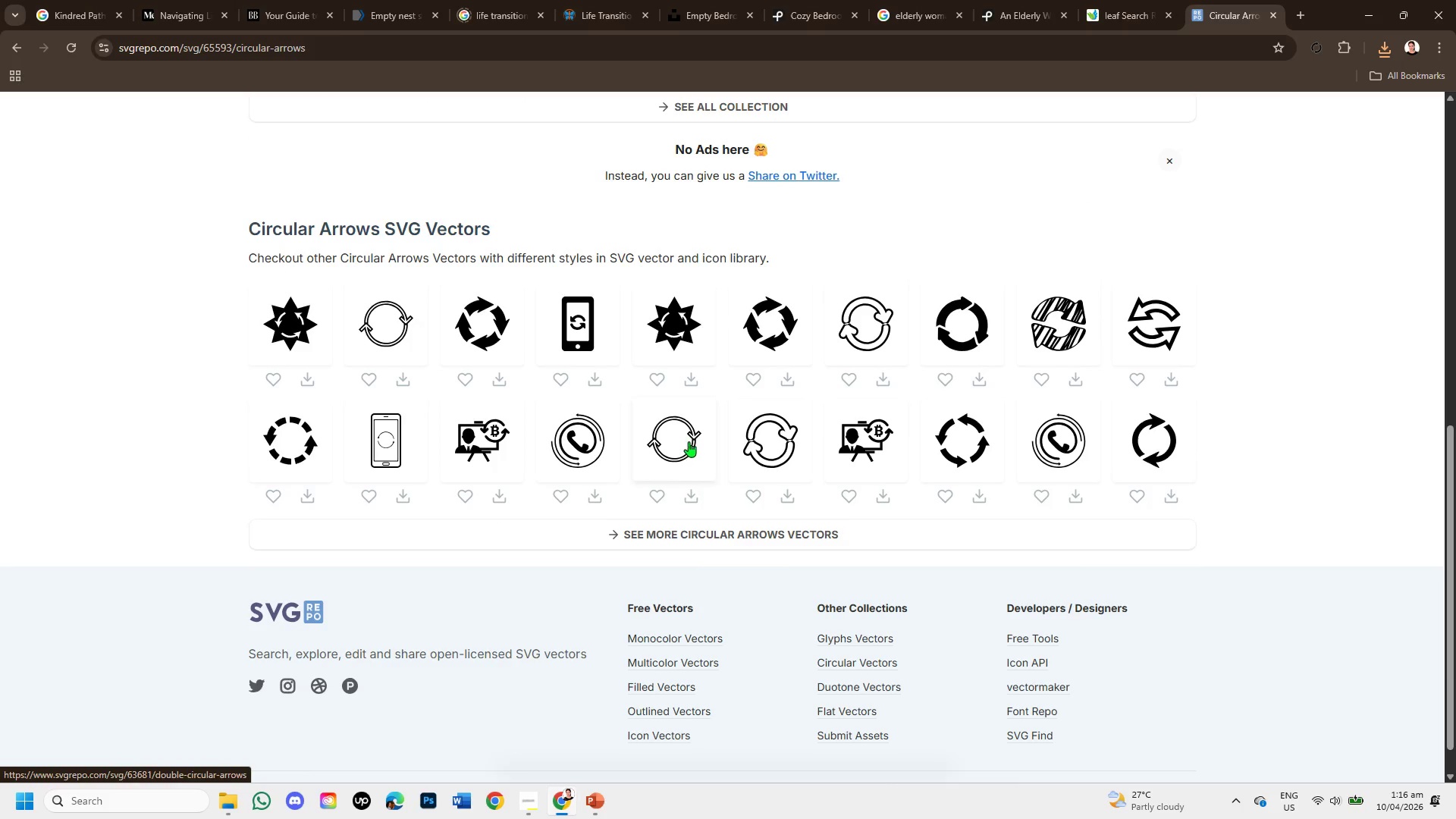 
left_click([689, 439])
 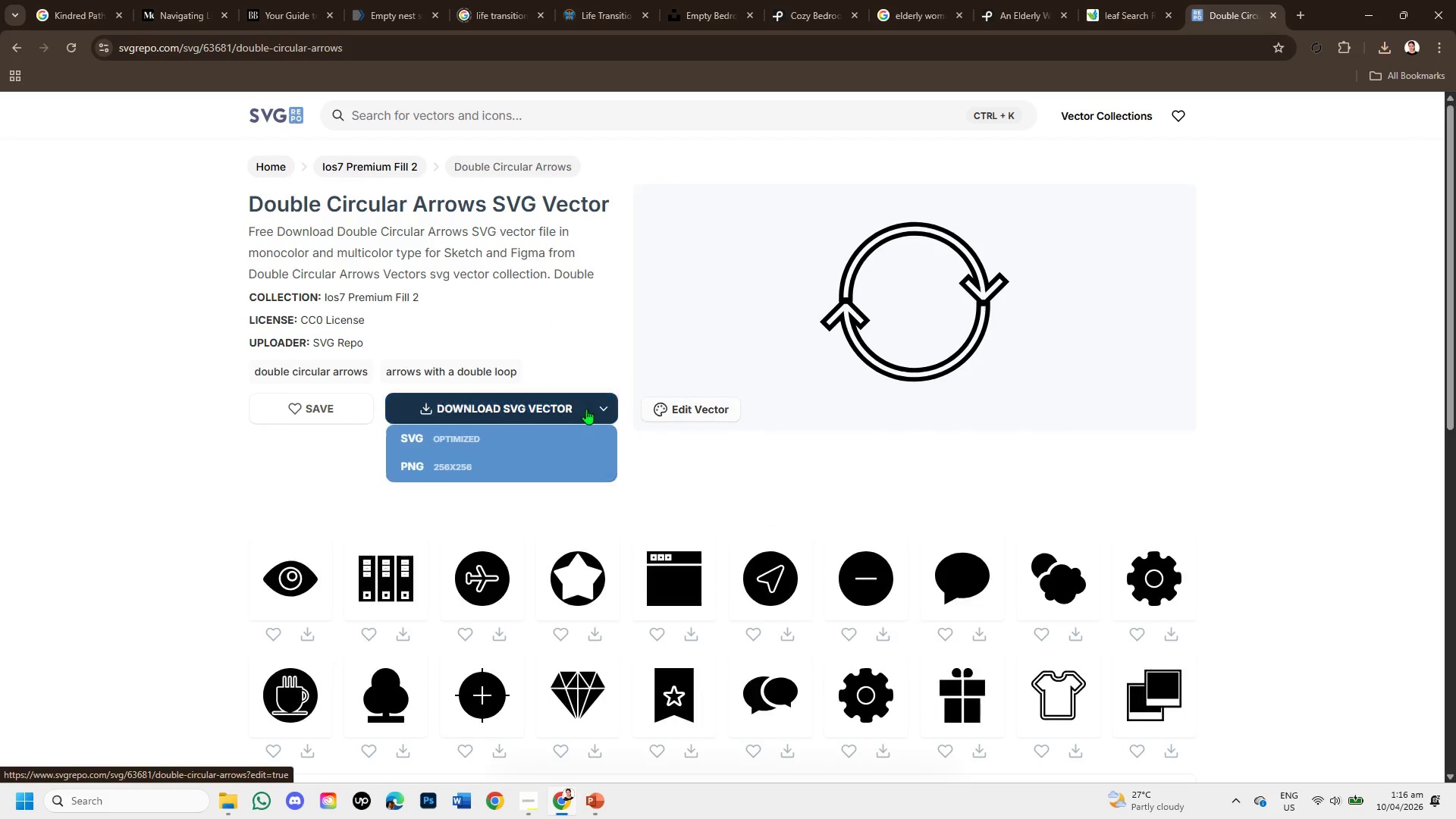 
left_click([549, 408])
 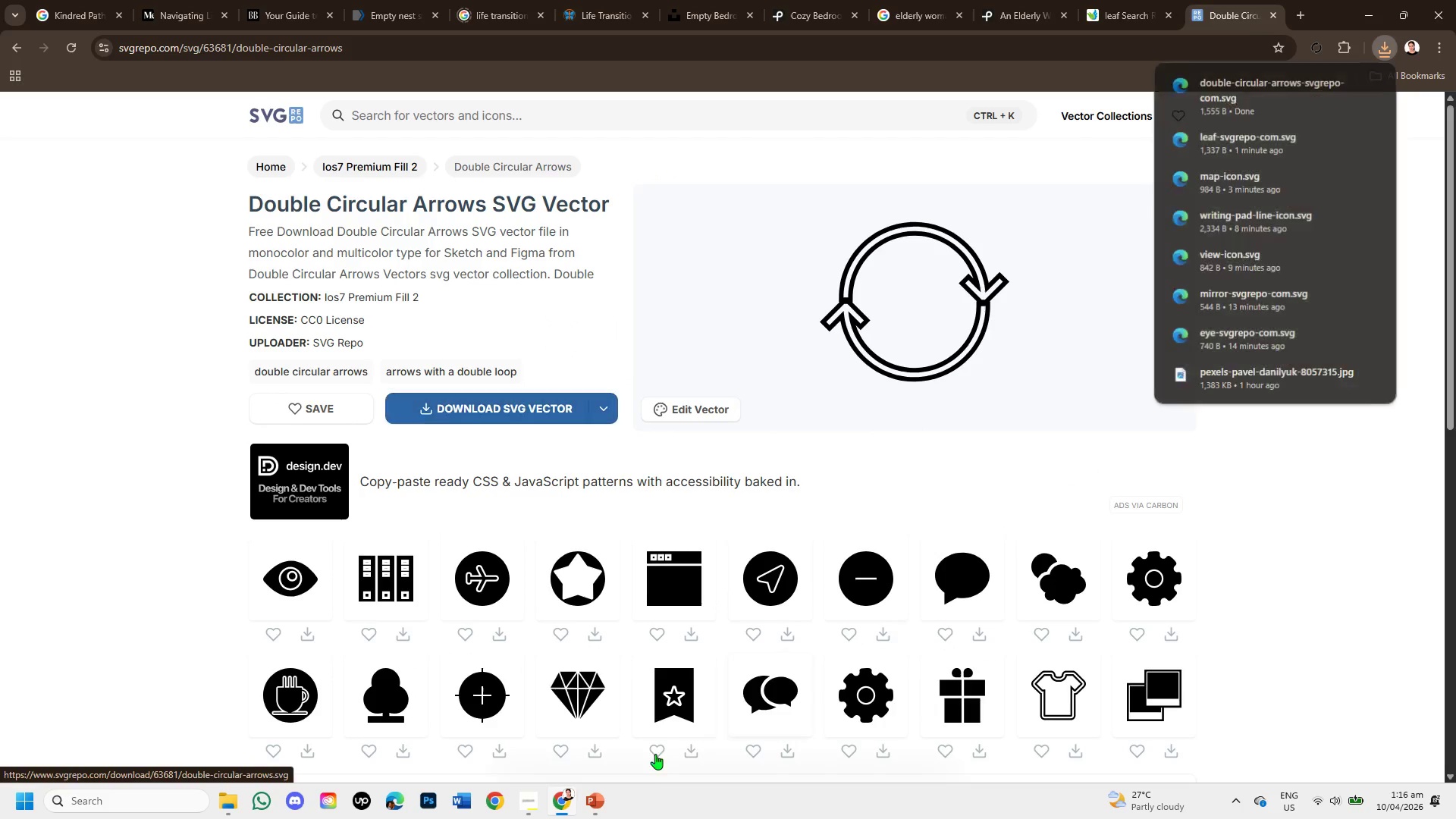 
left_click([594, 811])
 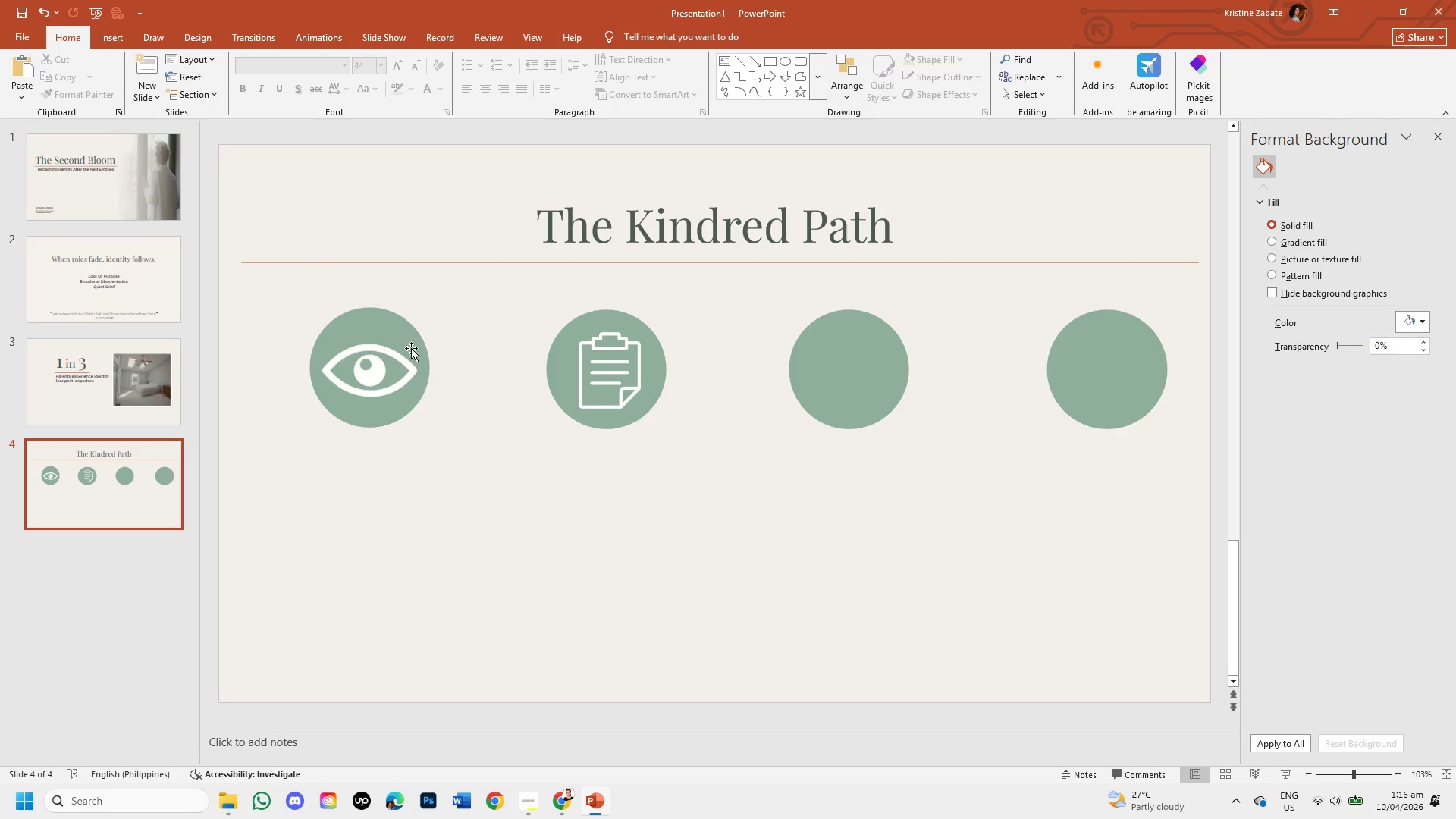 
wait(5.31)
 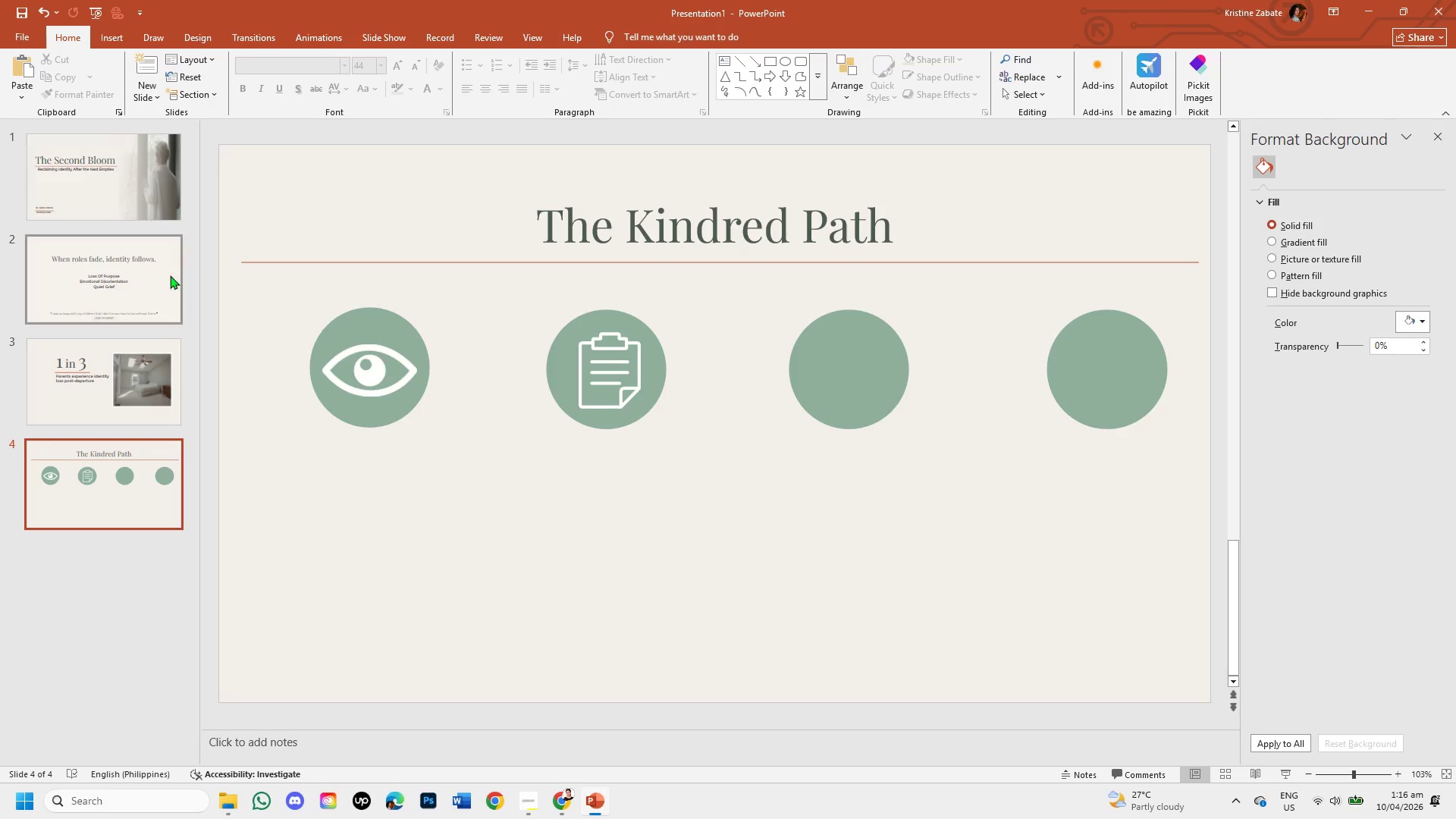 
left_click([111, 36])
 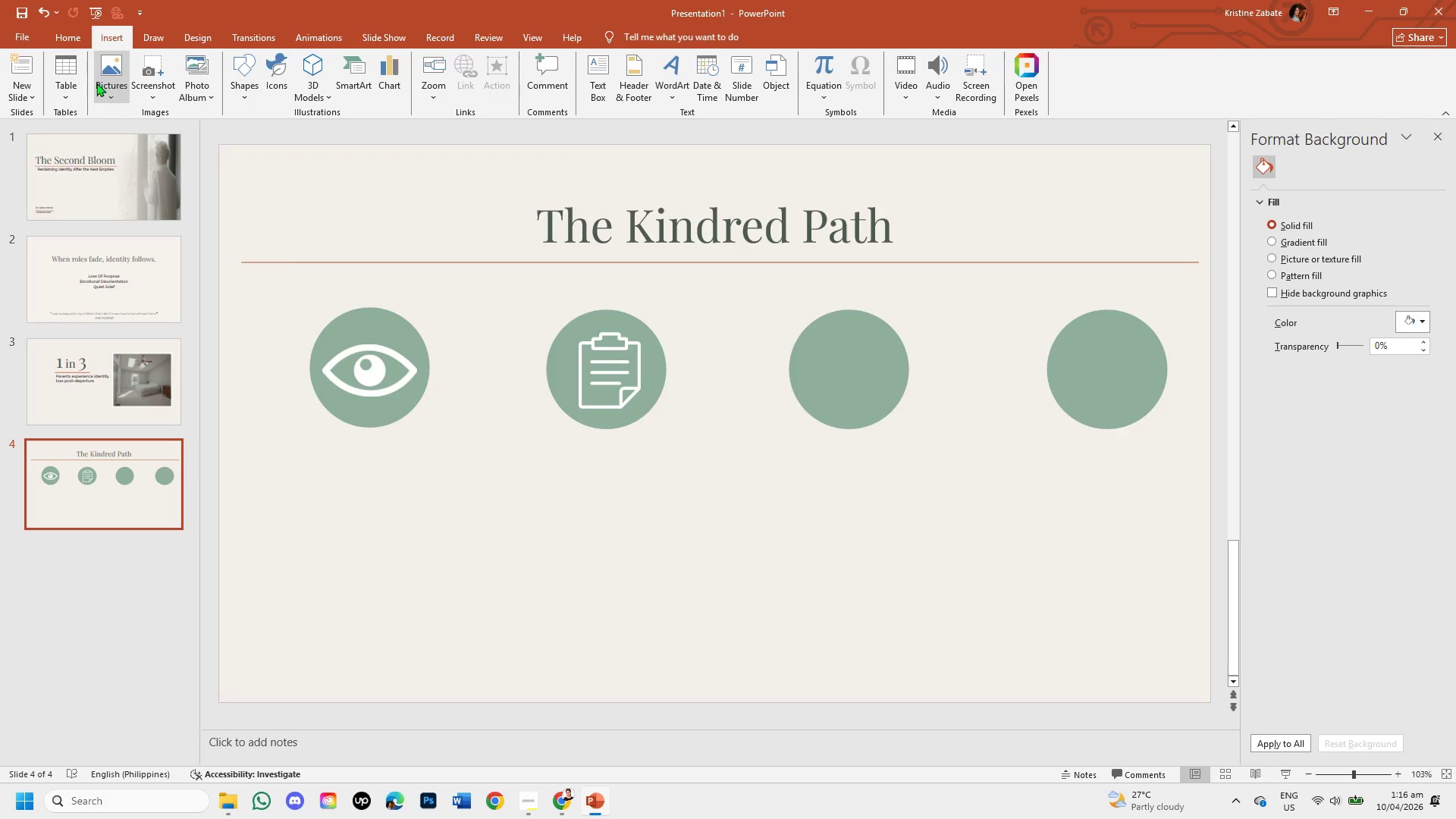 
left_click([96, 81])
 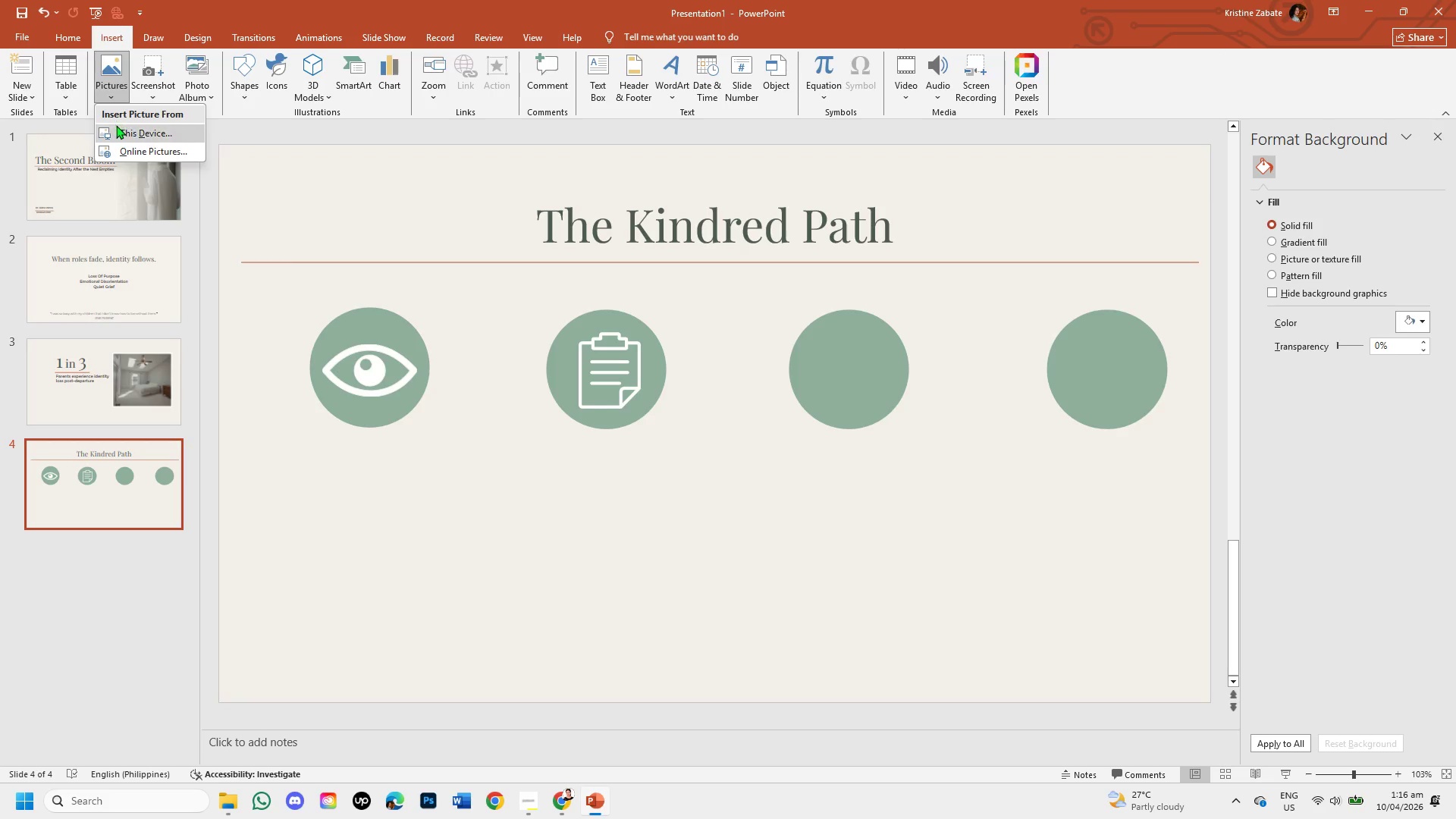 
left_click([116, 125])
 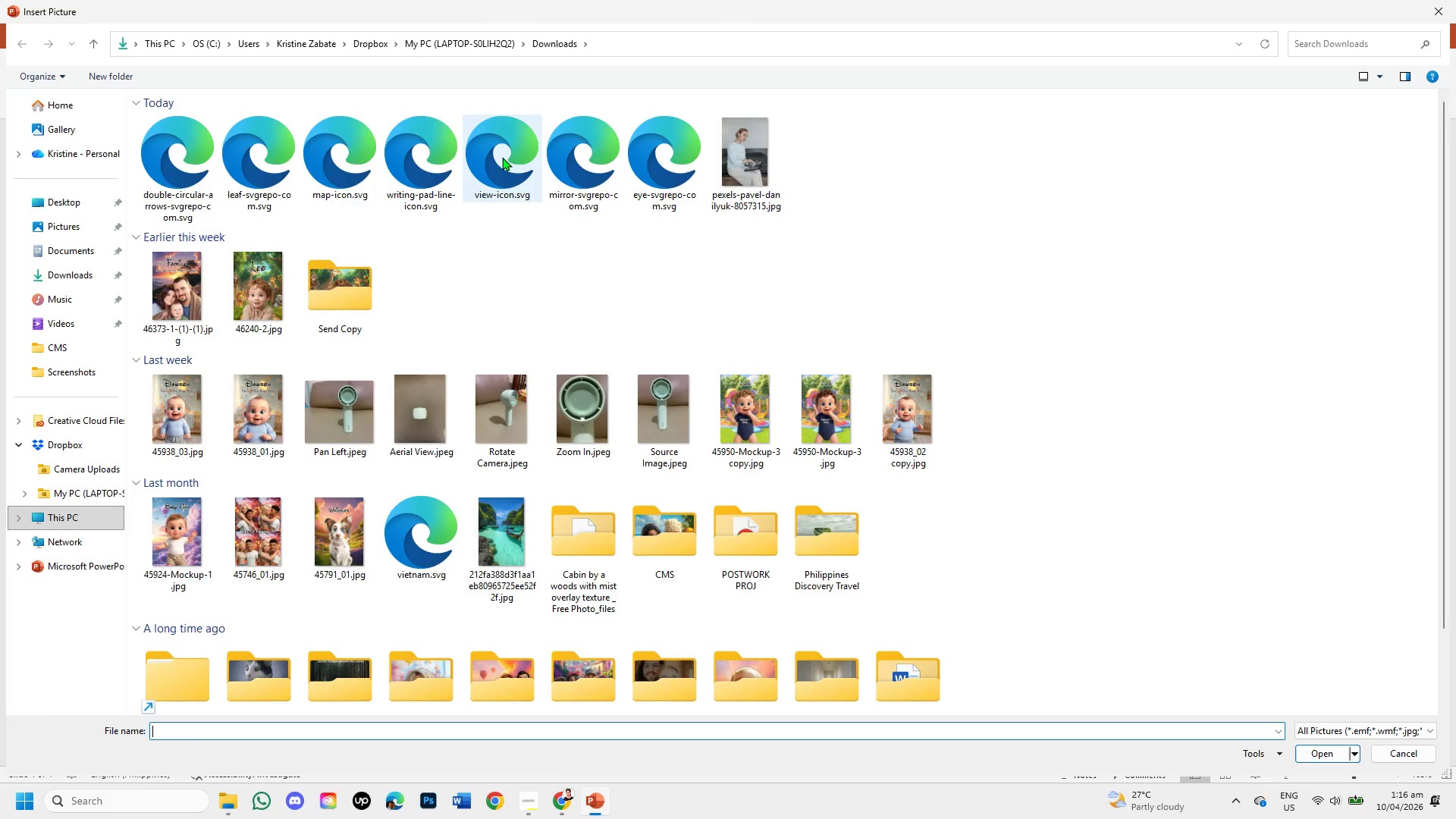 
double_click([315, 183])
 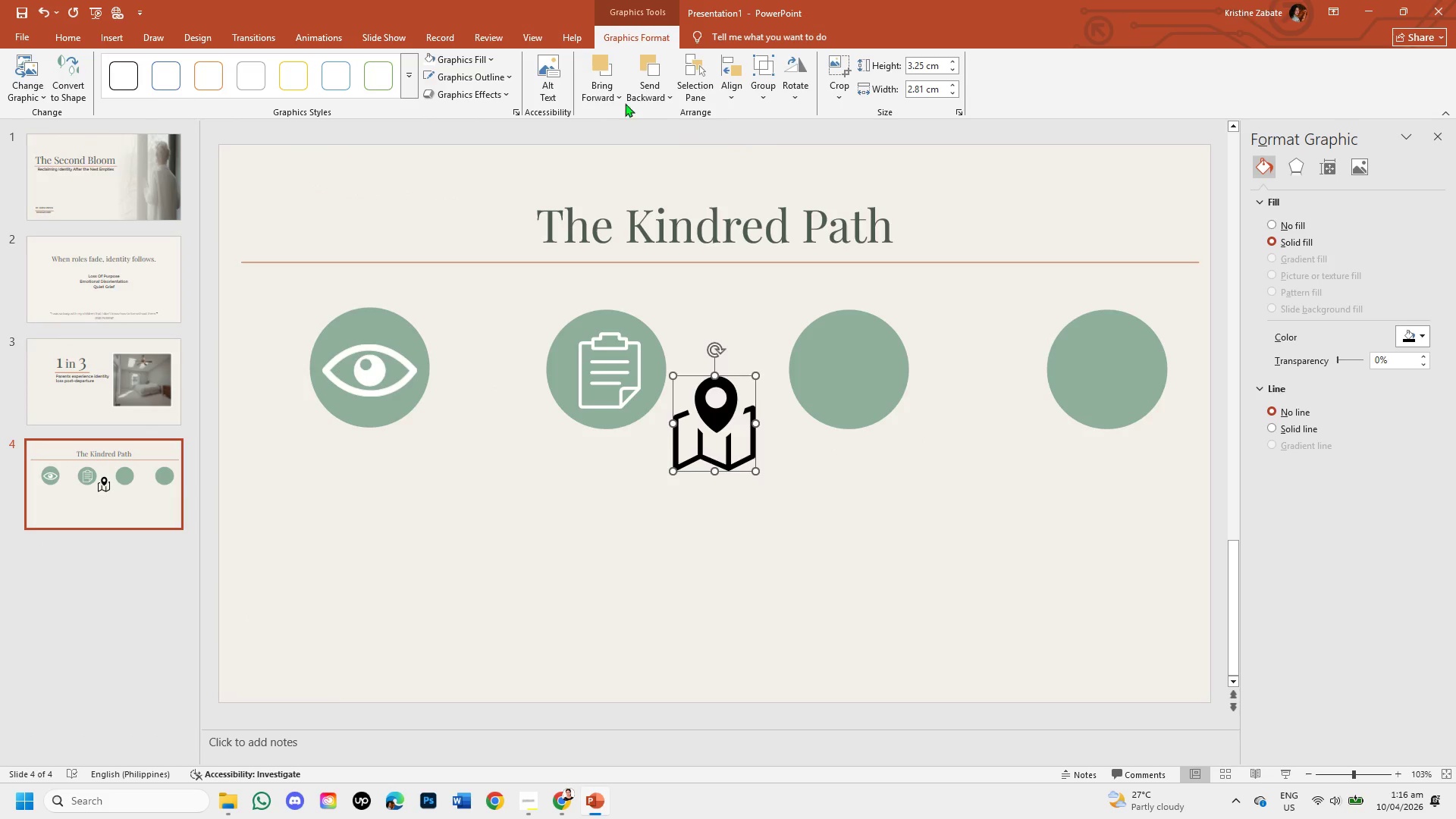 
left_click([485, 59])
 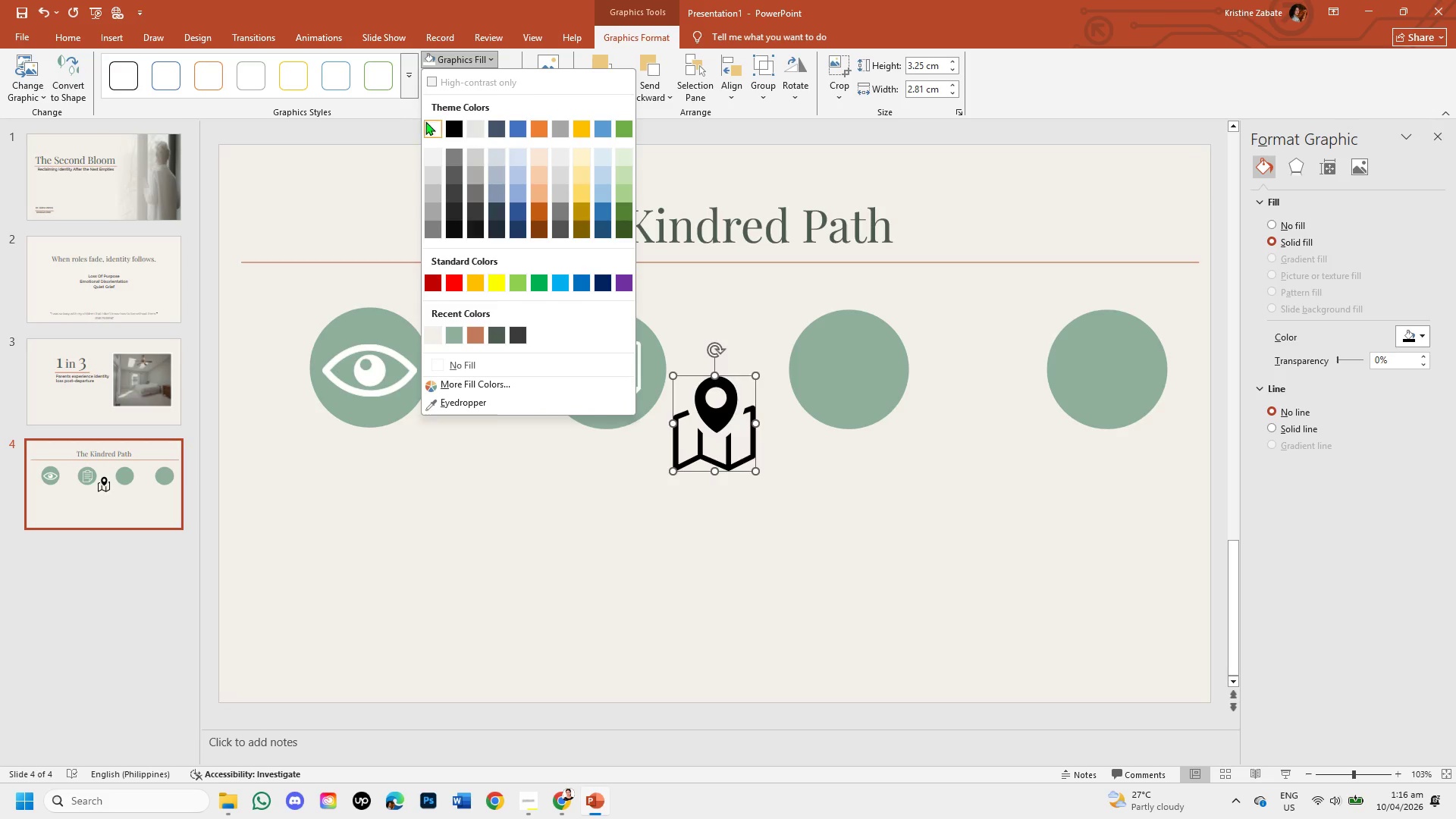 
left_click([427, 123])
 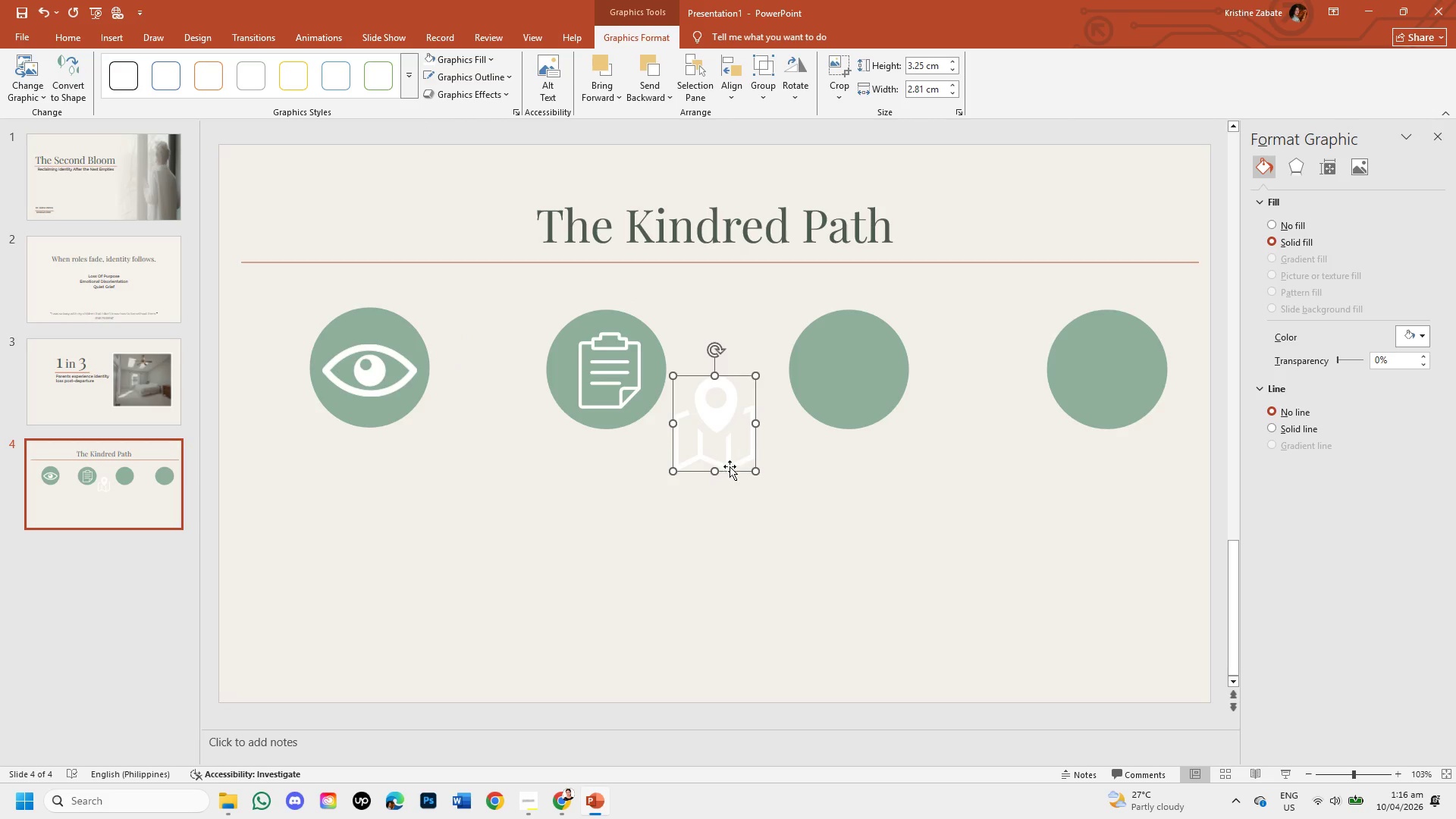 
left_click_drag(start_coordinate=[733, 472], to_coordinate=[866, 407])
 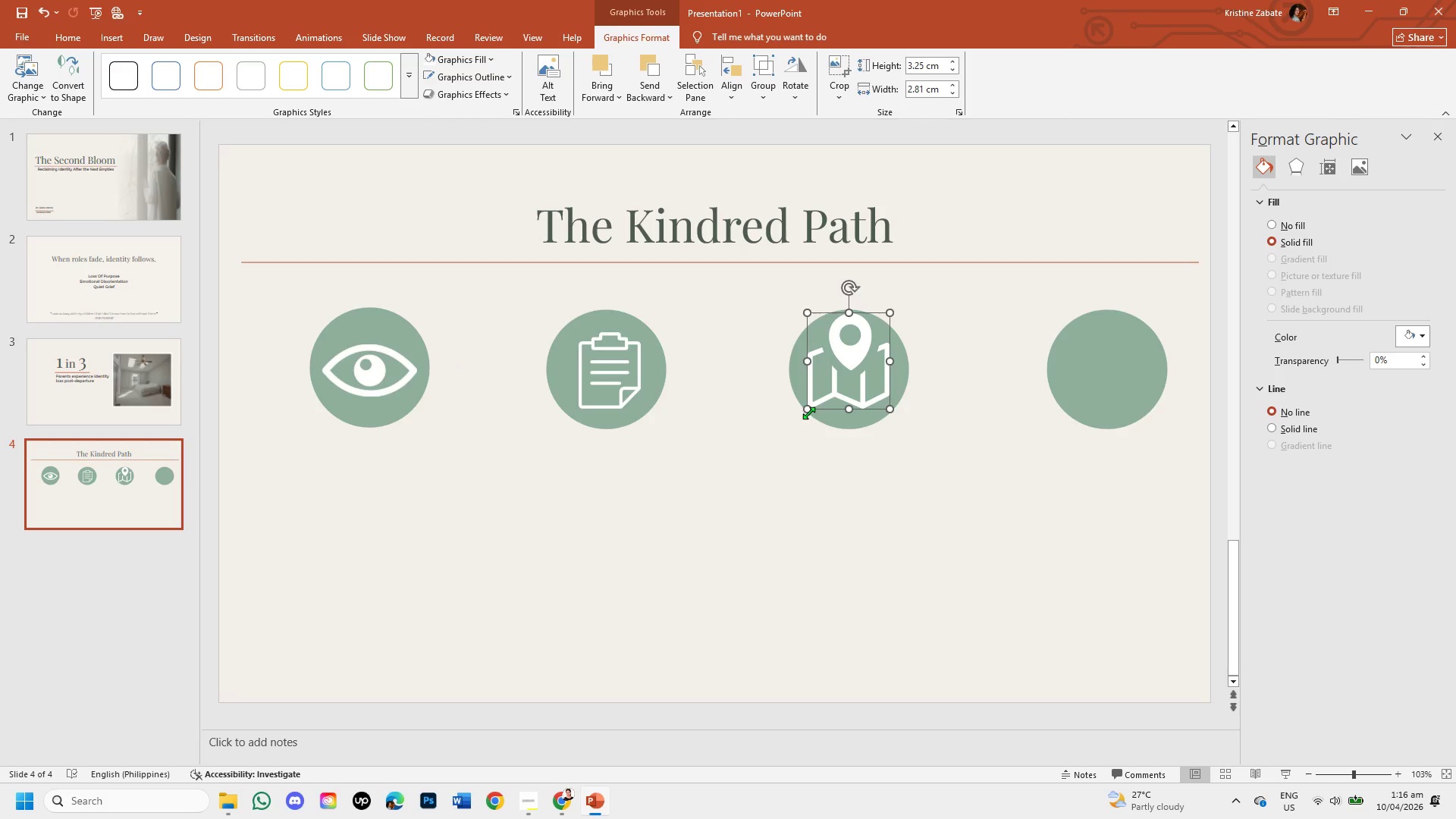 
left_click_drag(start_coordinate=[805, 412], to_coordinate=[831, 391])
 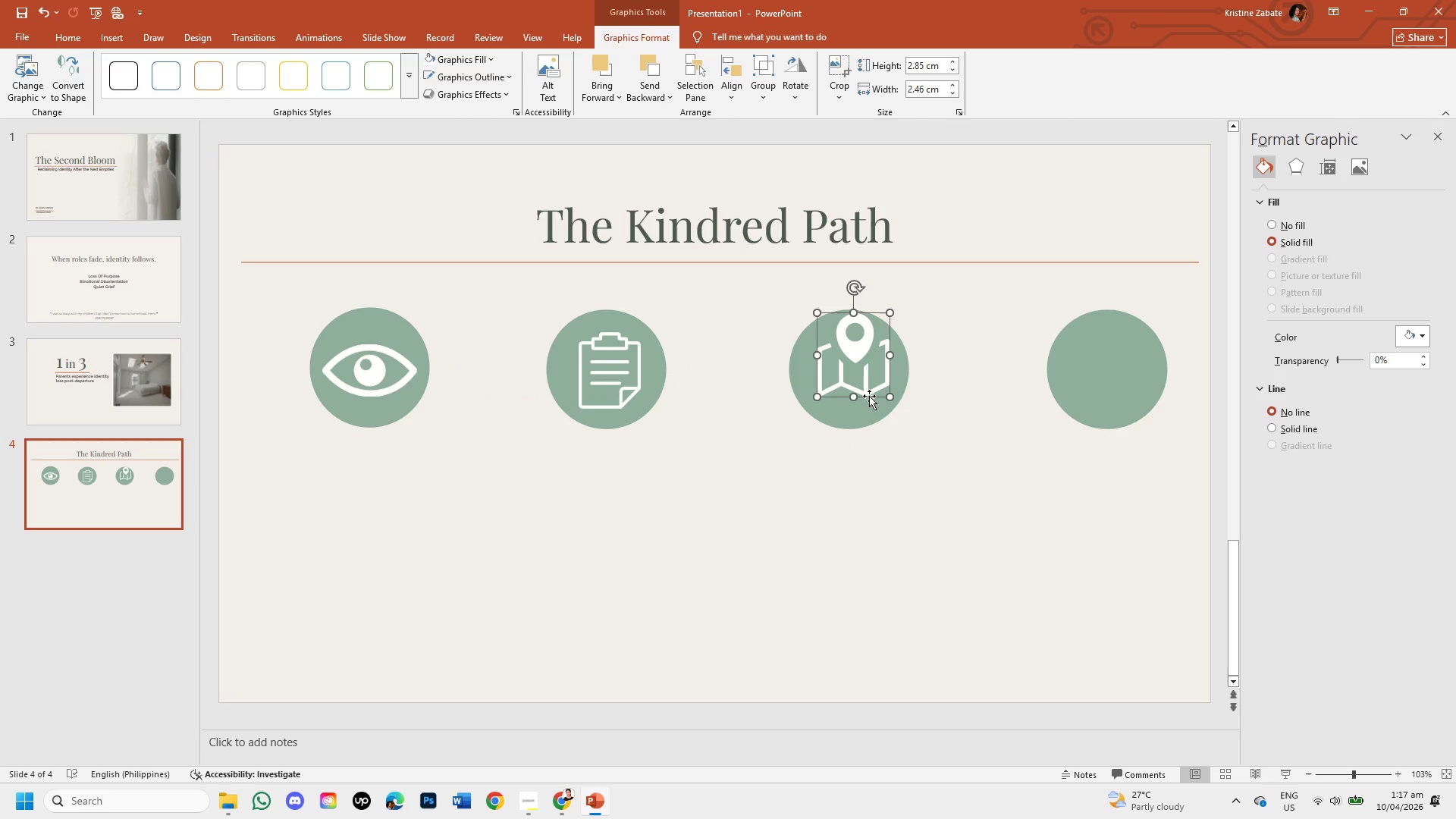 
left_click_drag(start_coordinate=[869, 396], to_coordinate=[866, 406])
 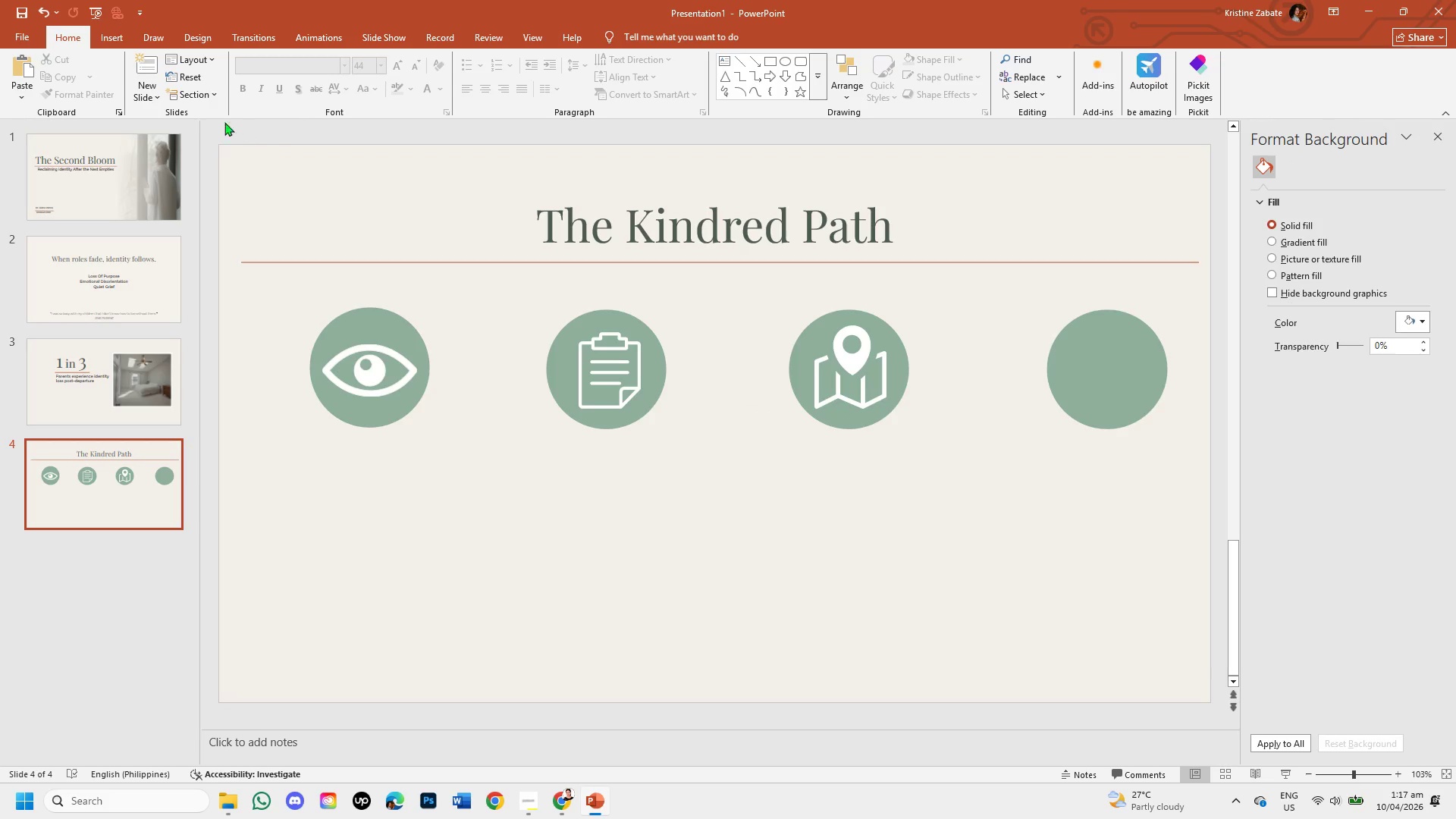 
left_click([120, 43])
 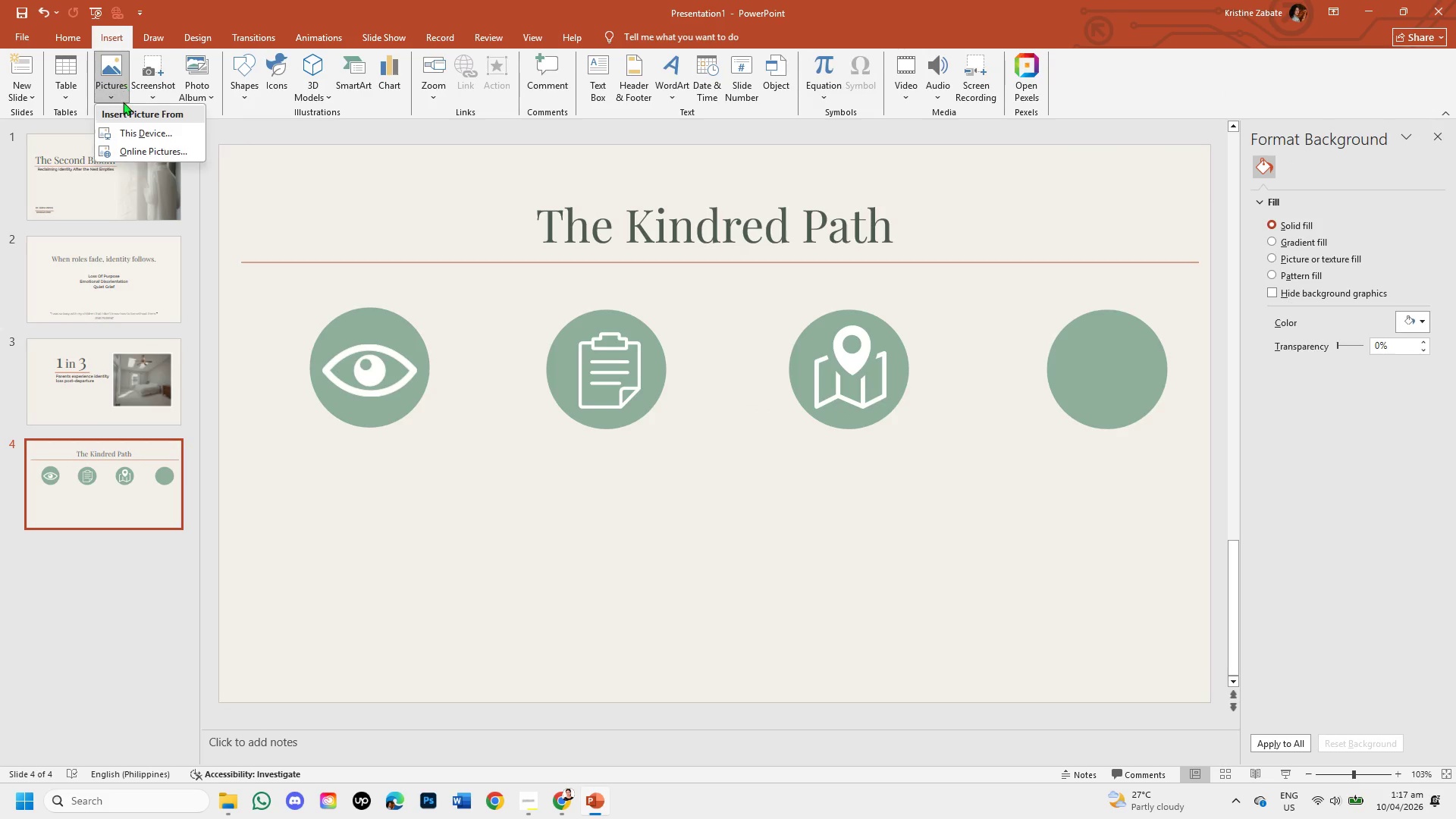 
left_click([132, 127])
 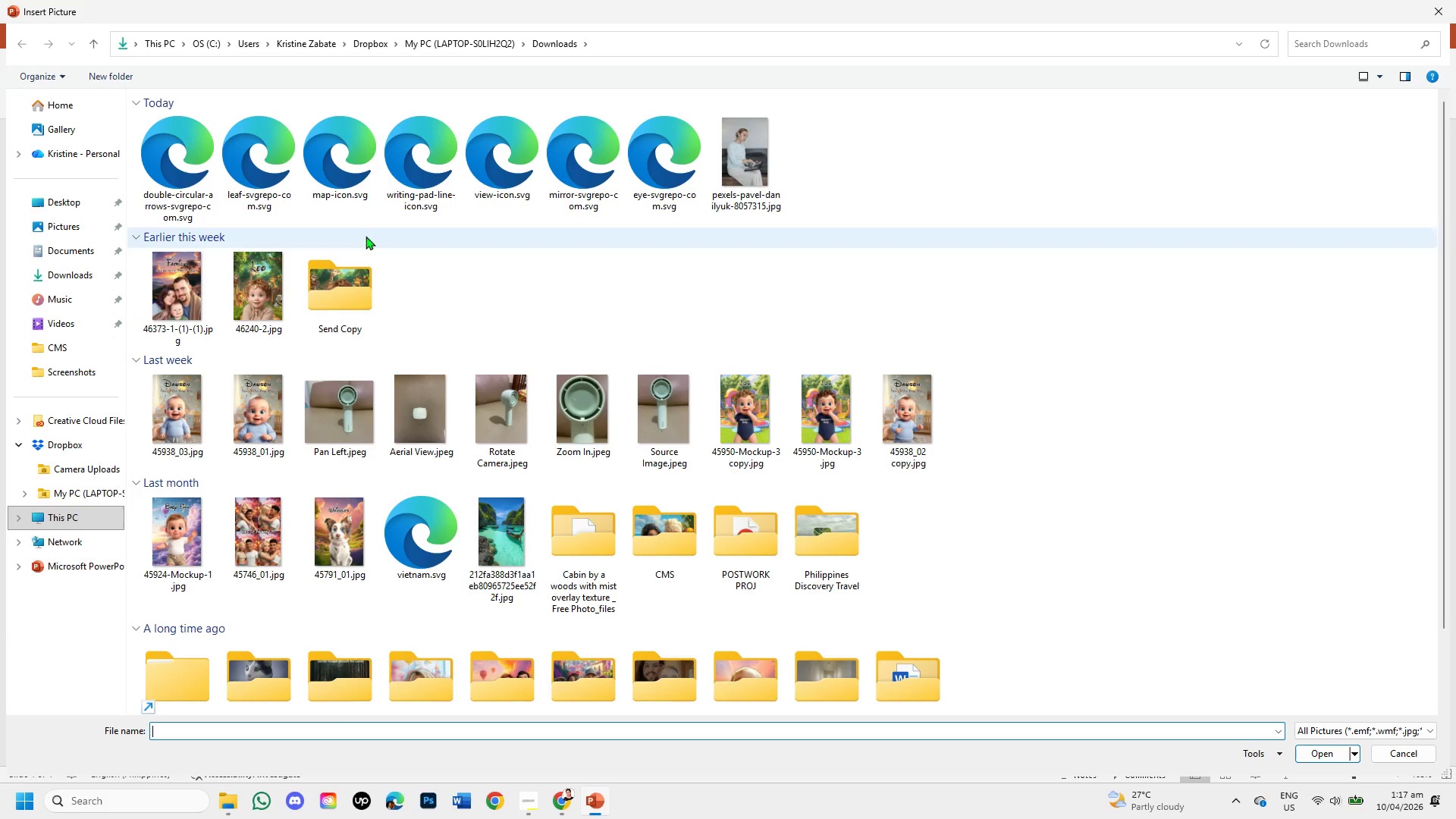 
double_click([174, 160])
 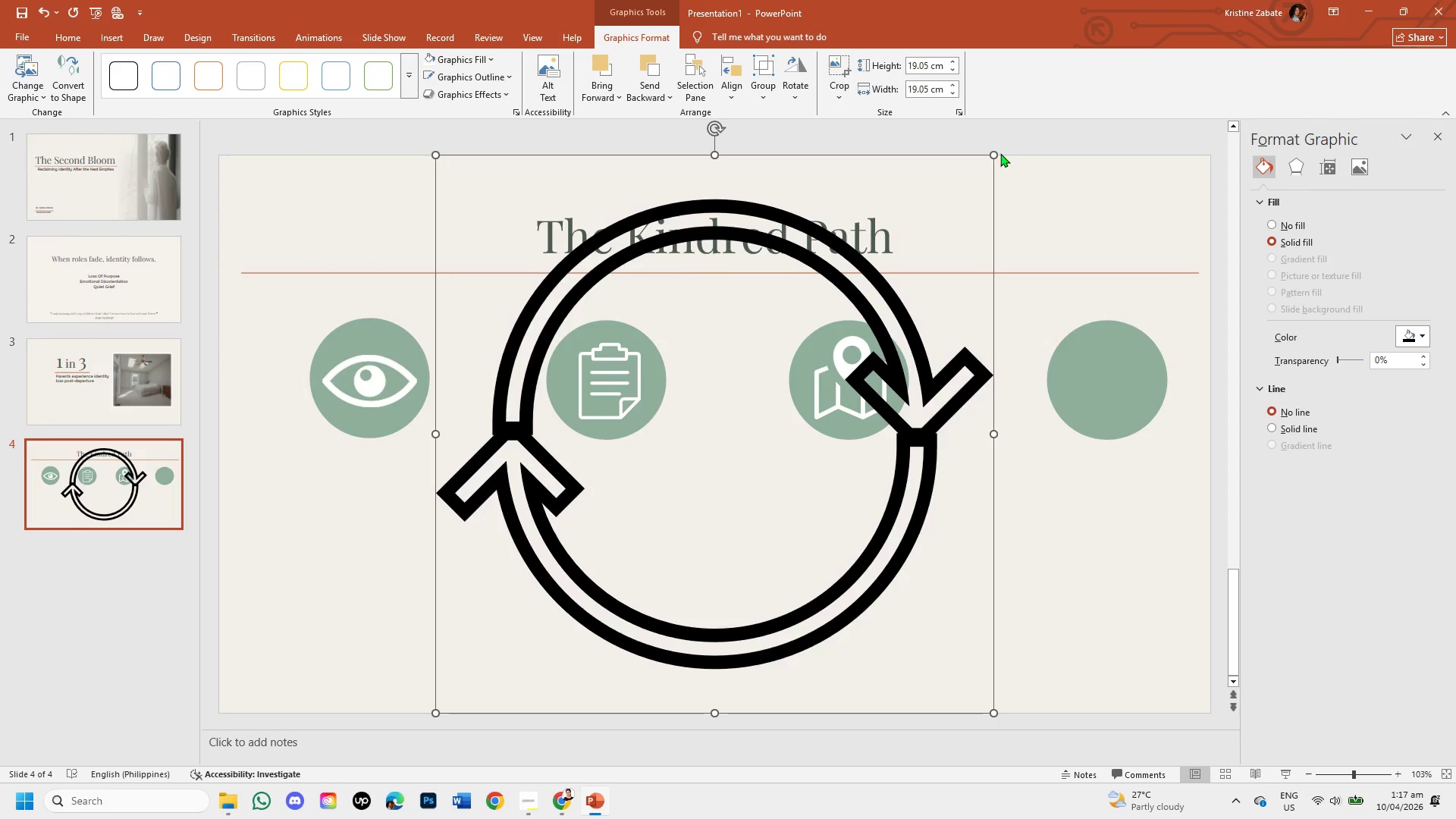 
left_click([449, 55])
 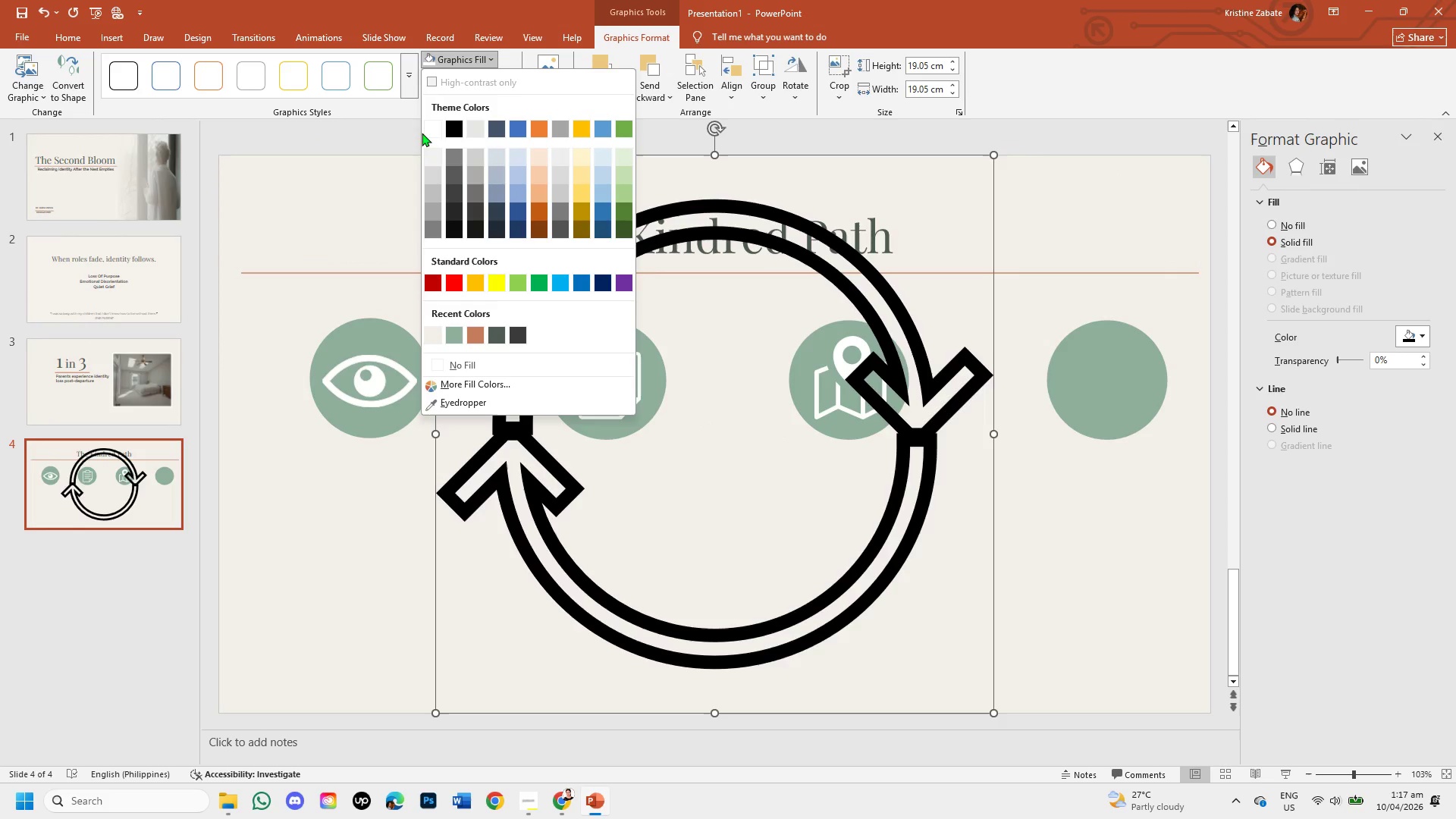 
left_click([438, 125])
 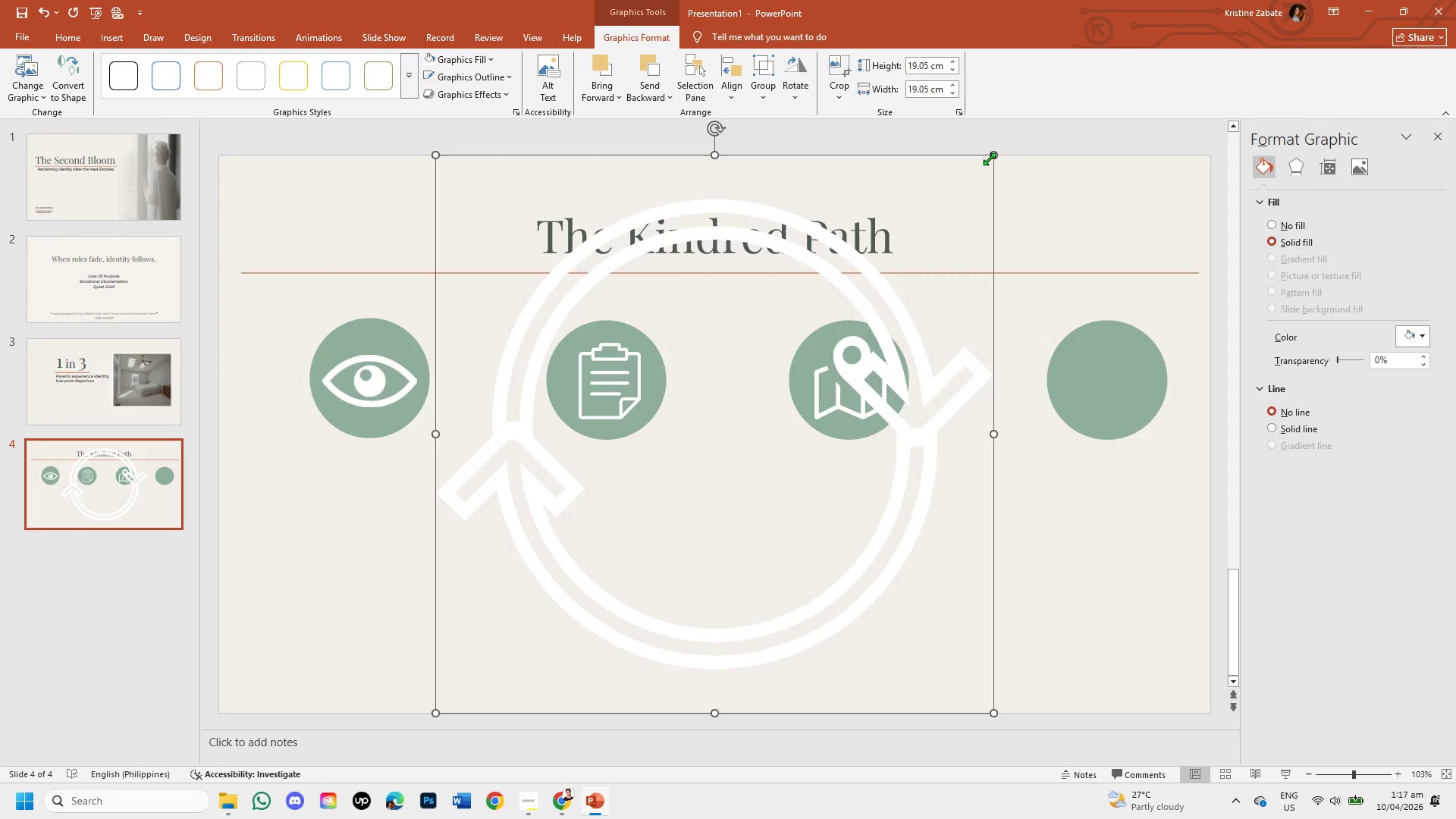 
left_click_drag(start_coordinate=[993, 155], to_coordinate=[551, 584])
 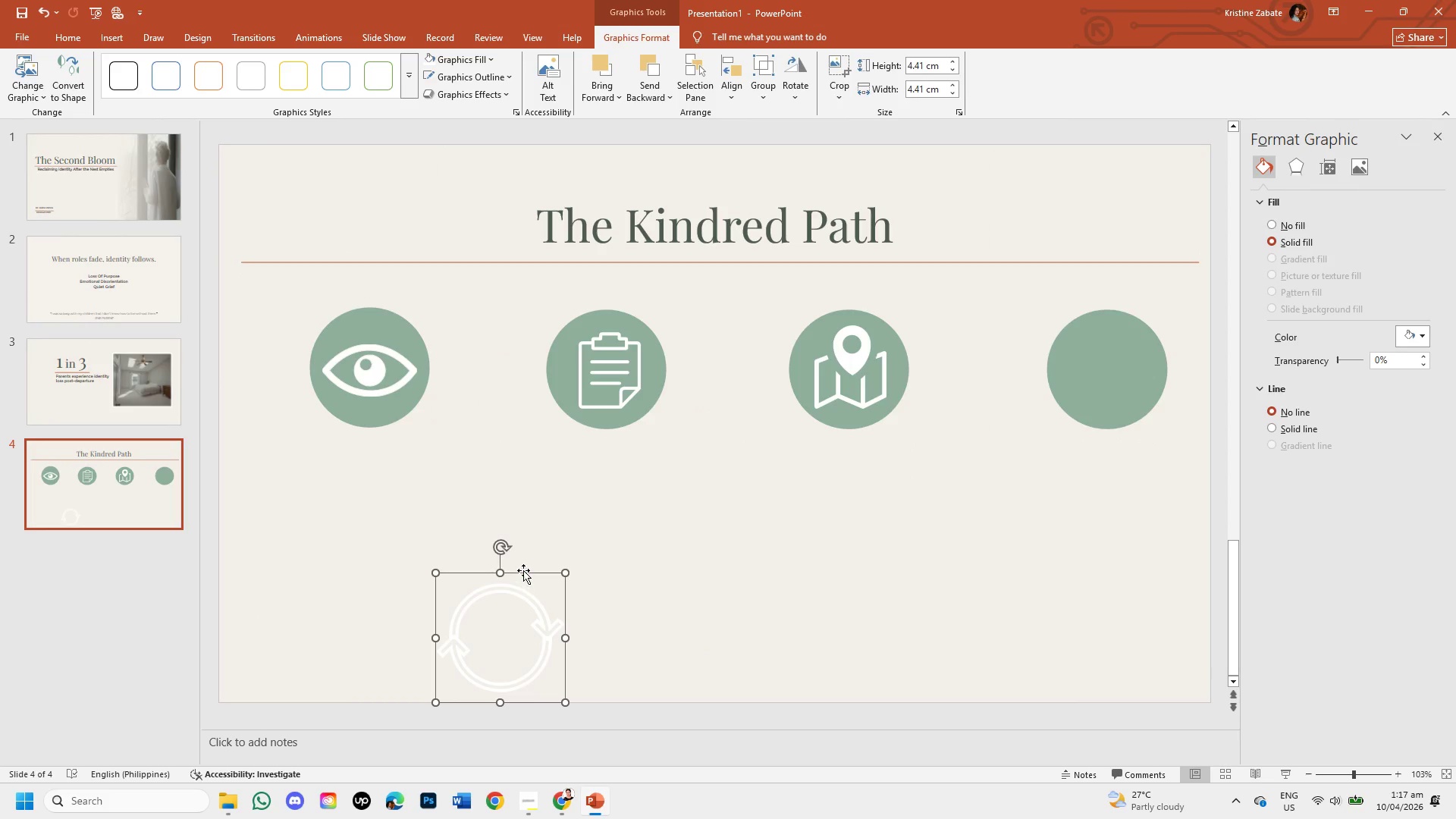 
left_click_drag(start_coordinate=[523, 570], to_coordinate=[1131, 303])
 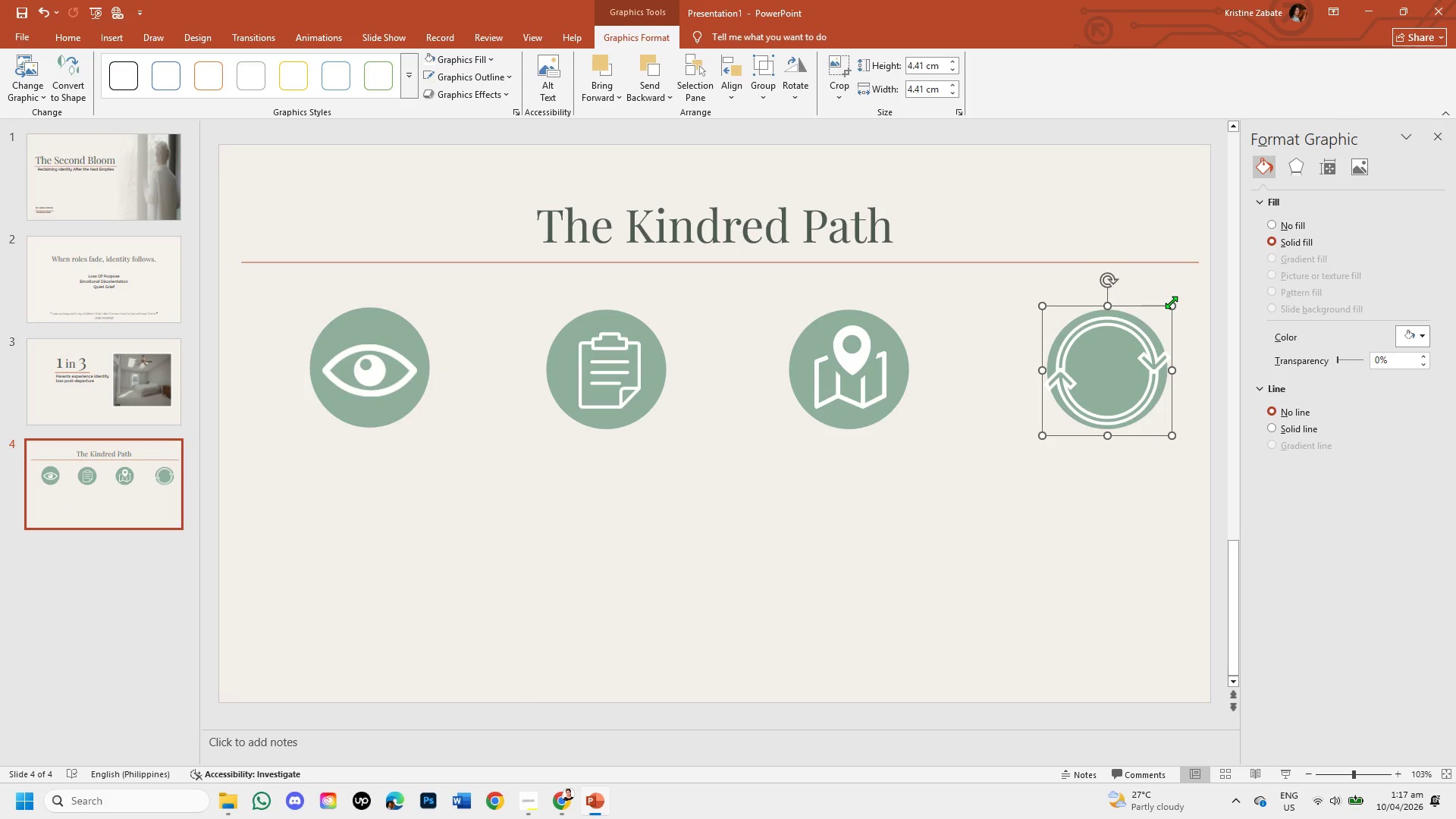 
left_click_drag(start_coordinate=[1172, 303], to_coordinate=[1147, 332])
 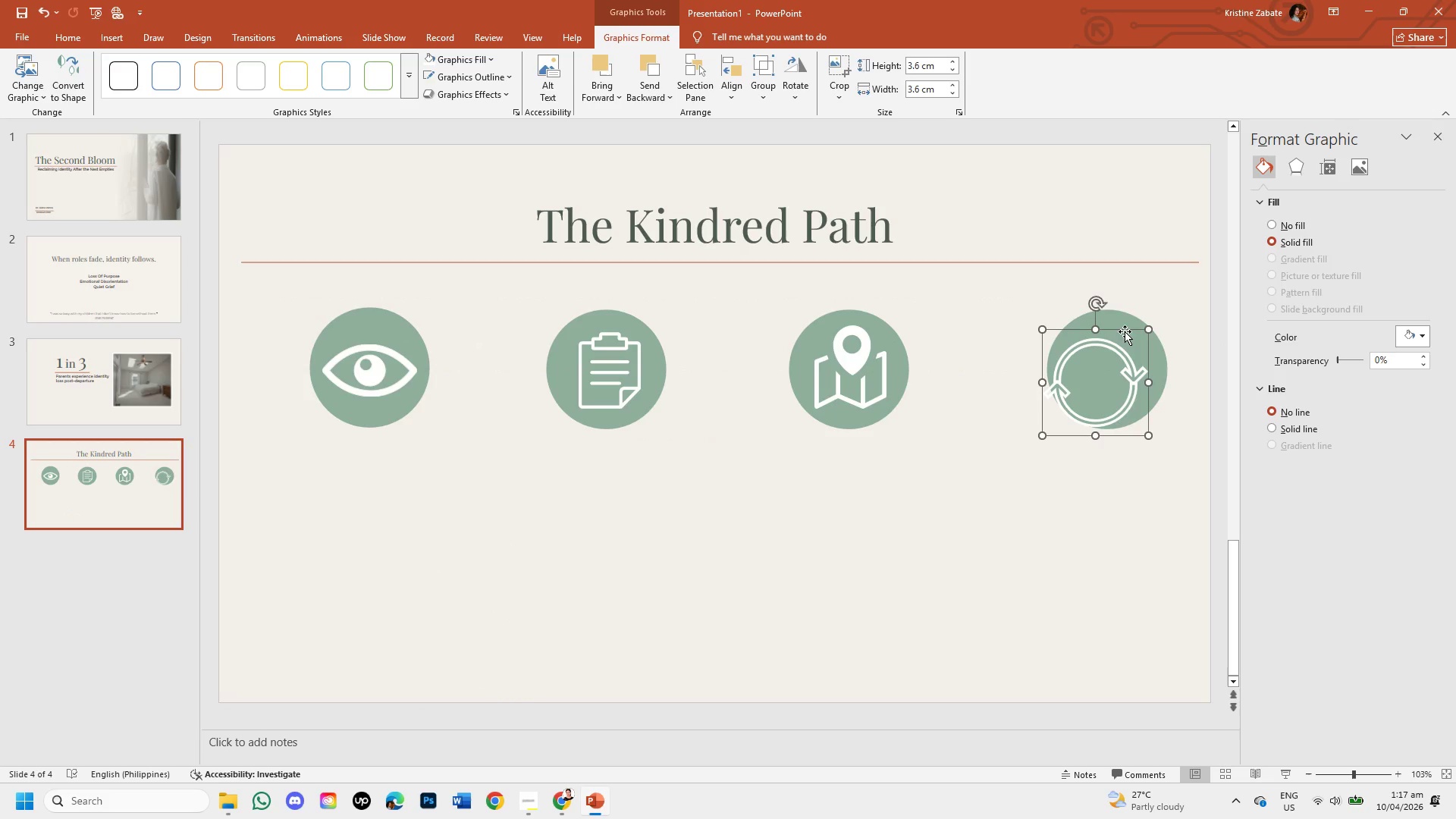 
left_click_drag(start_coordinate=[1125, 331], to_coordinate=[1135, 317])
 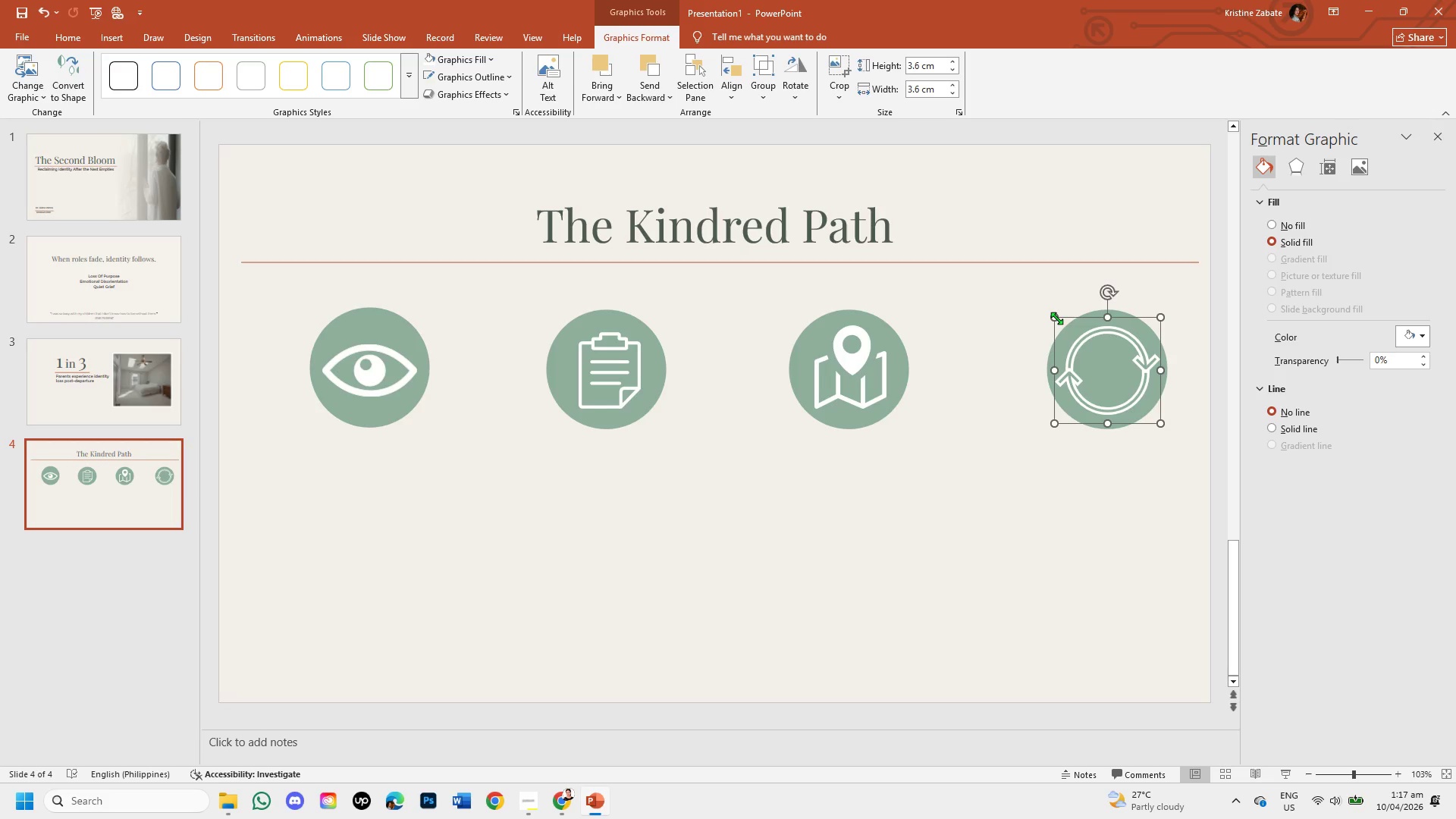 
left_click_drag(start_coordinate=[1056, 318], to_coordinate=[1072, 327])
 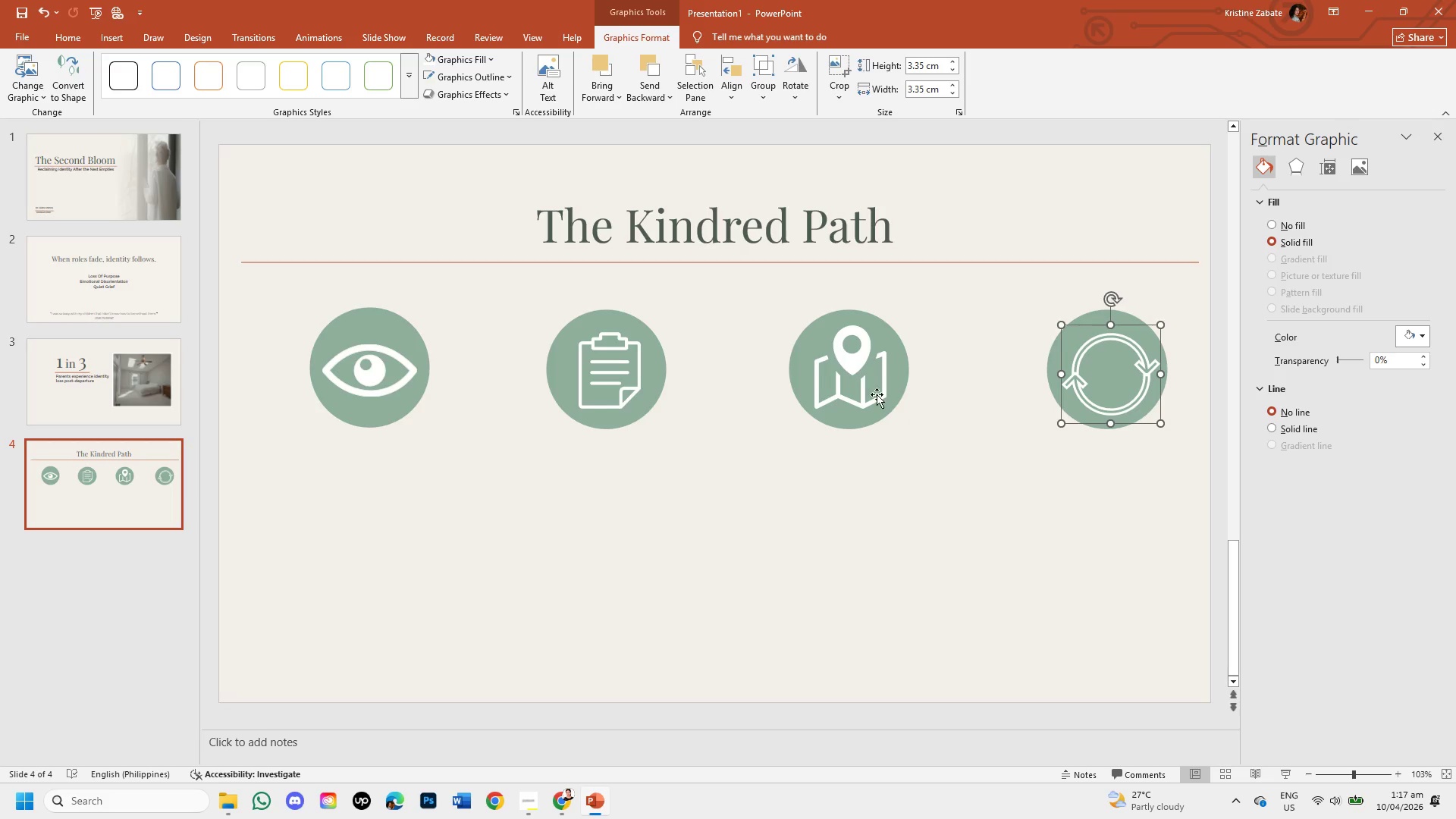 
double_click([877, 394])
 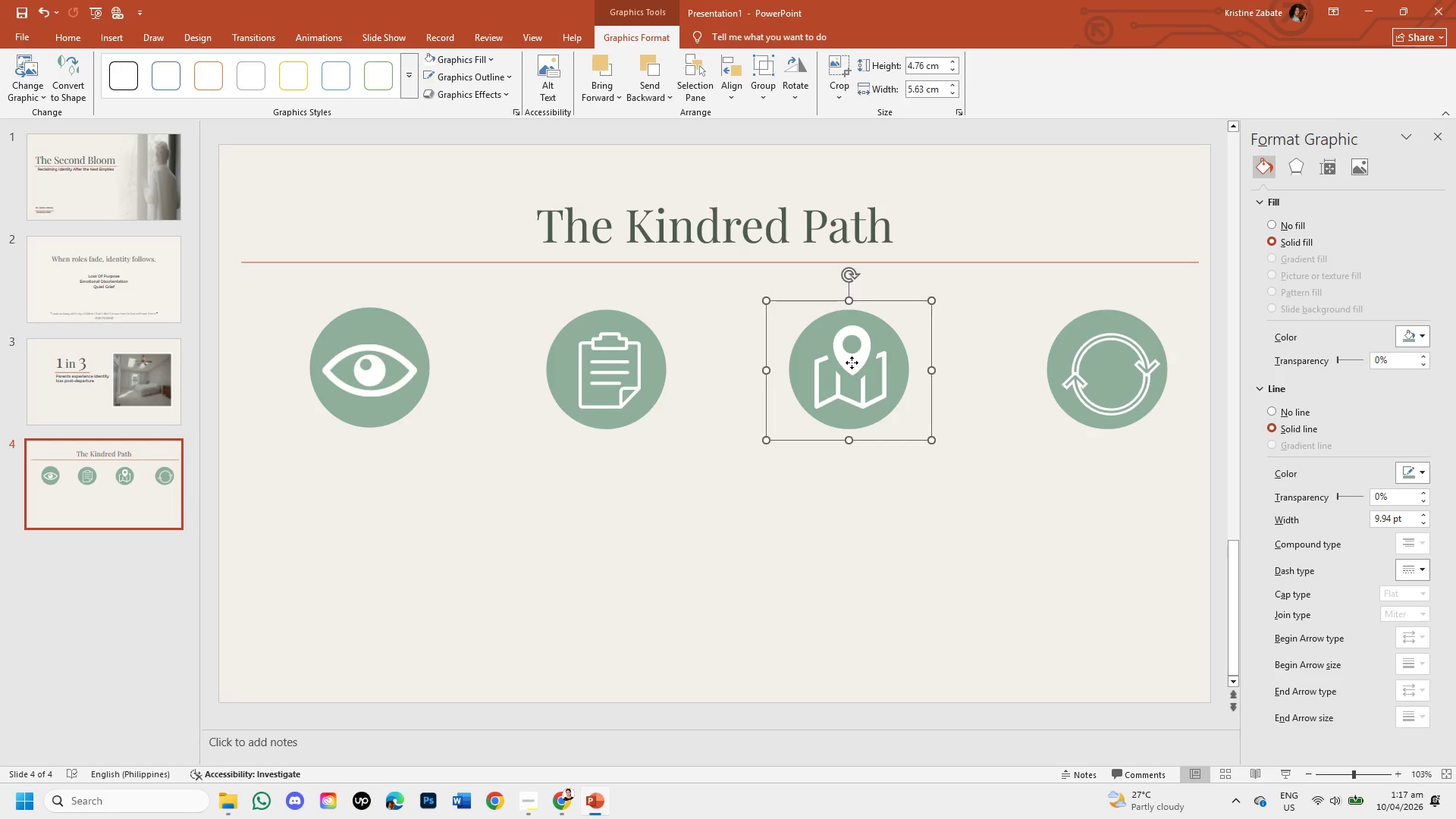 
double_click([852, 362])
 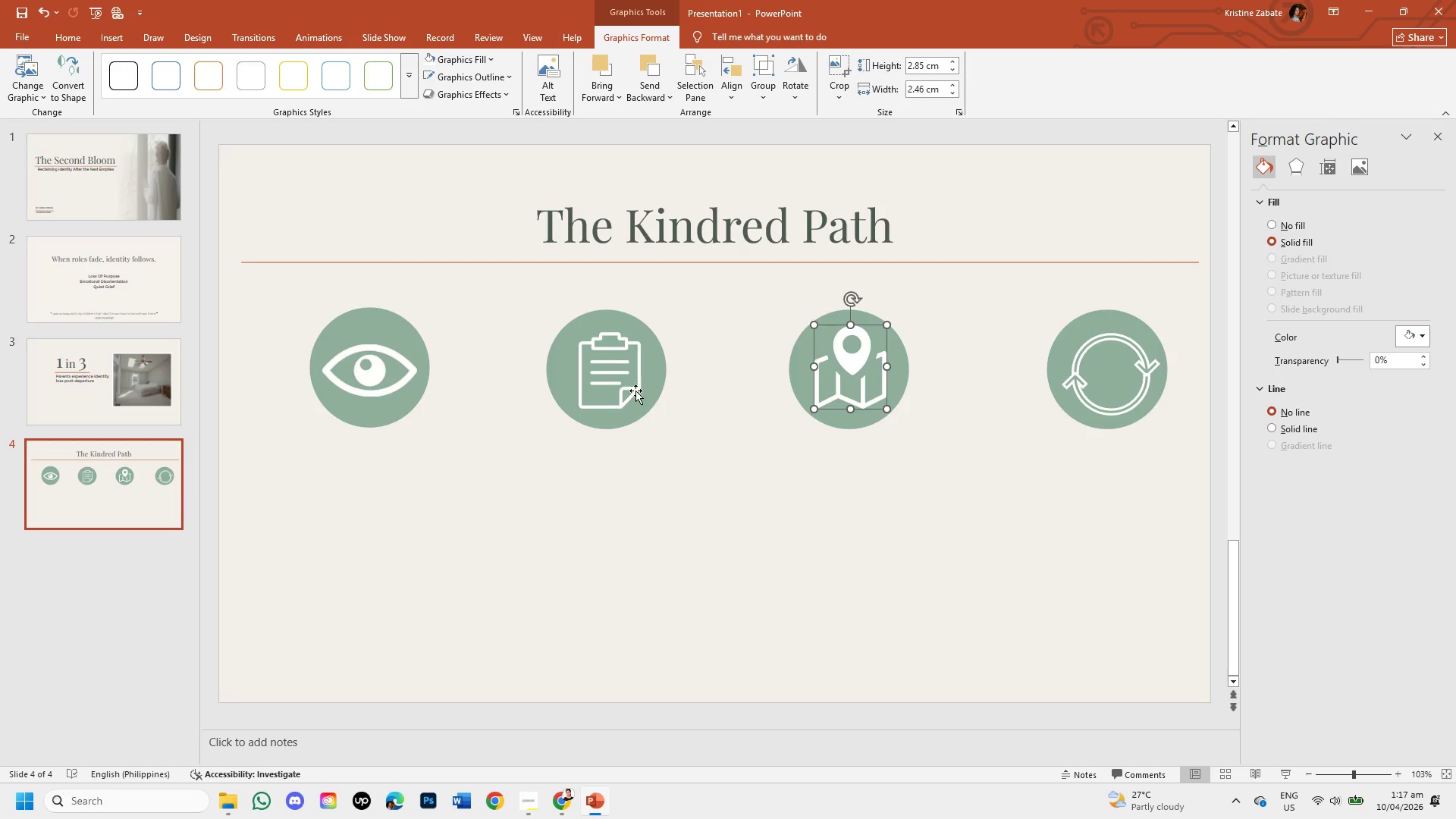 
double_click([629, 381])
 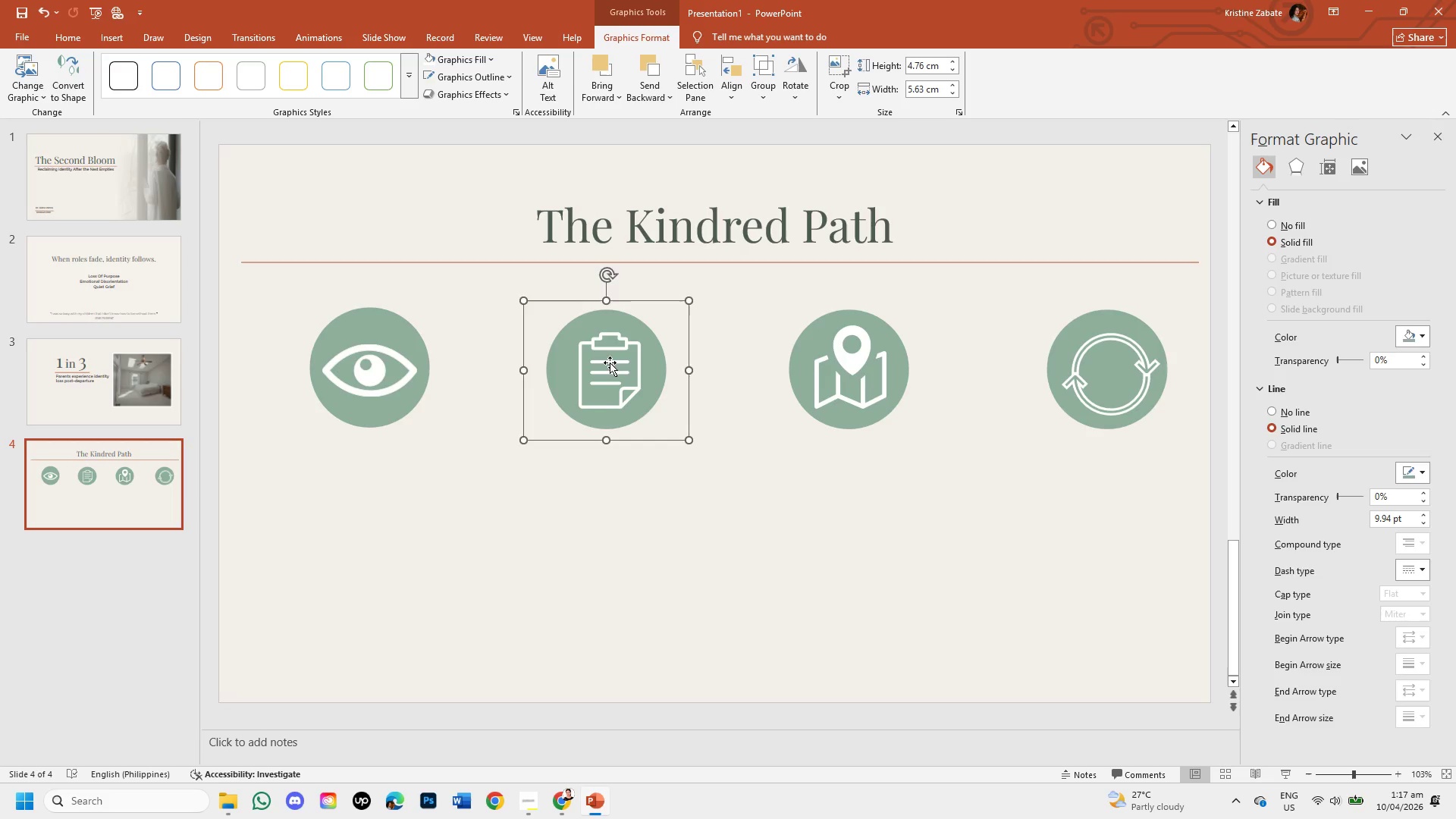 
double_click([610, 362])
 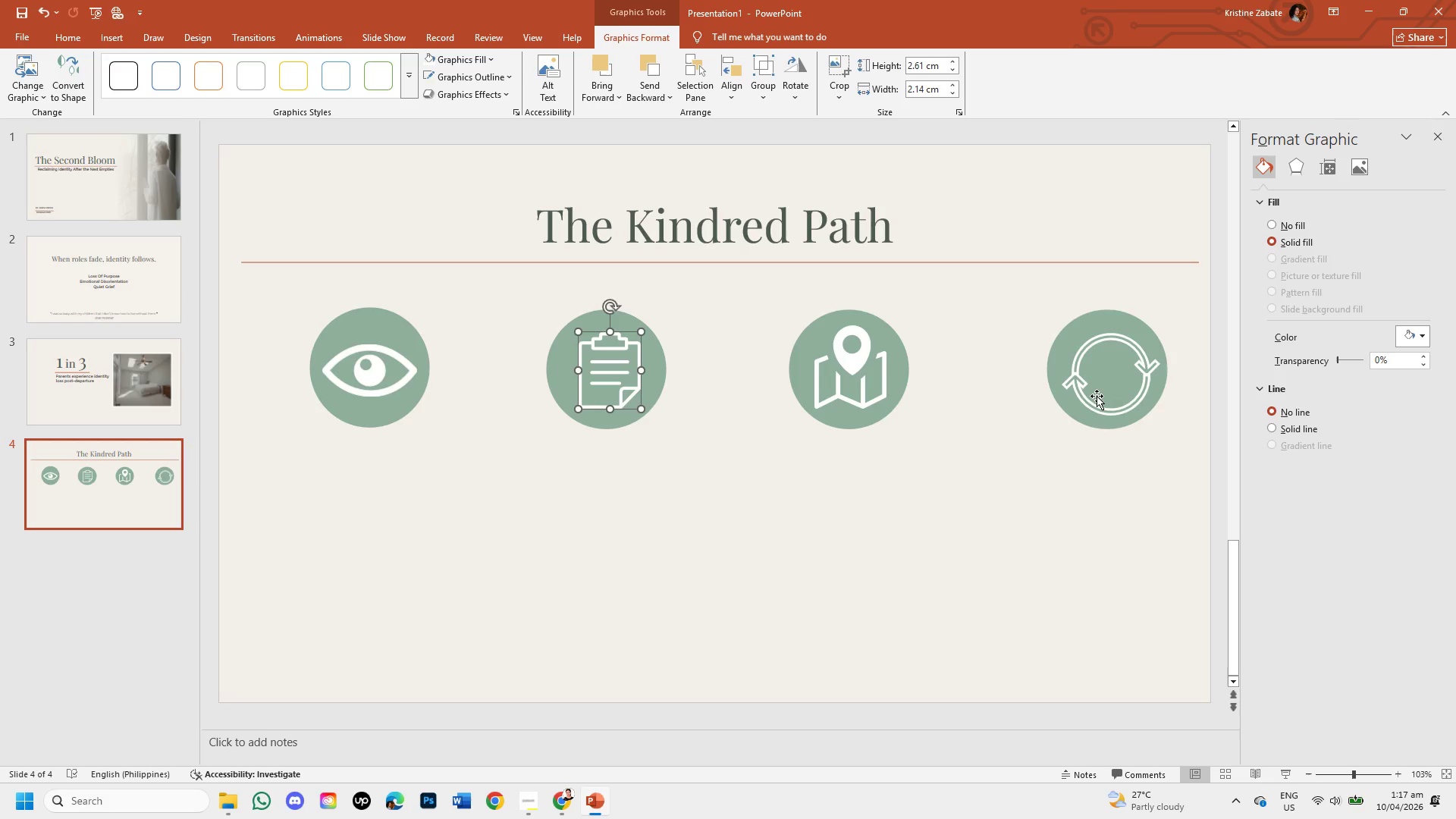 
double_click([1078, 381])
 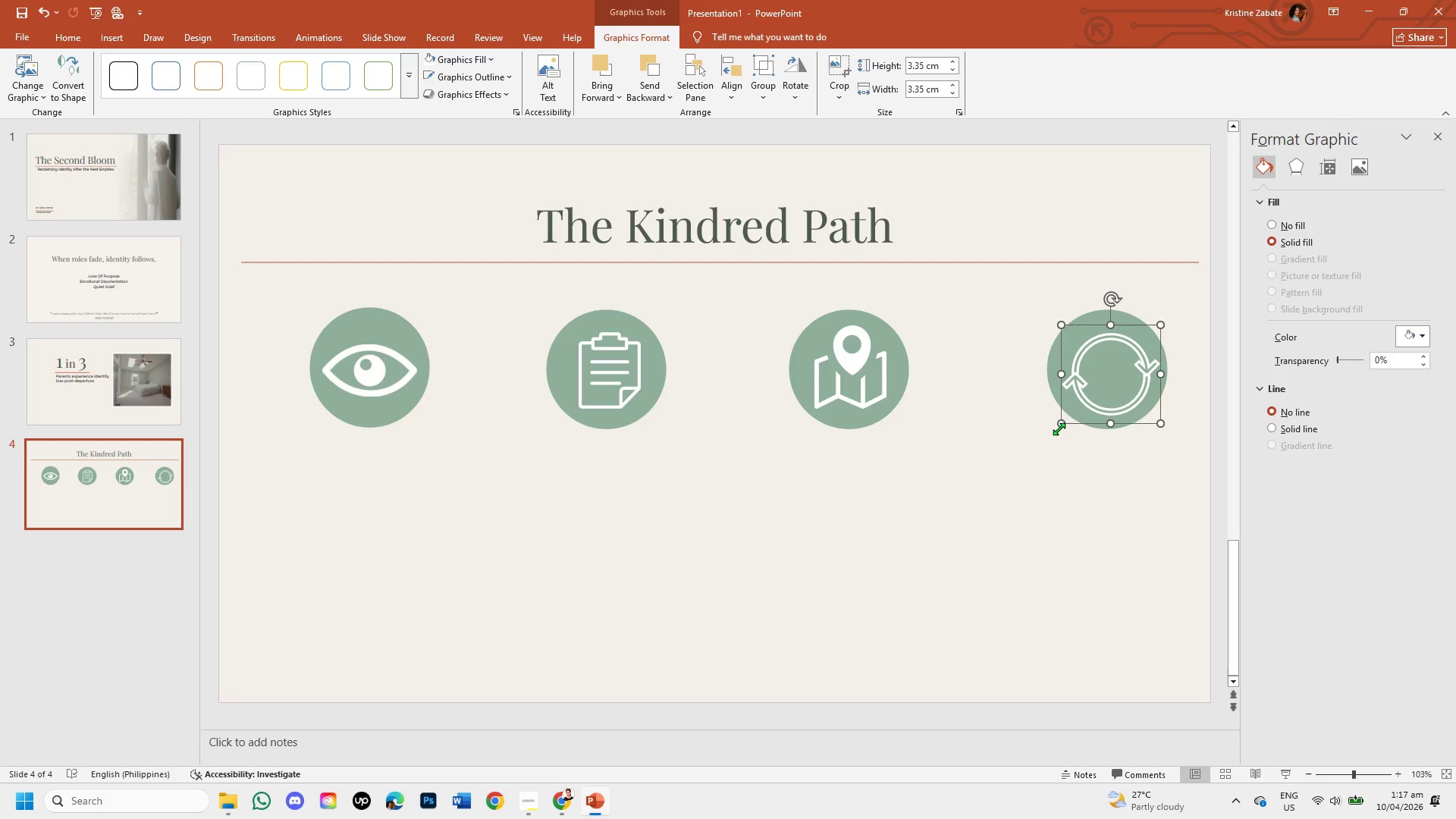 
left_click_drag(start_coordinate=[1059, 428], to_coordinate=[1069, 411])
 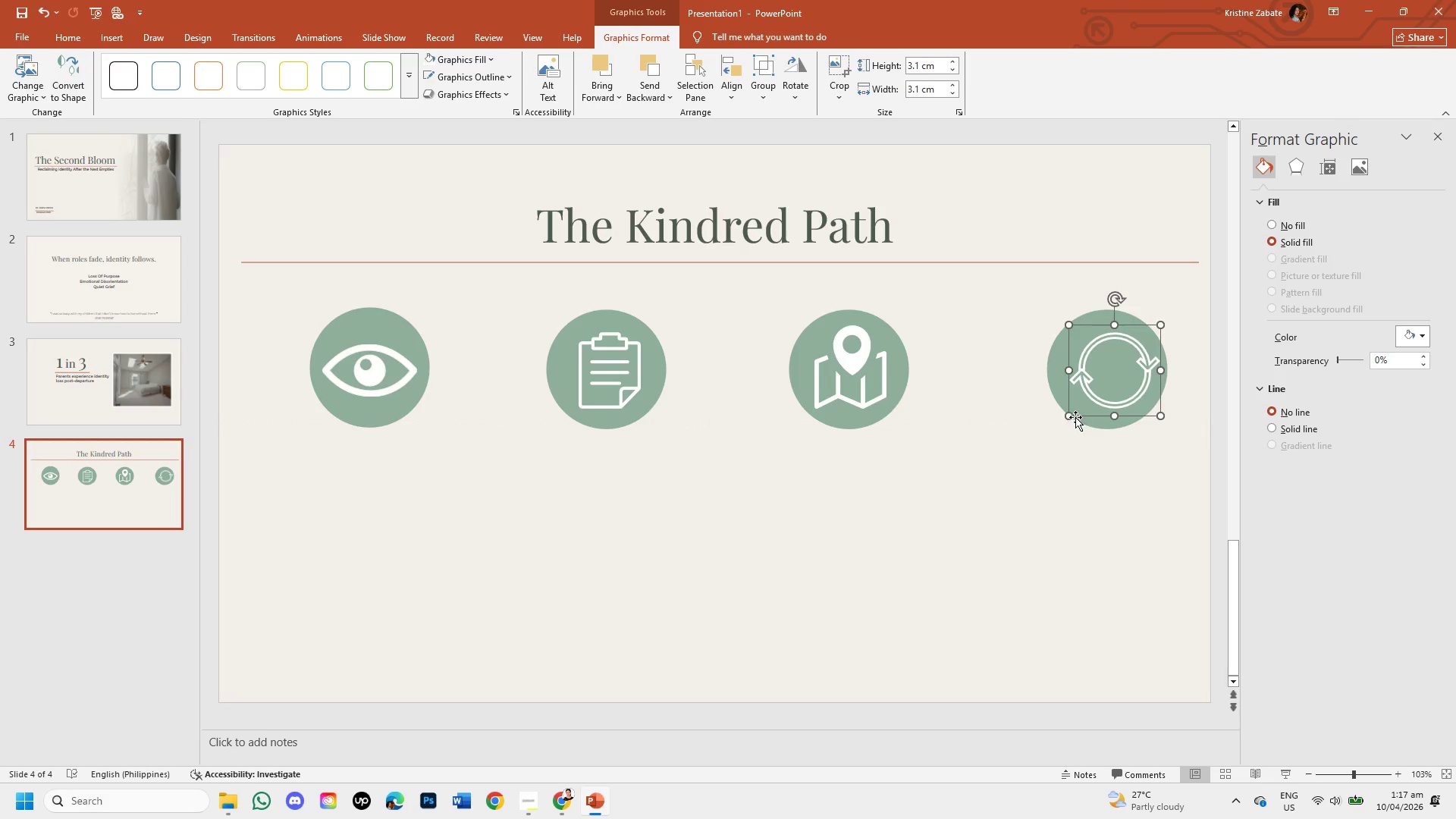 
left_click_drag(start_coordinate=[1068, 417], to_coordinate=[1072, 411])
 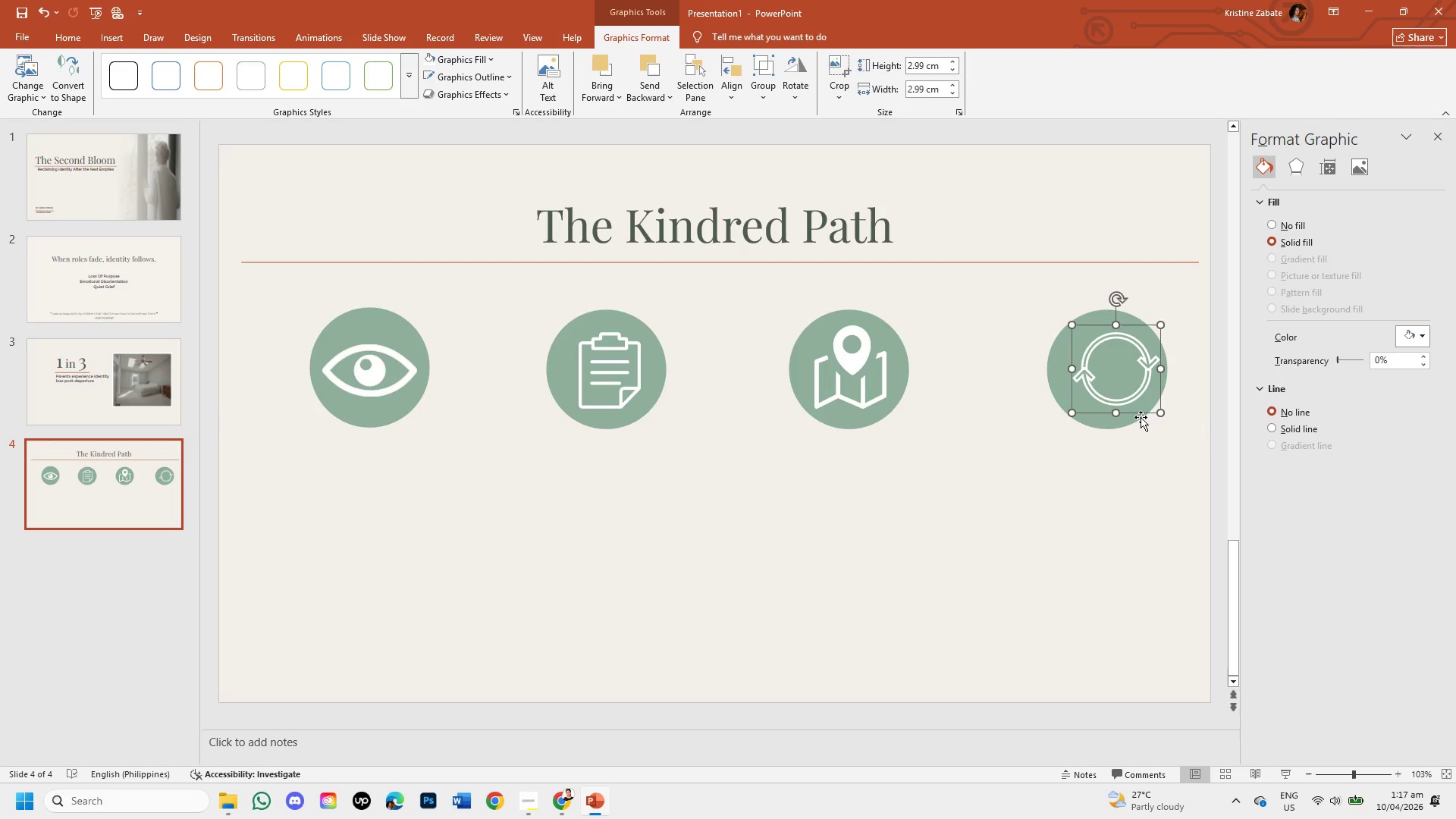 
left_click_drag(start_coordinate=[1139, 415], to_coordinate=[1134, 414])
 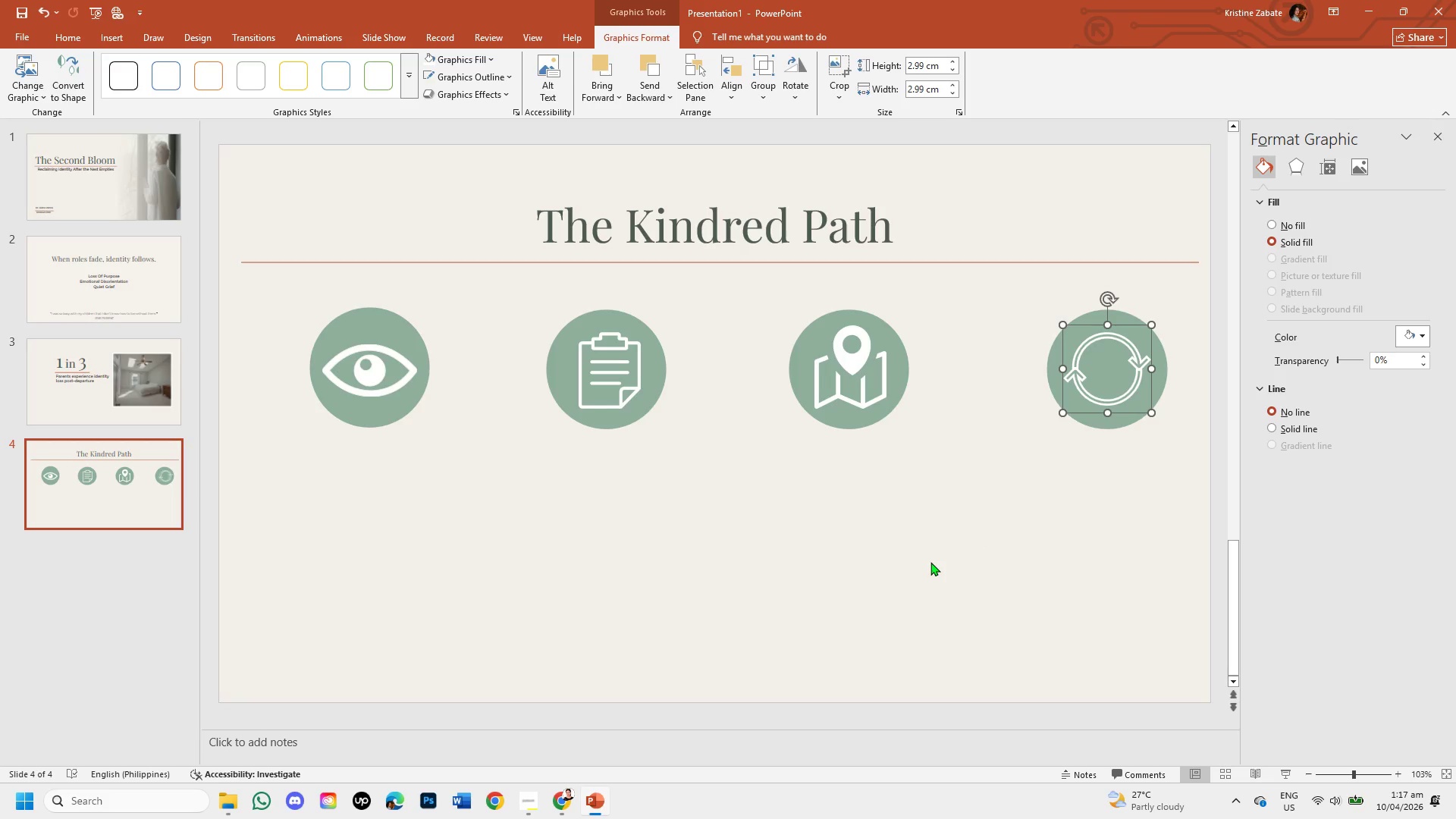 
left_click([930, 562])
 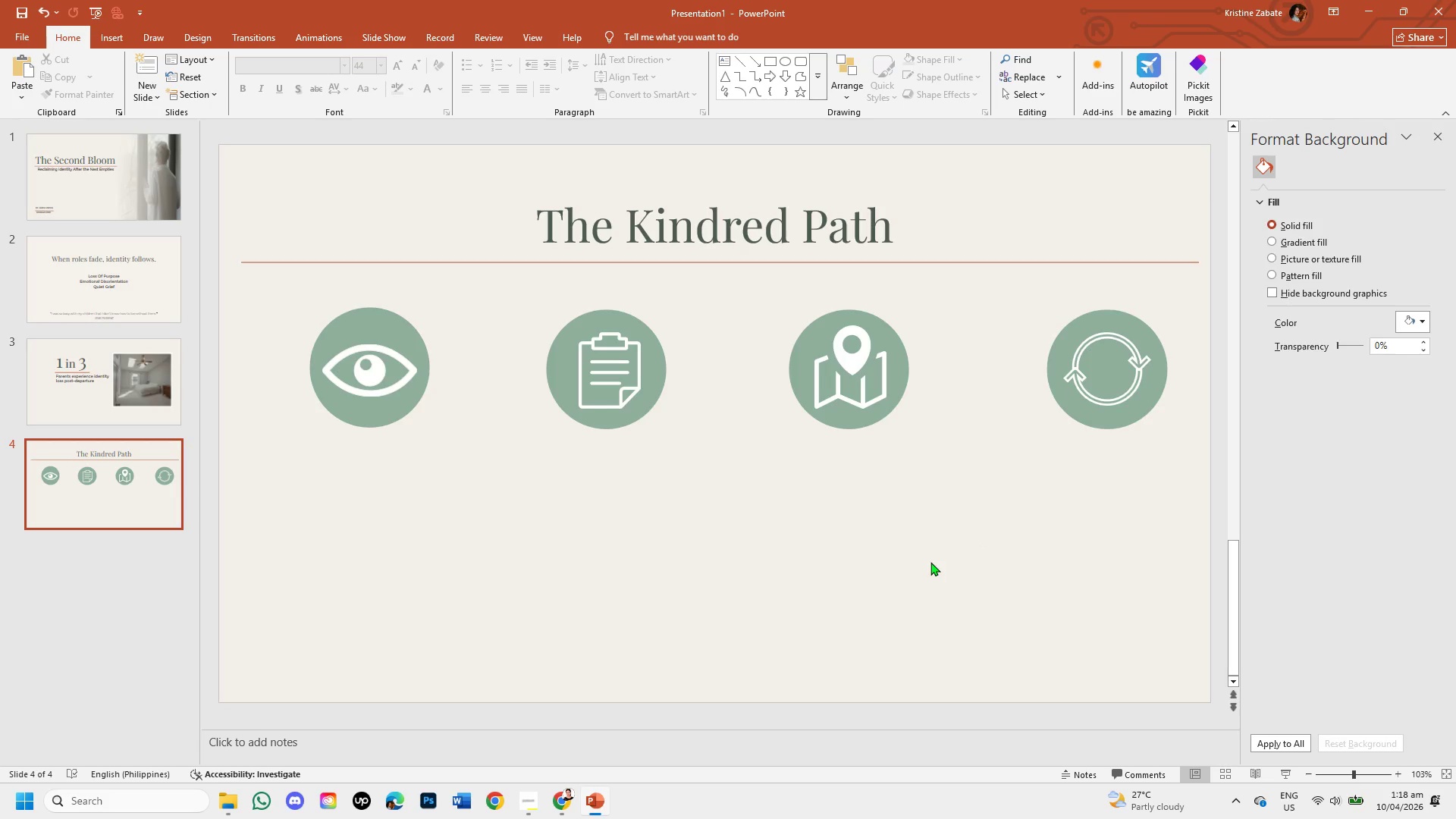 
wait(9.81)
 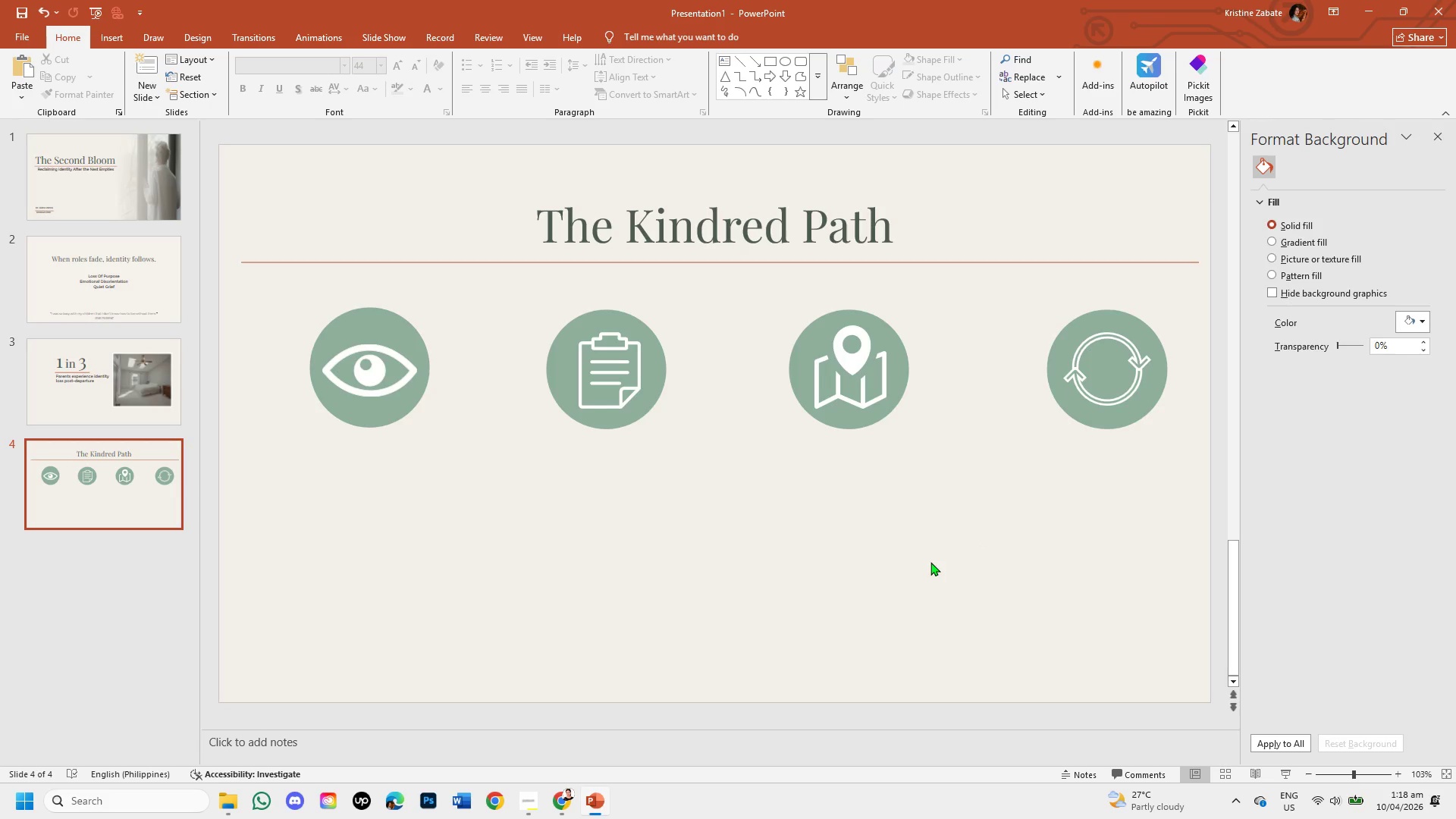 
left_click([124, 32])
 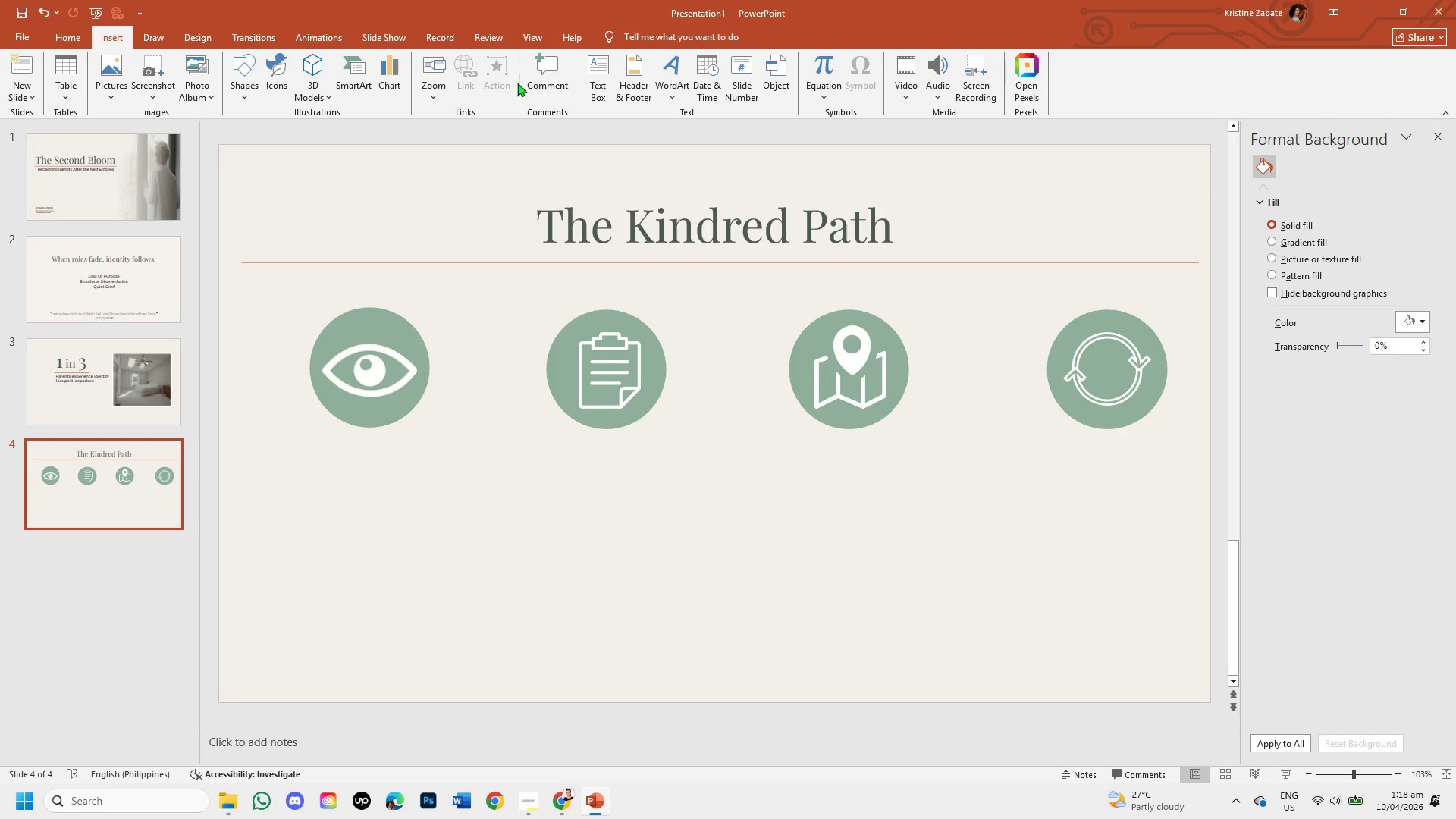 
left_click([589, 86])
 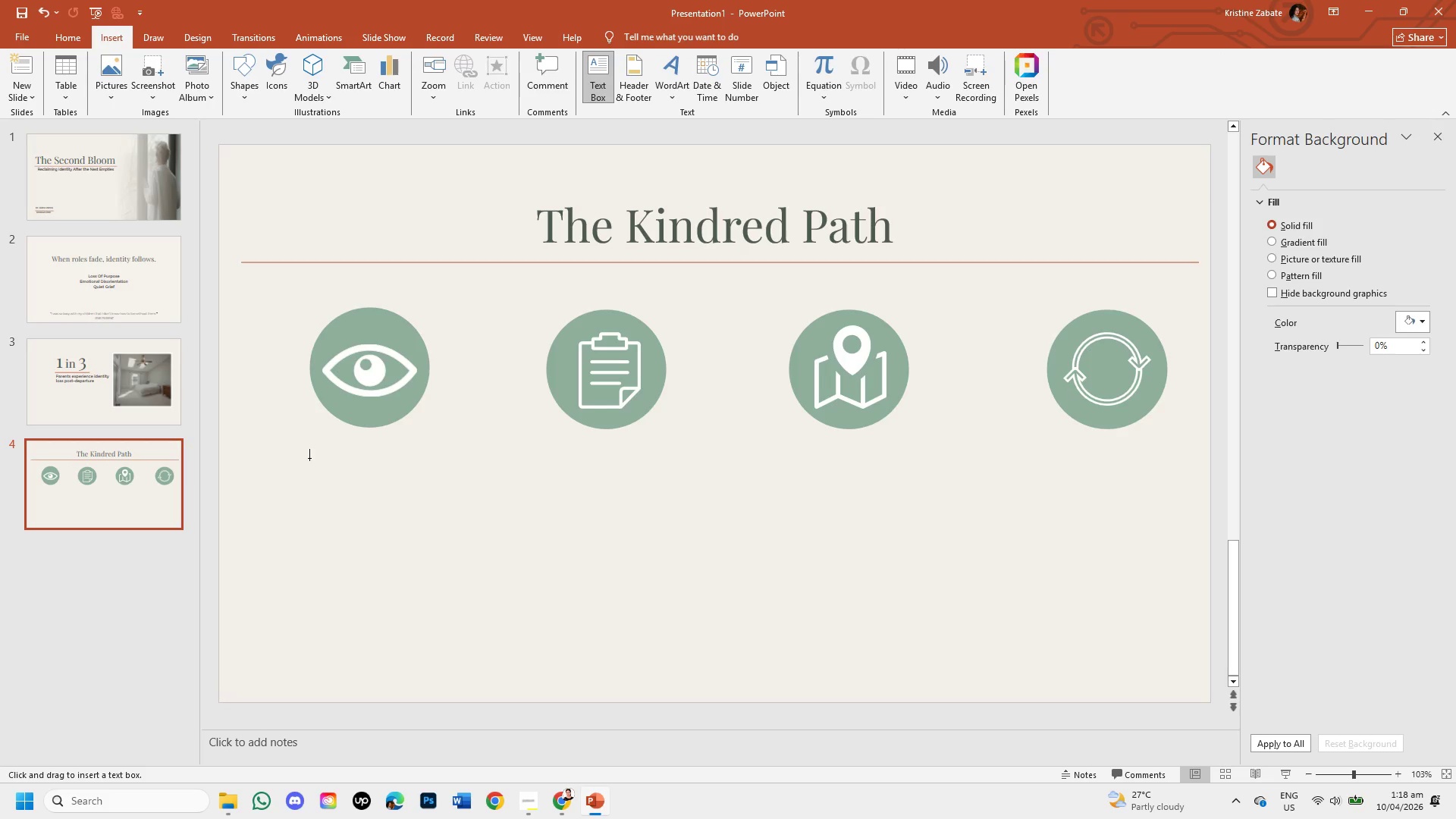 
left_click_drag(start_coordinate=[309, 458], to_coordinate=[482, 686])
 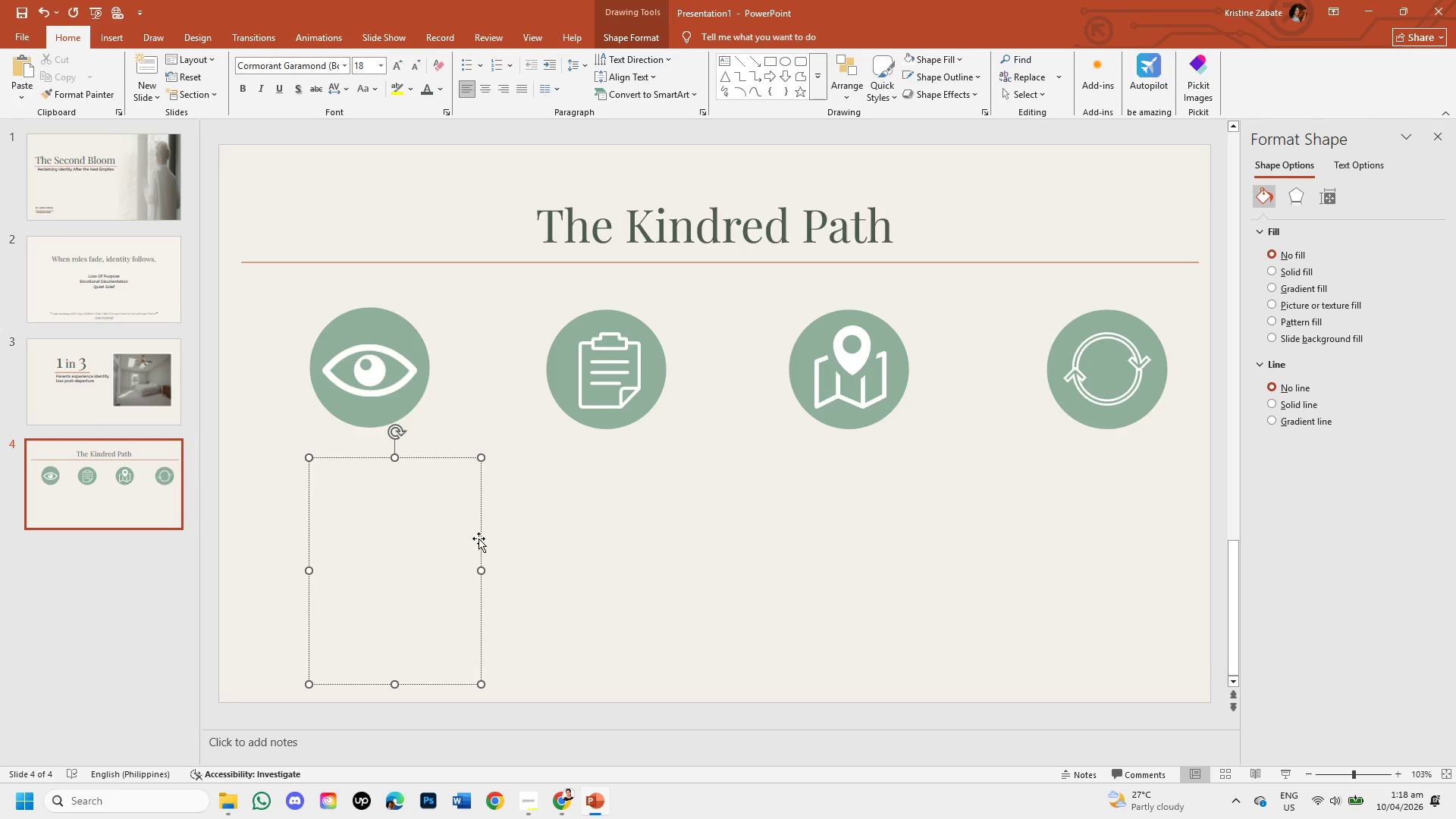 
left_click_drag(start_coordinate=[479, 538], to_coordinate=[456, 534])
 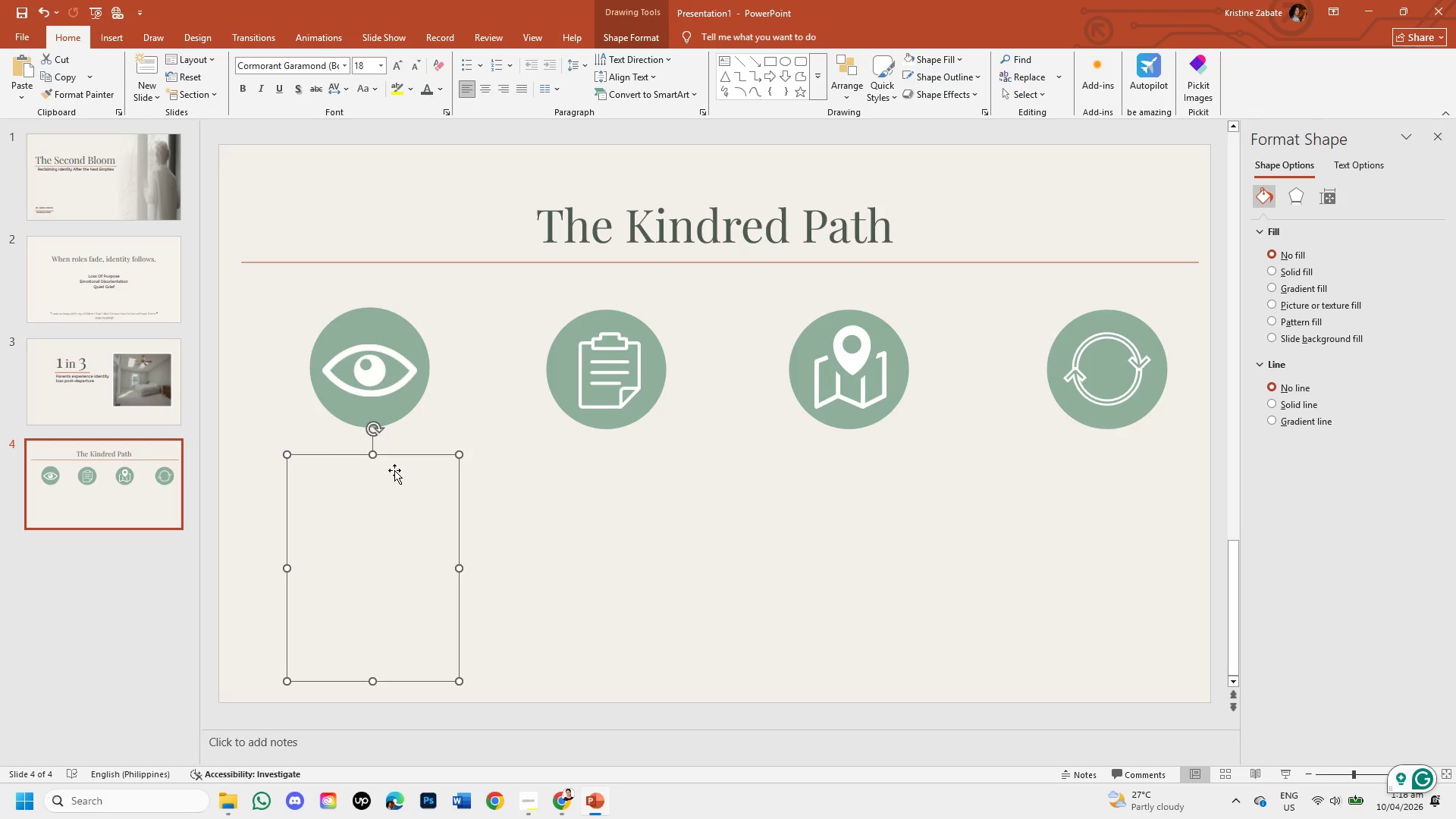 
wait(7.05)
 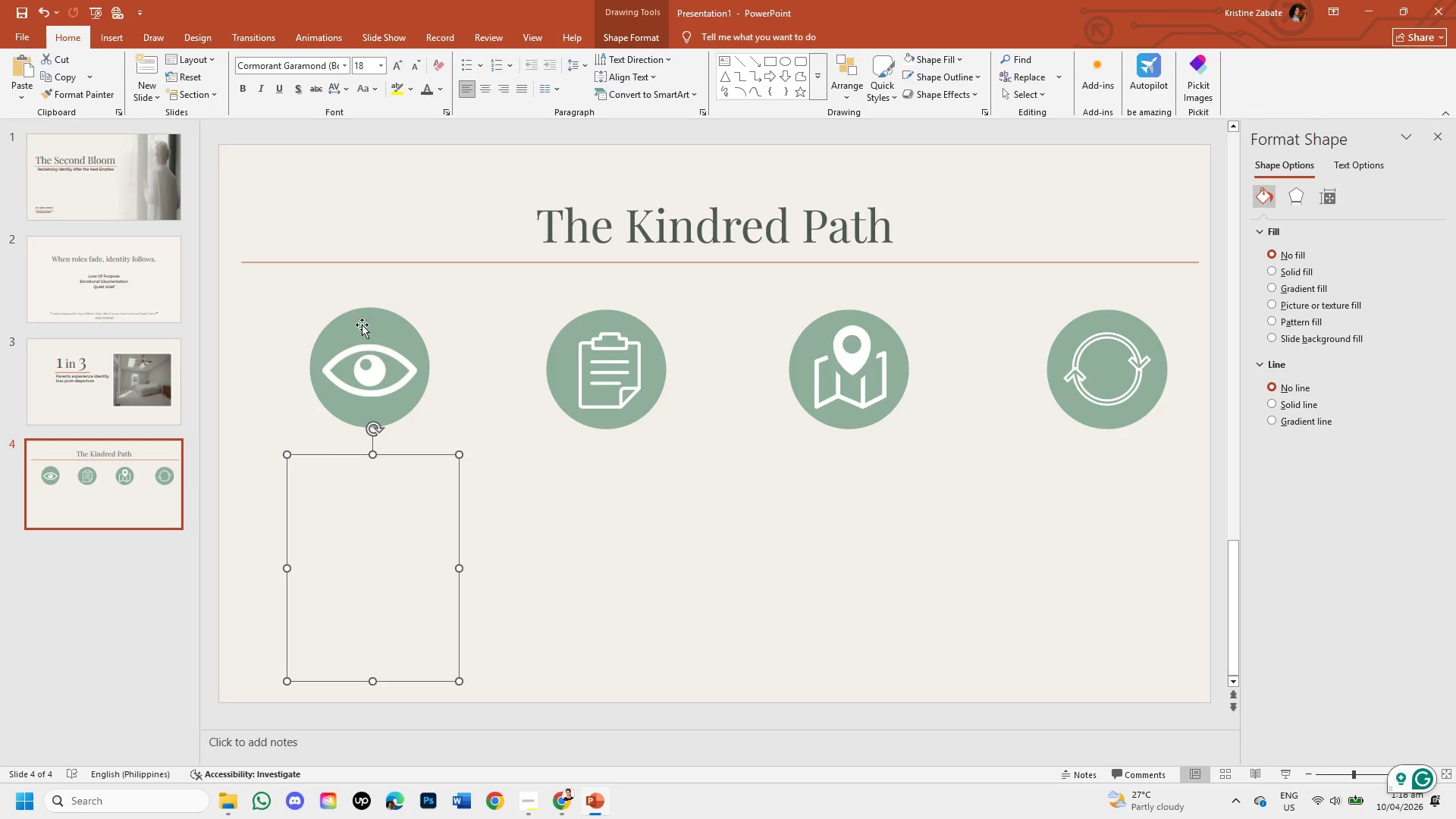 
key(CapsLock)
 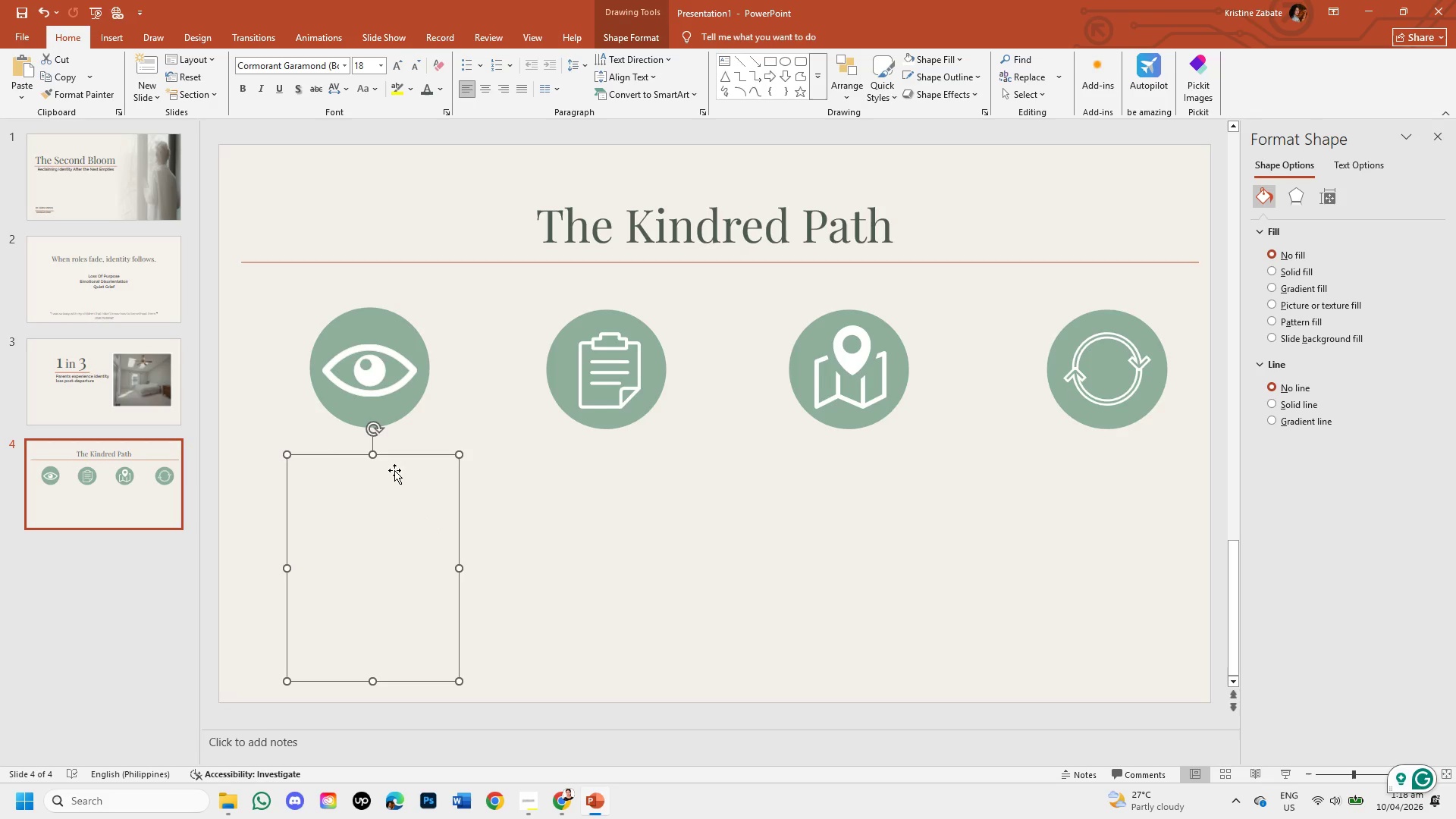 
wait(22.52)
 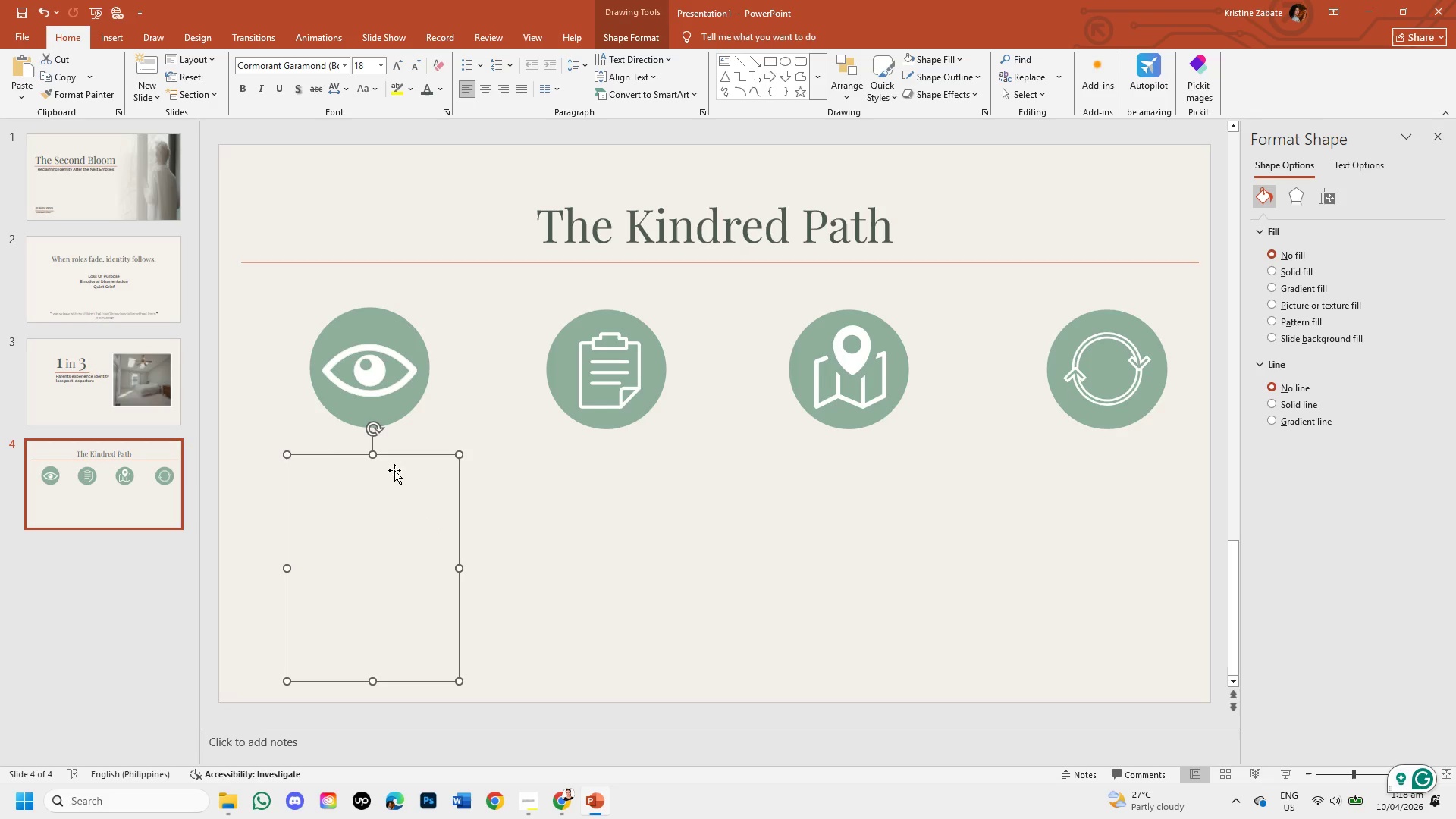 
left_click([457, 529])
 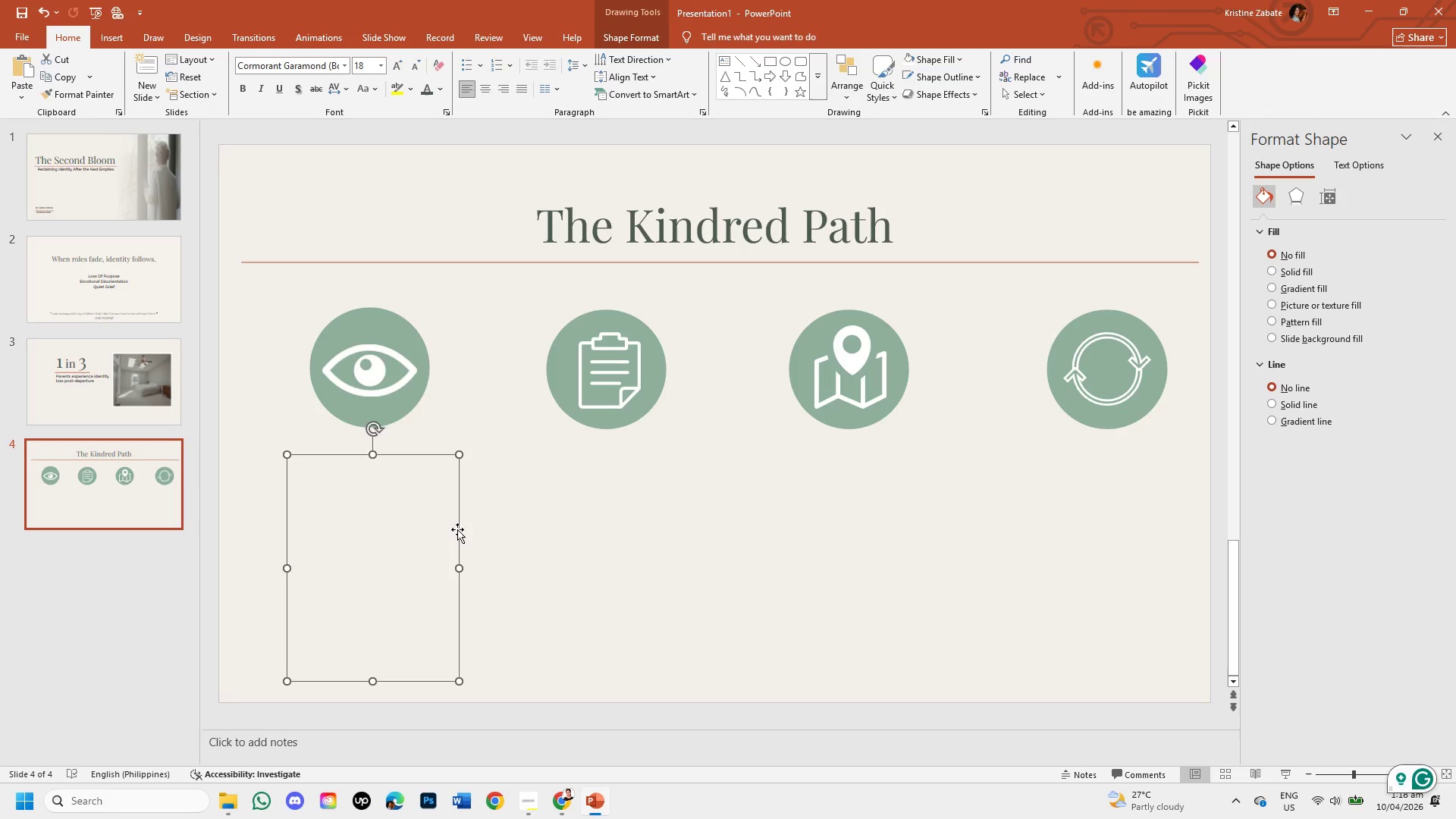 
key(Backspace)
 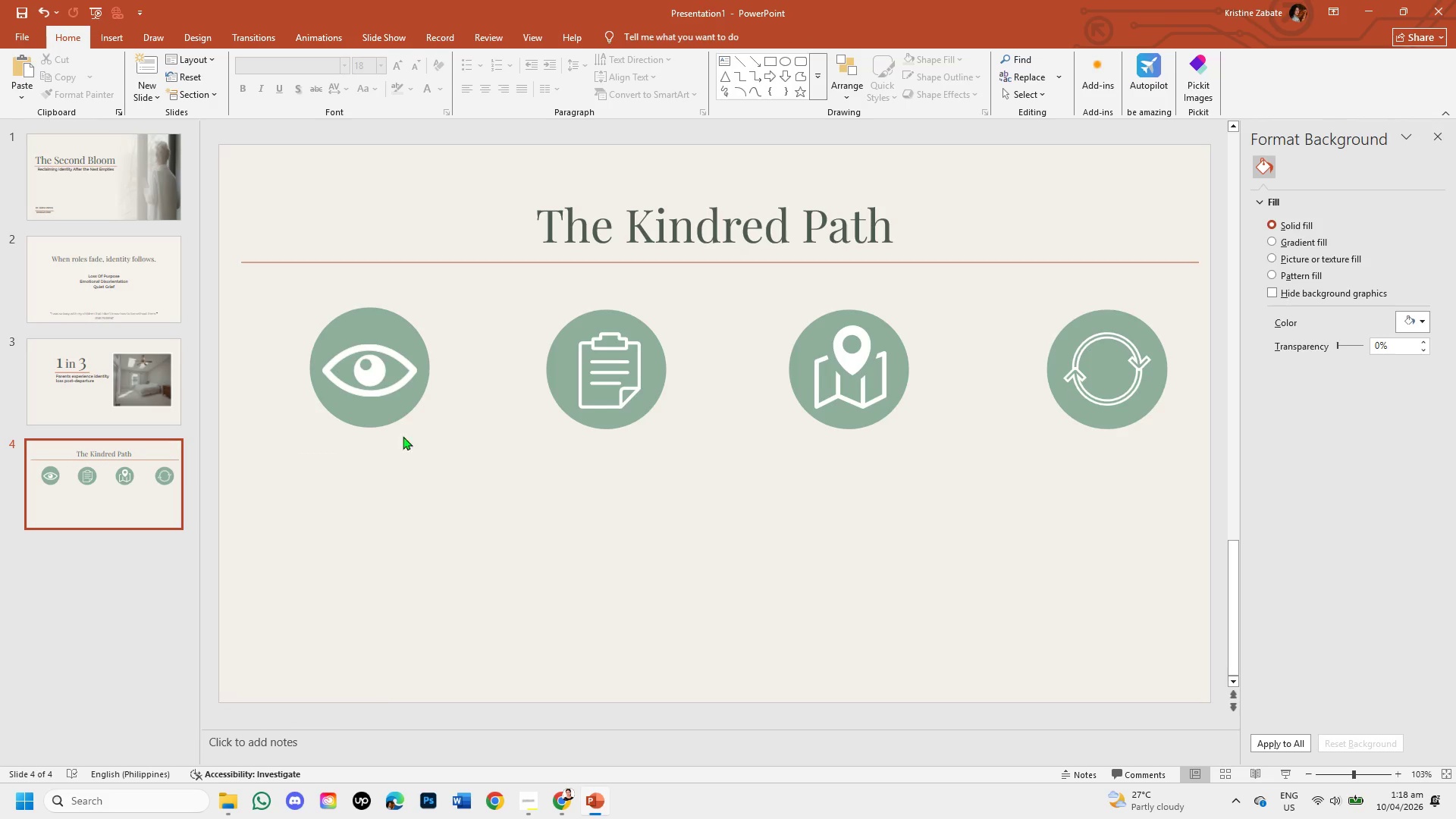 
left_click([382, 419])
 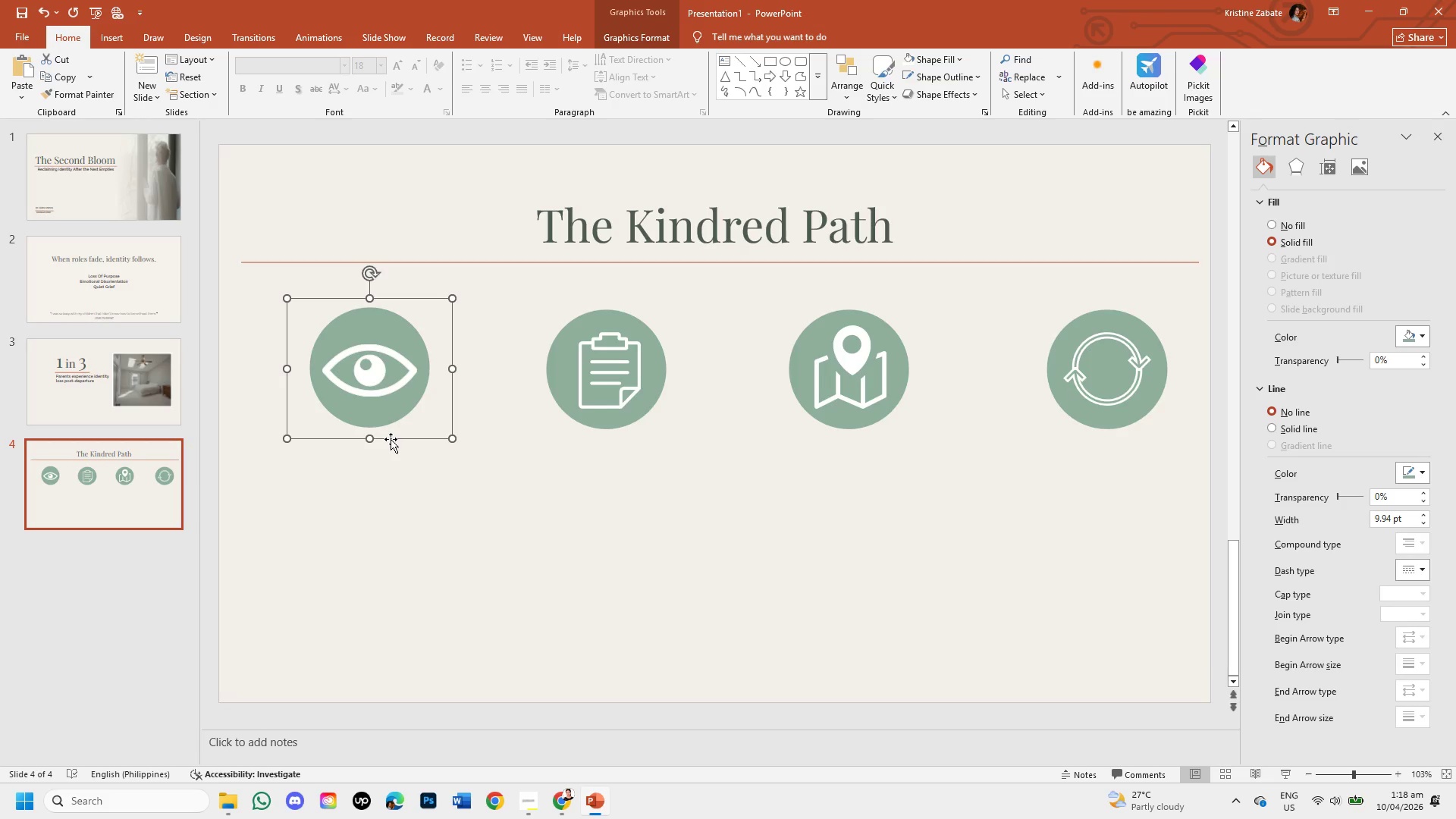 
left_click_drag(start_coordinate=[391, 439], to_coordinate=[389, 517])
 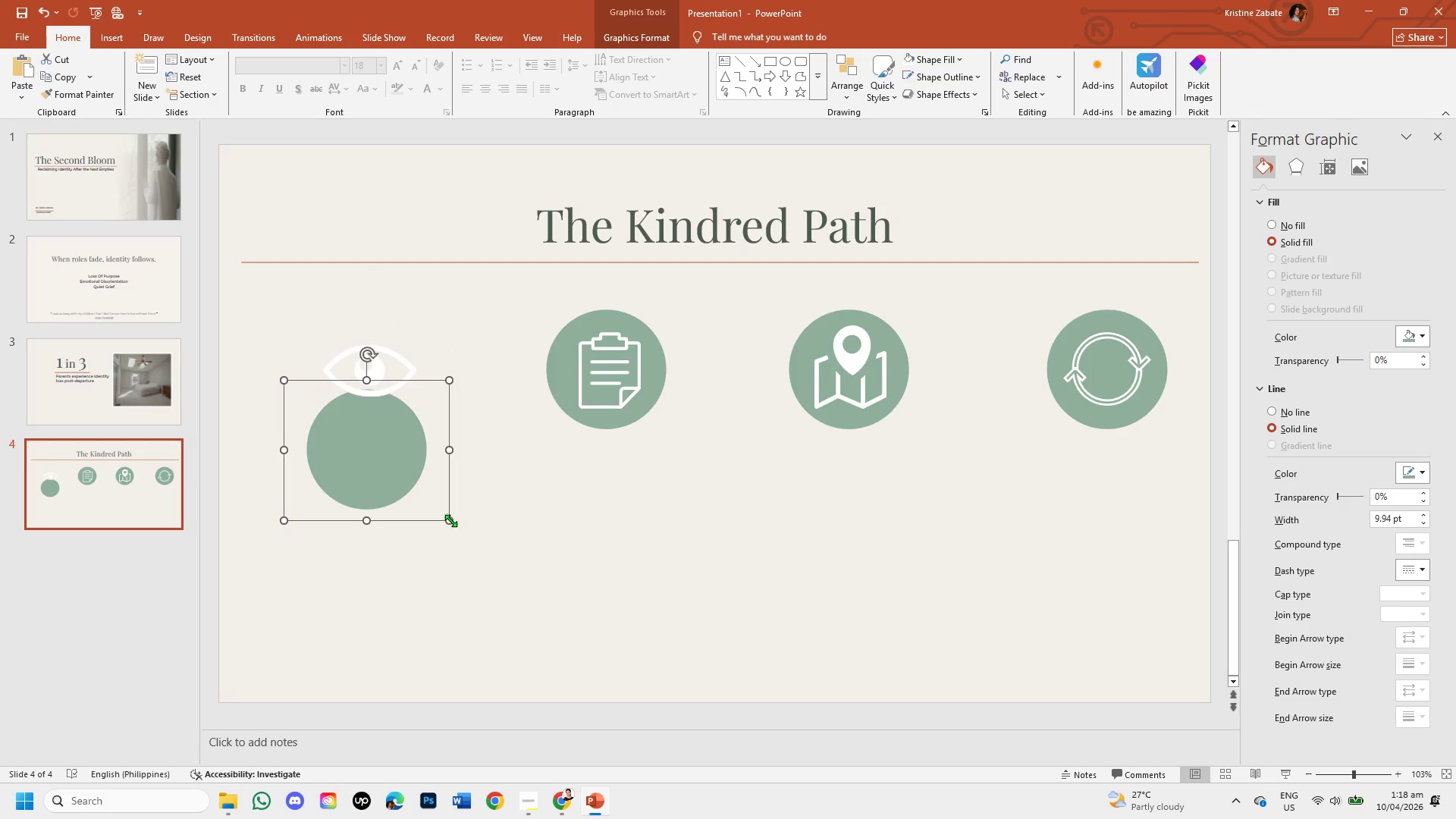 
left_click_drag(start_coordinate=[450, 520], to_coordinate=[463, 534])
 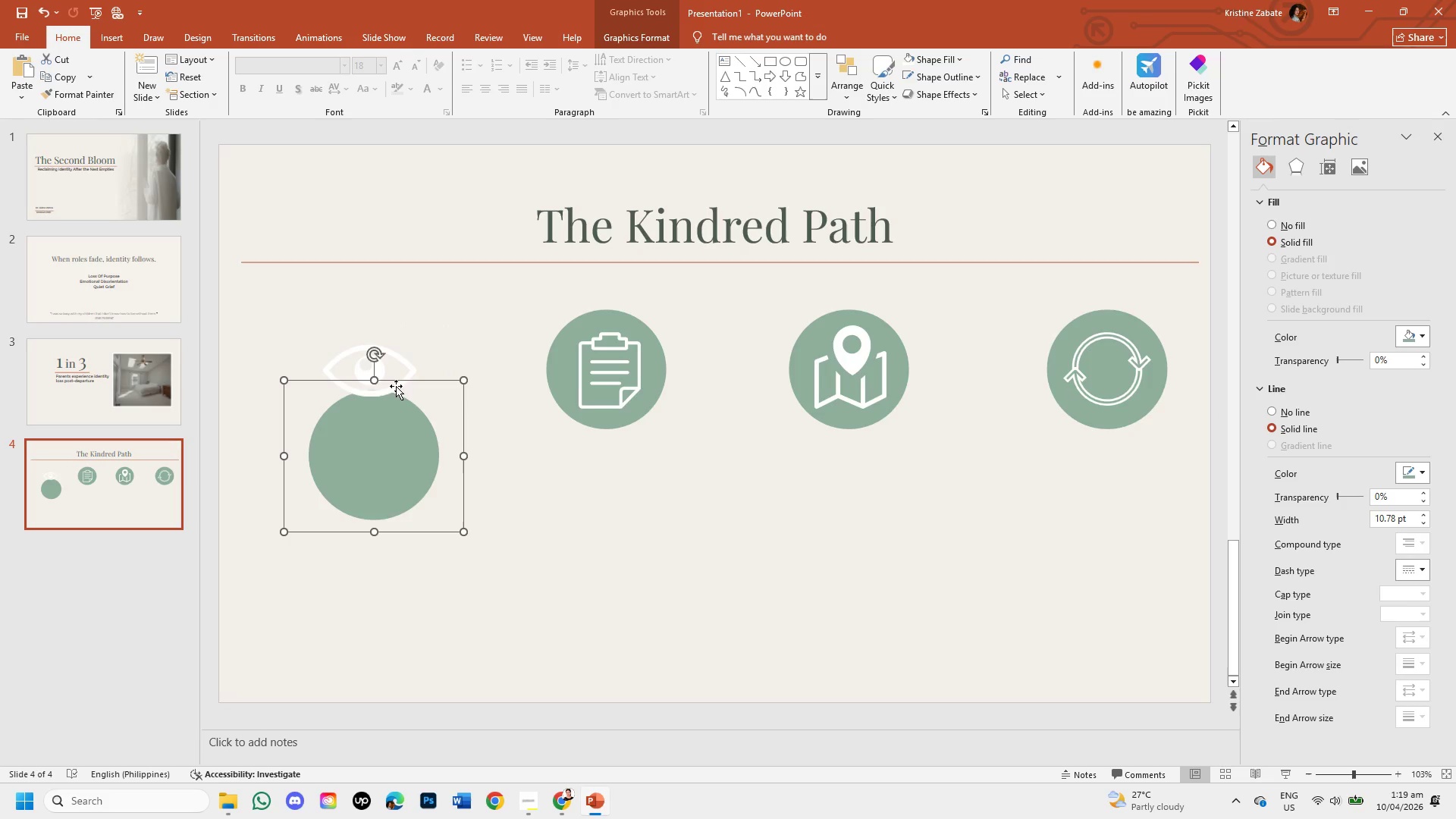 
left_click([396, 384])
 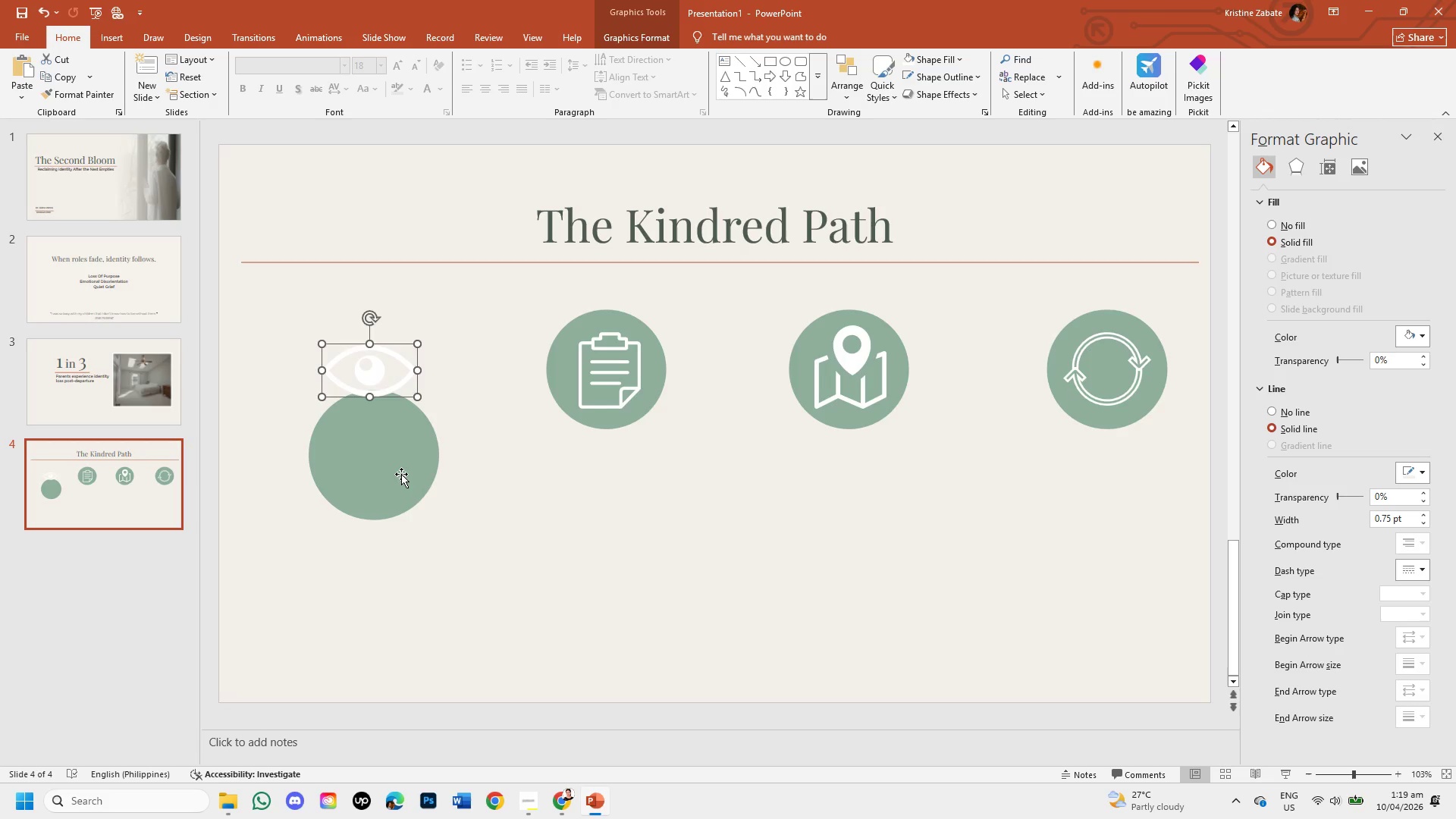 
wait(6.05)
 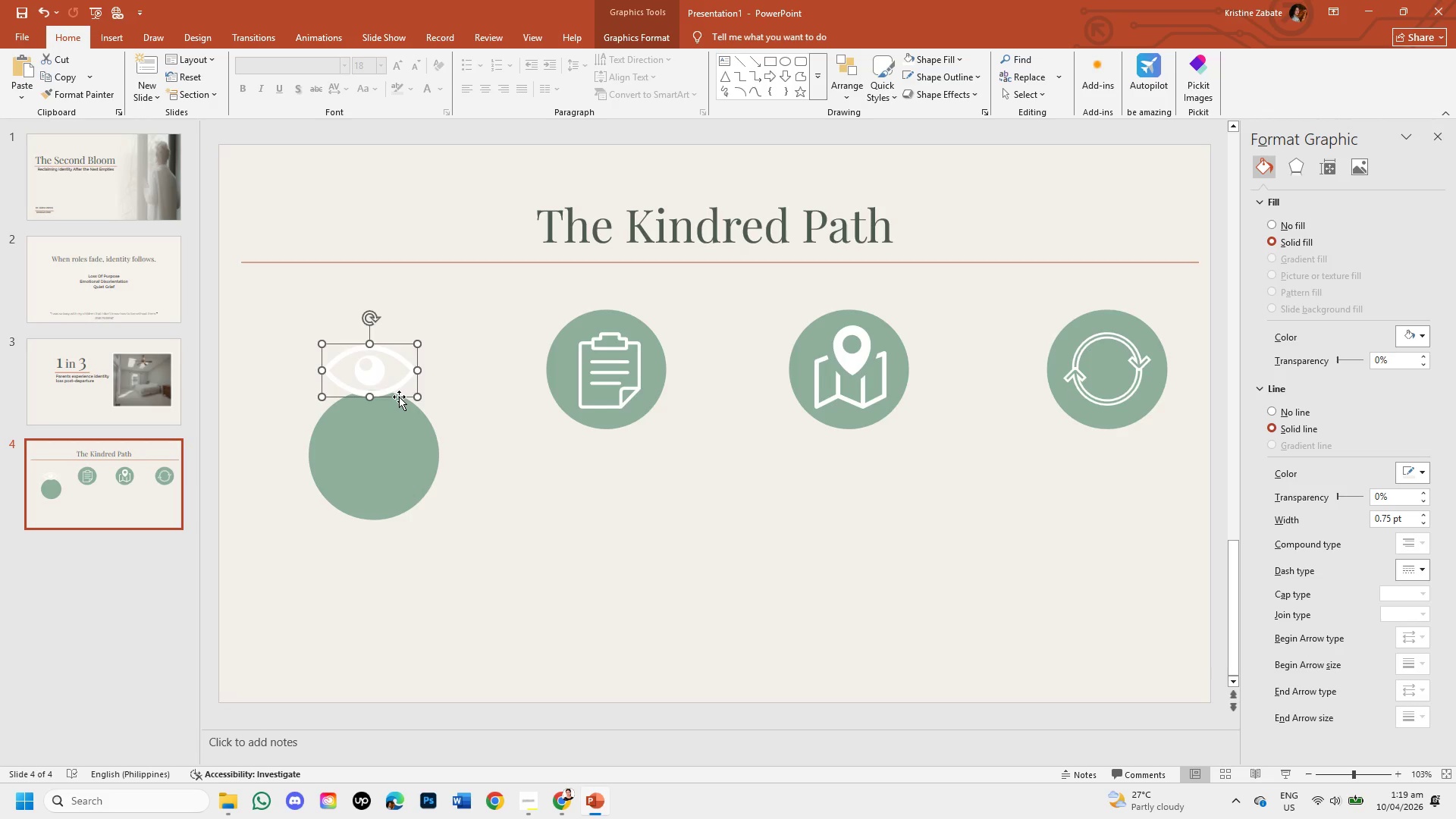 
left_click([401, 474])
 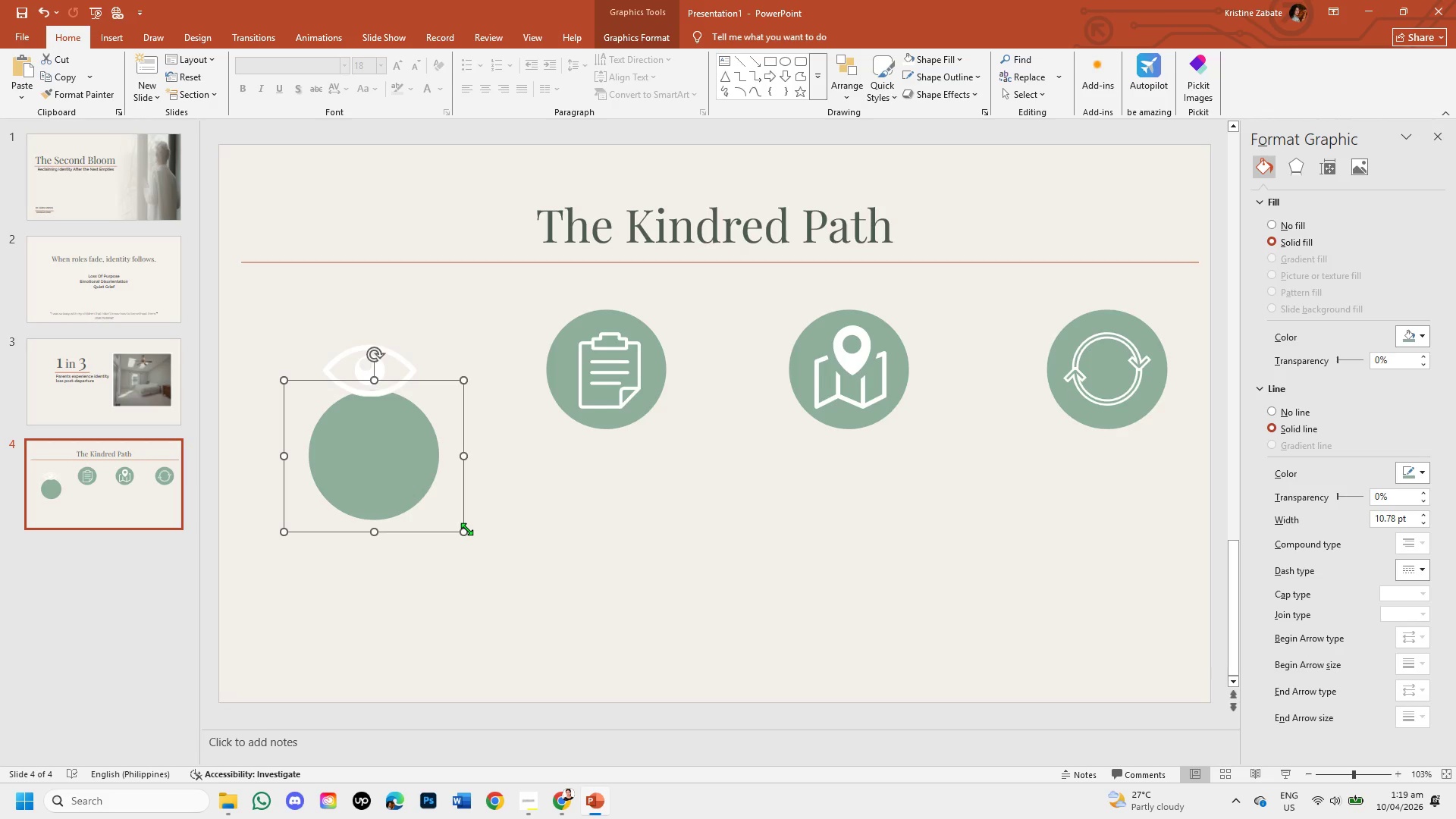 
left_click_drag(start_coordinate=[464, 529], to_coordinate=[475, 549])
 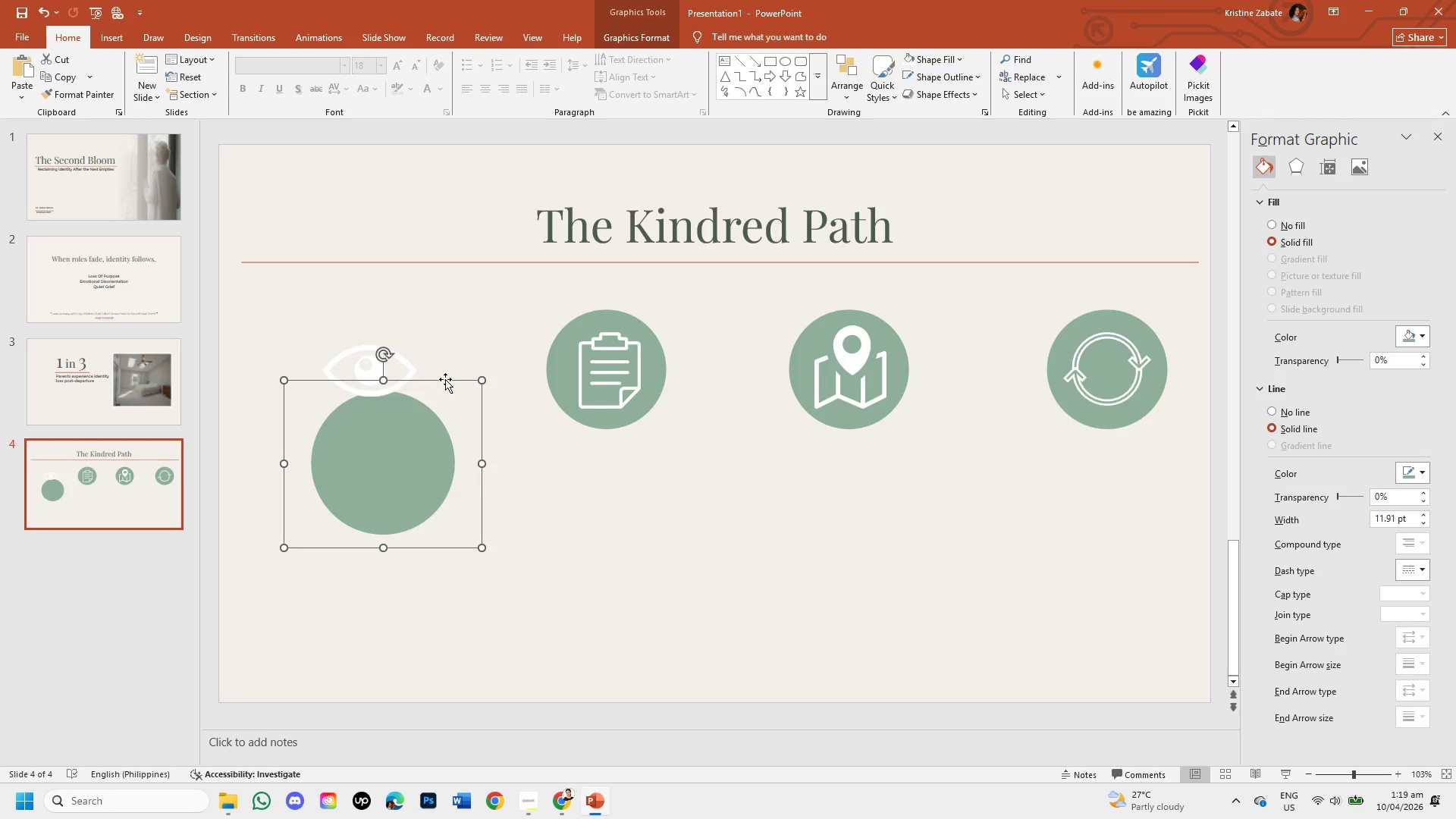 
left_click_drag(start_coordinate=[445, 379], to_coordinate=[438, 359])
 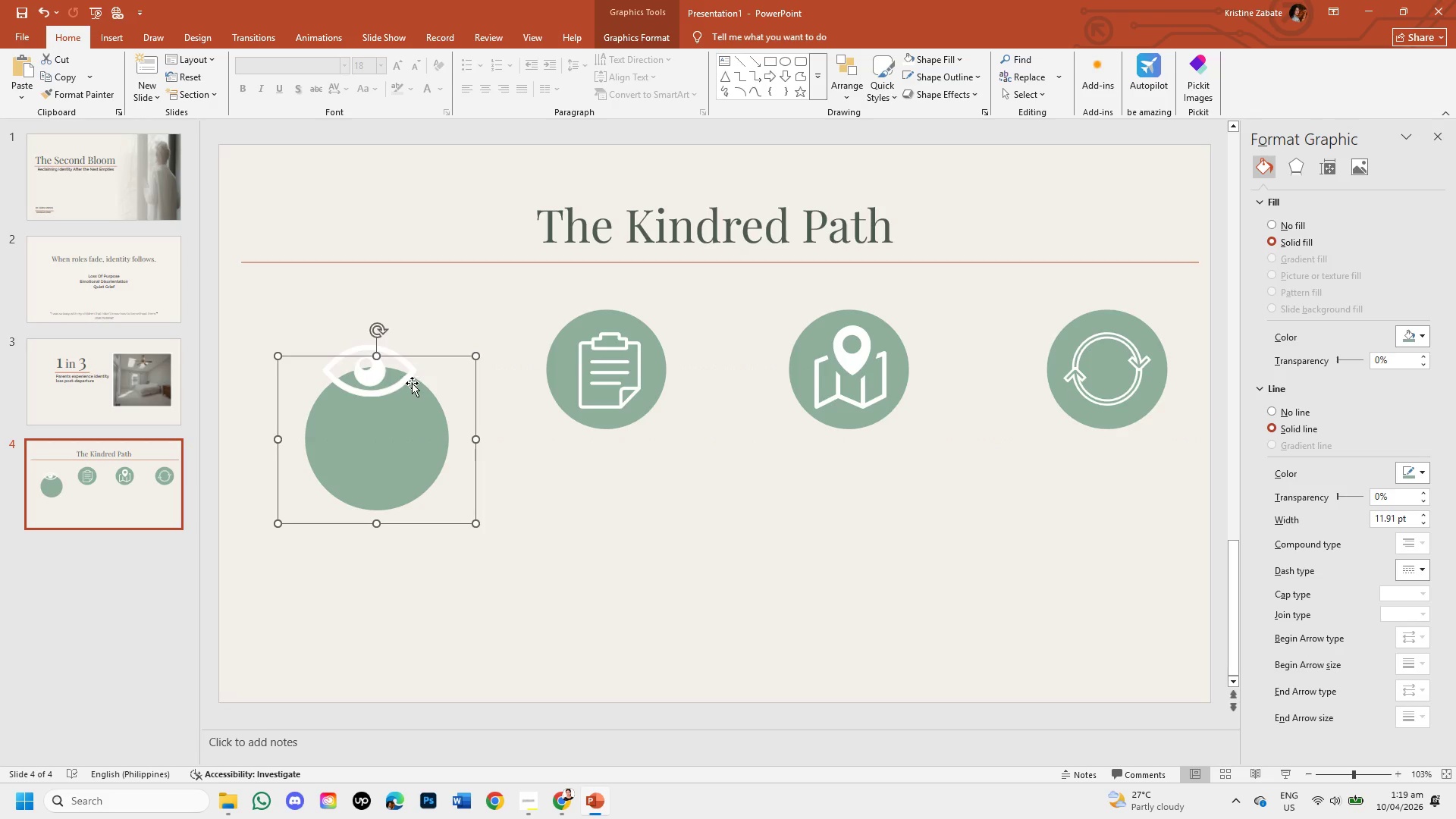 
left_click([404, 379])
 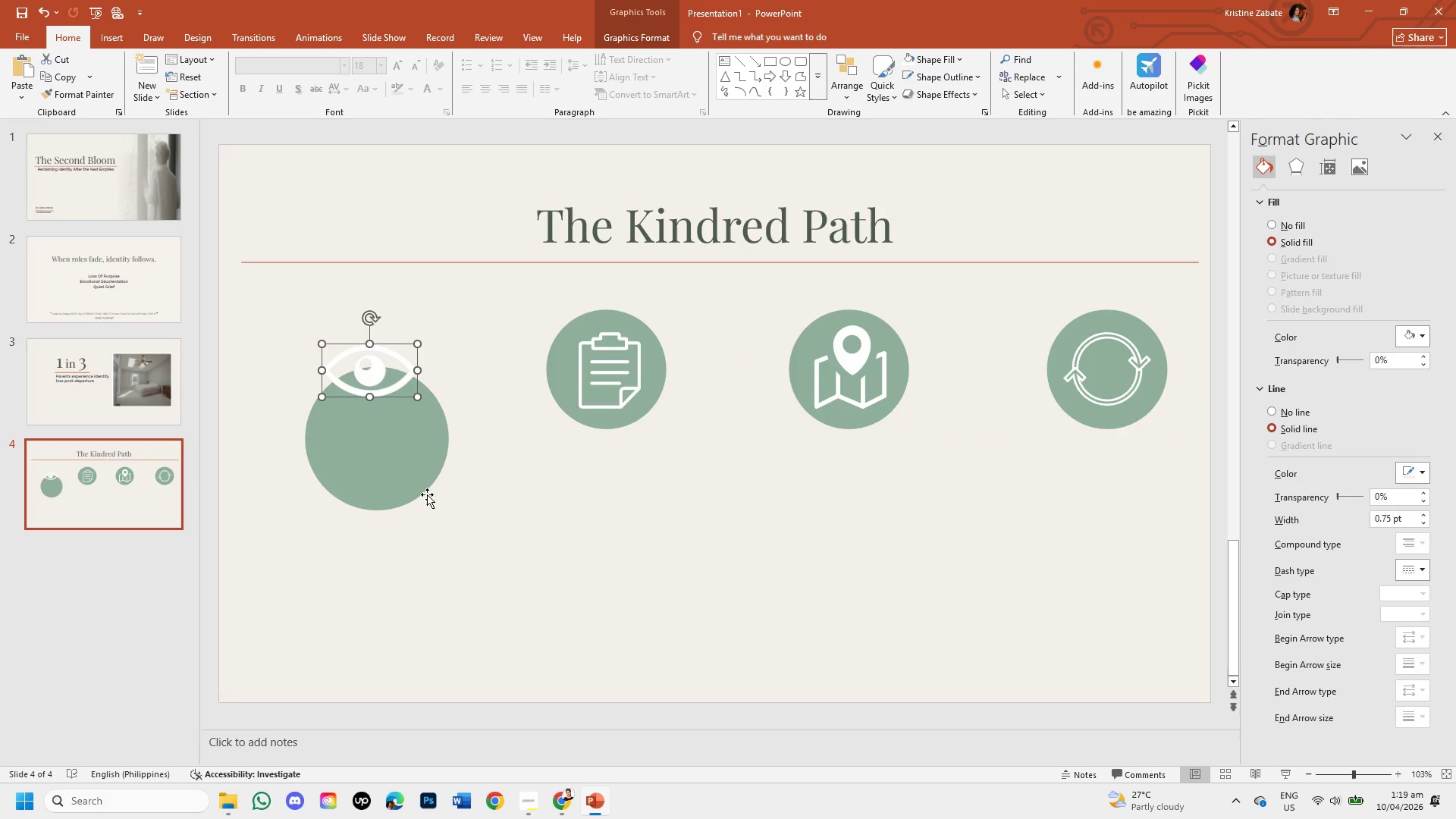 
left_click([422, 476])
 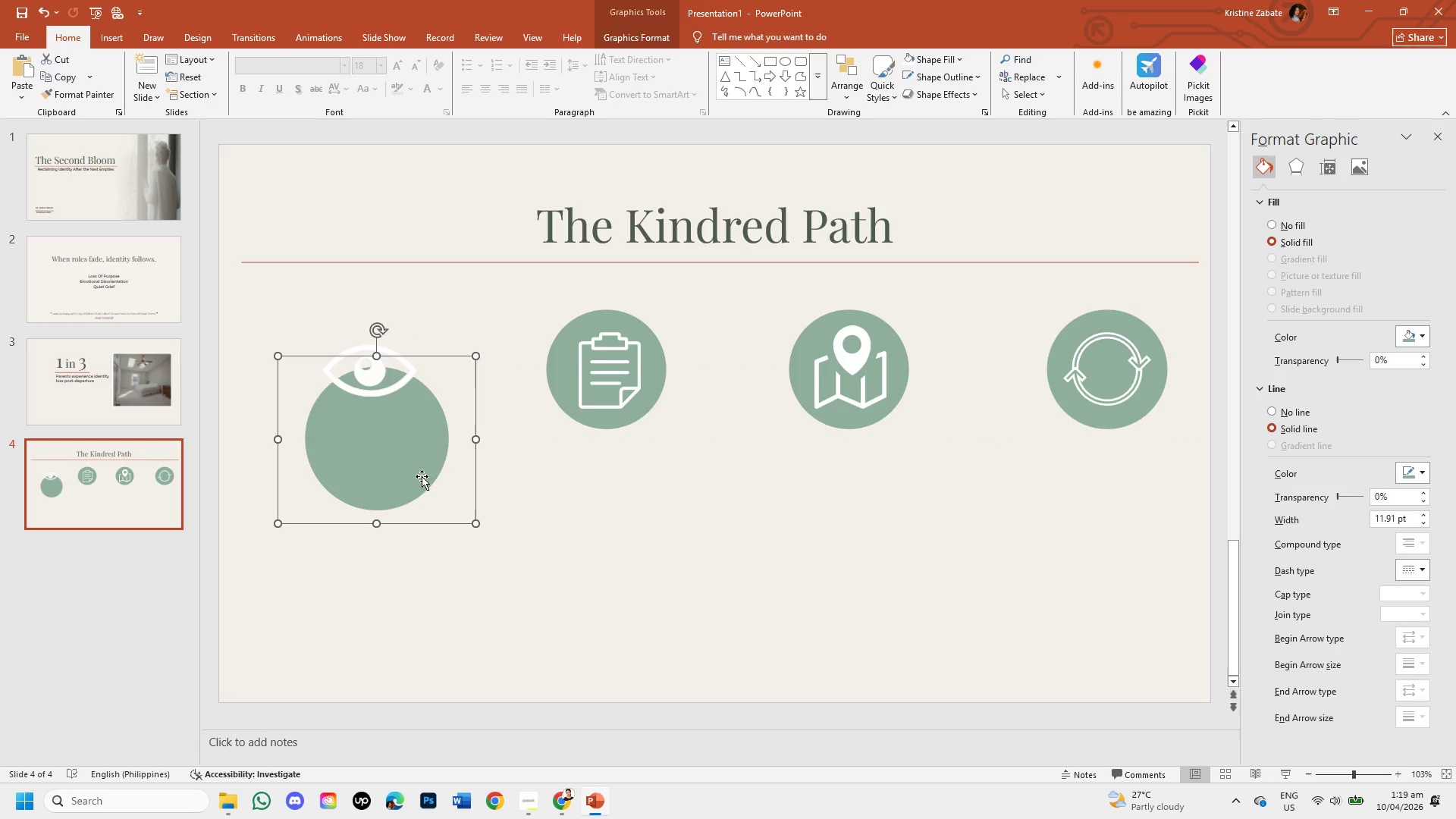 
key(Control+C)
 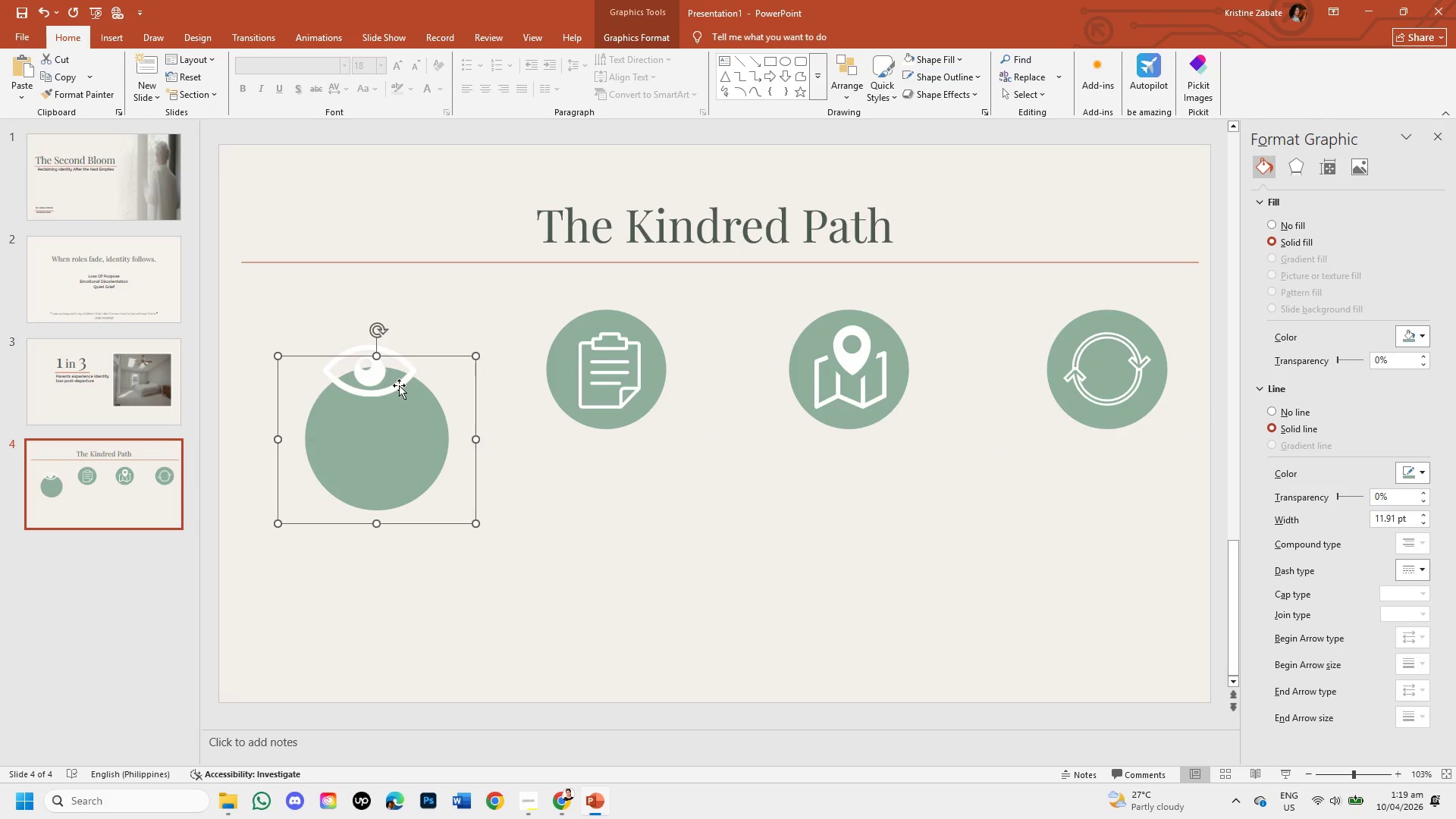 
left_click([398, 384])
 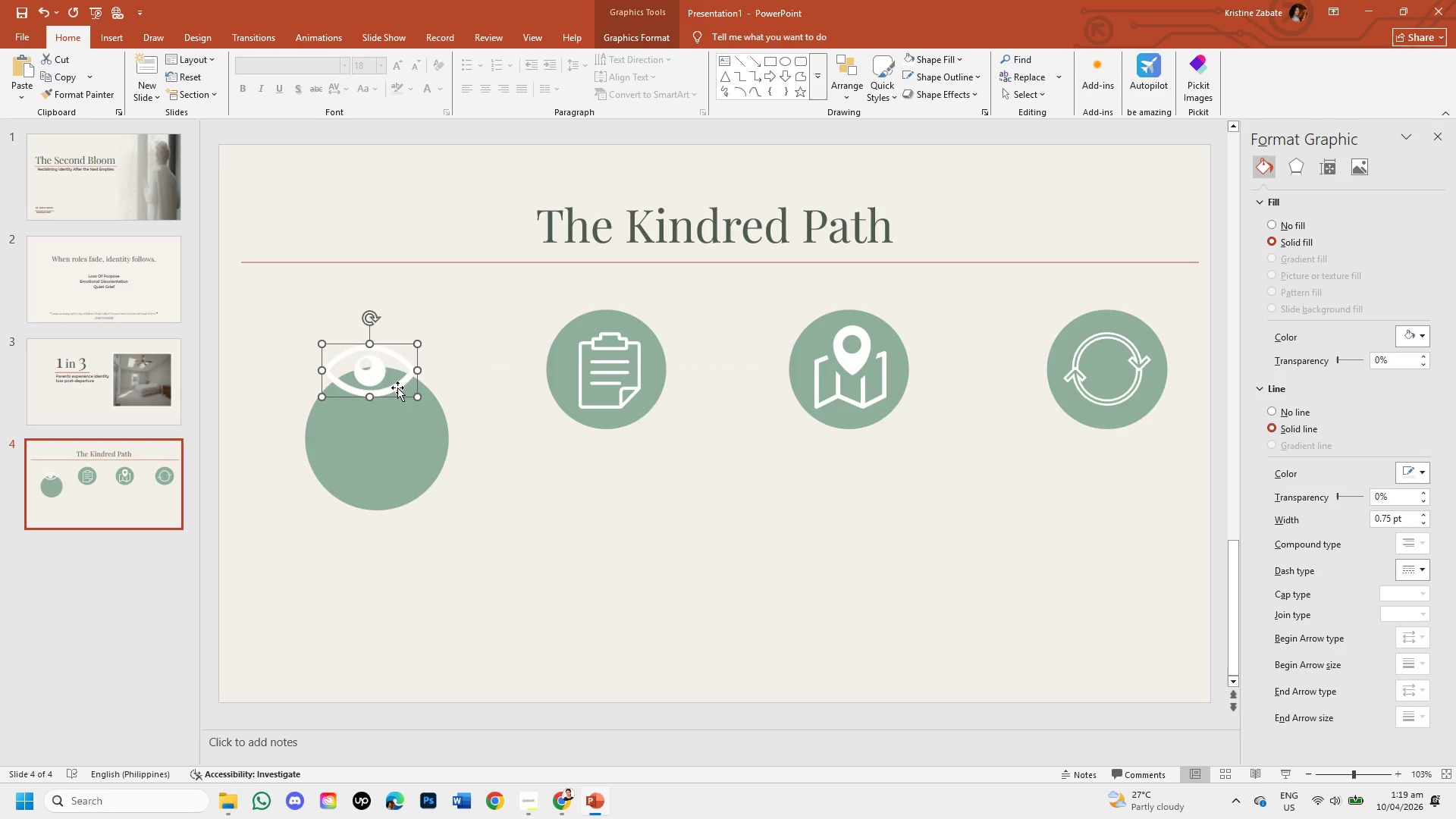 
left_click_drag(start_coordinate=[397, 388], to_coordinate=[400, 453])
 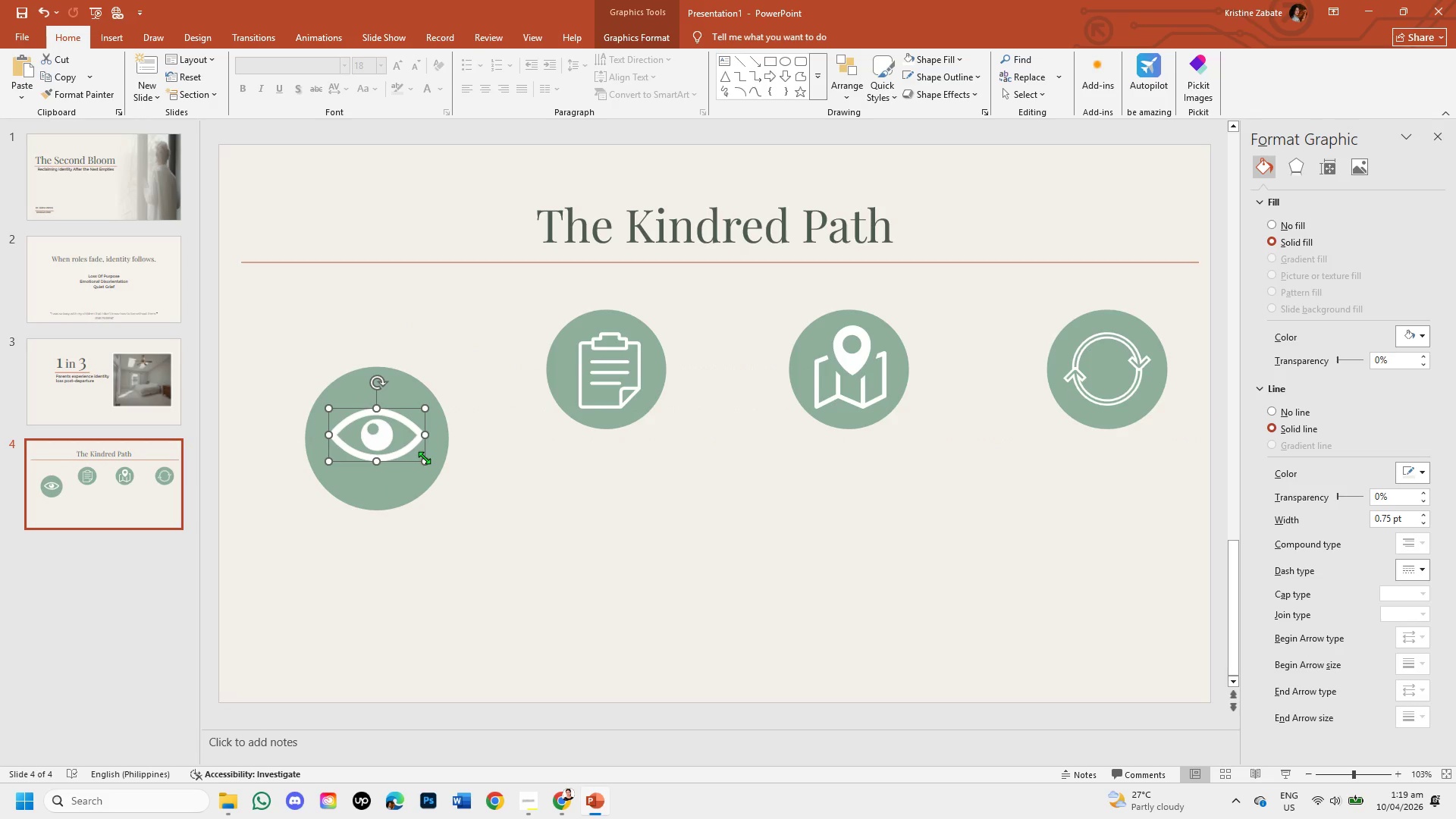 
left_click_drag(start_coordinate=[424, 460], to_coordinate=[432, 476])
 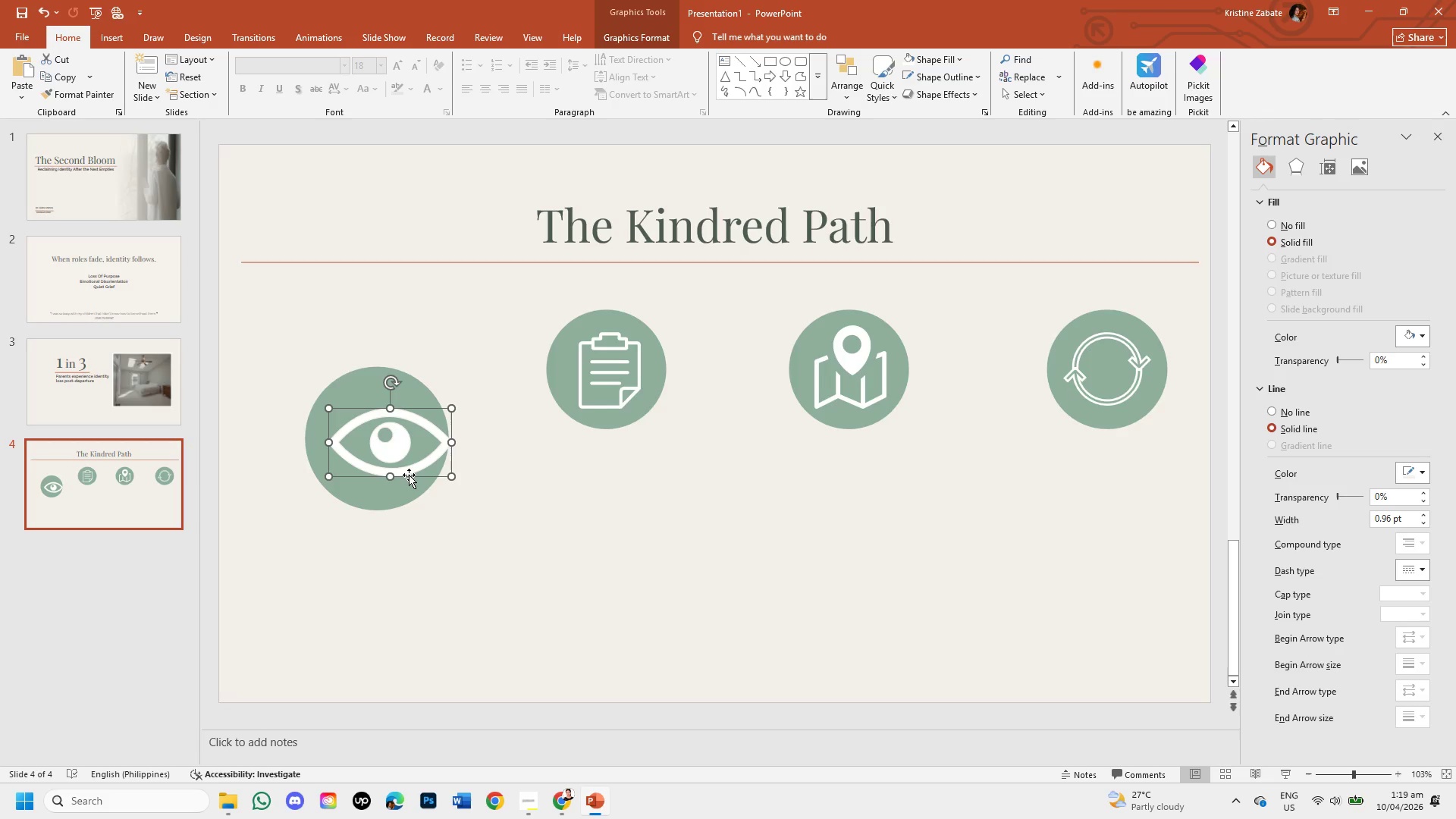 
left_click_drag(start_coordinate=[409, 475], to_coordinate=[394, 469])
 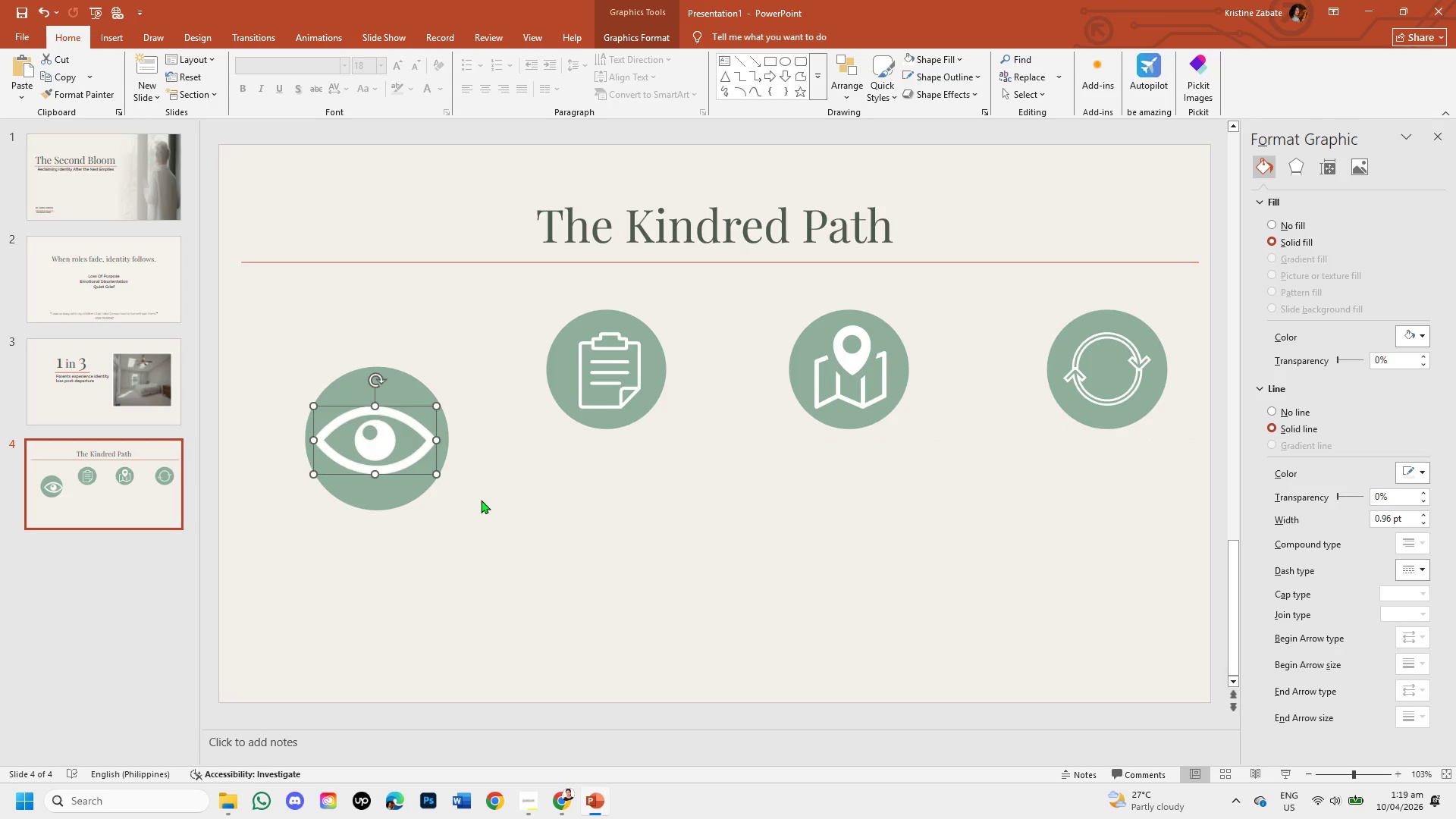 
left_click([481, 500])
 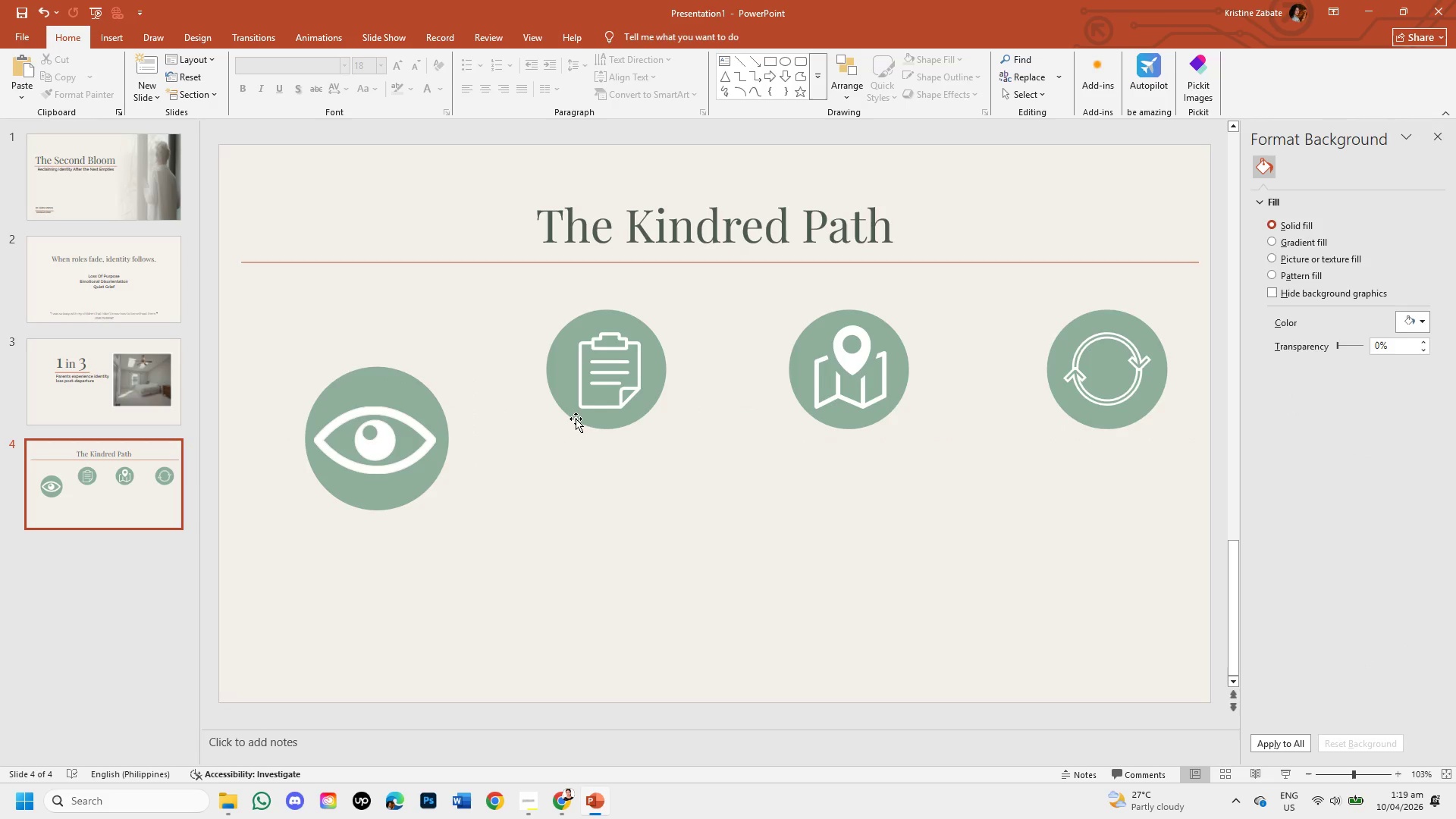 
left_click([576, 419])
 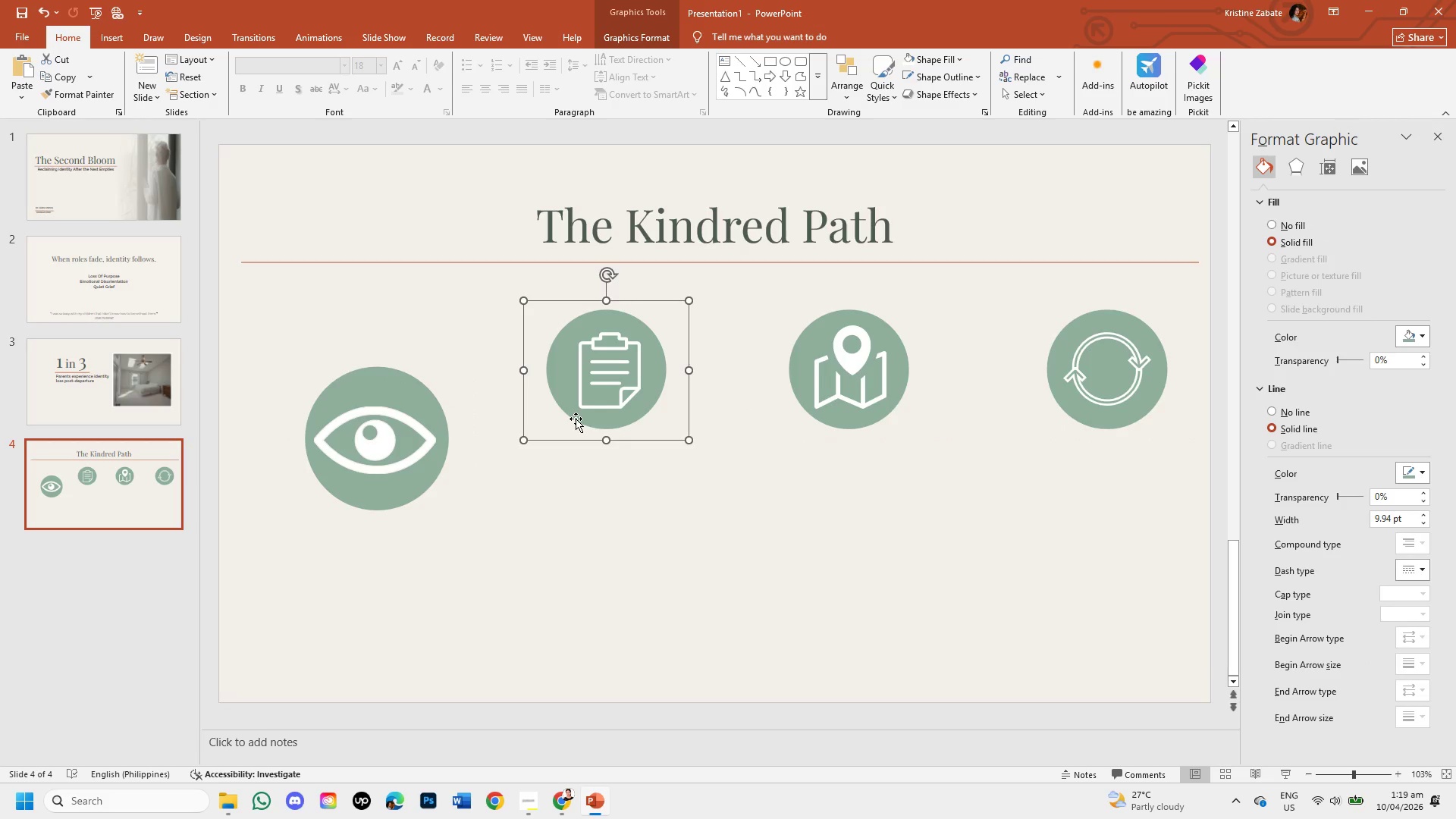 
key(Backspace)
 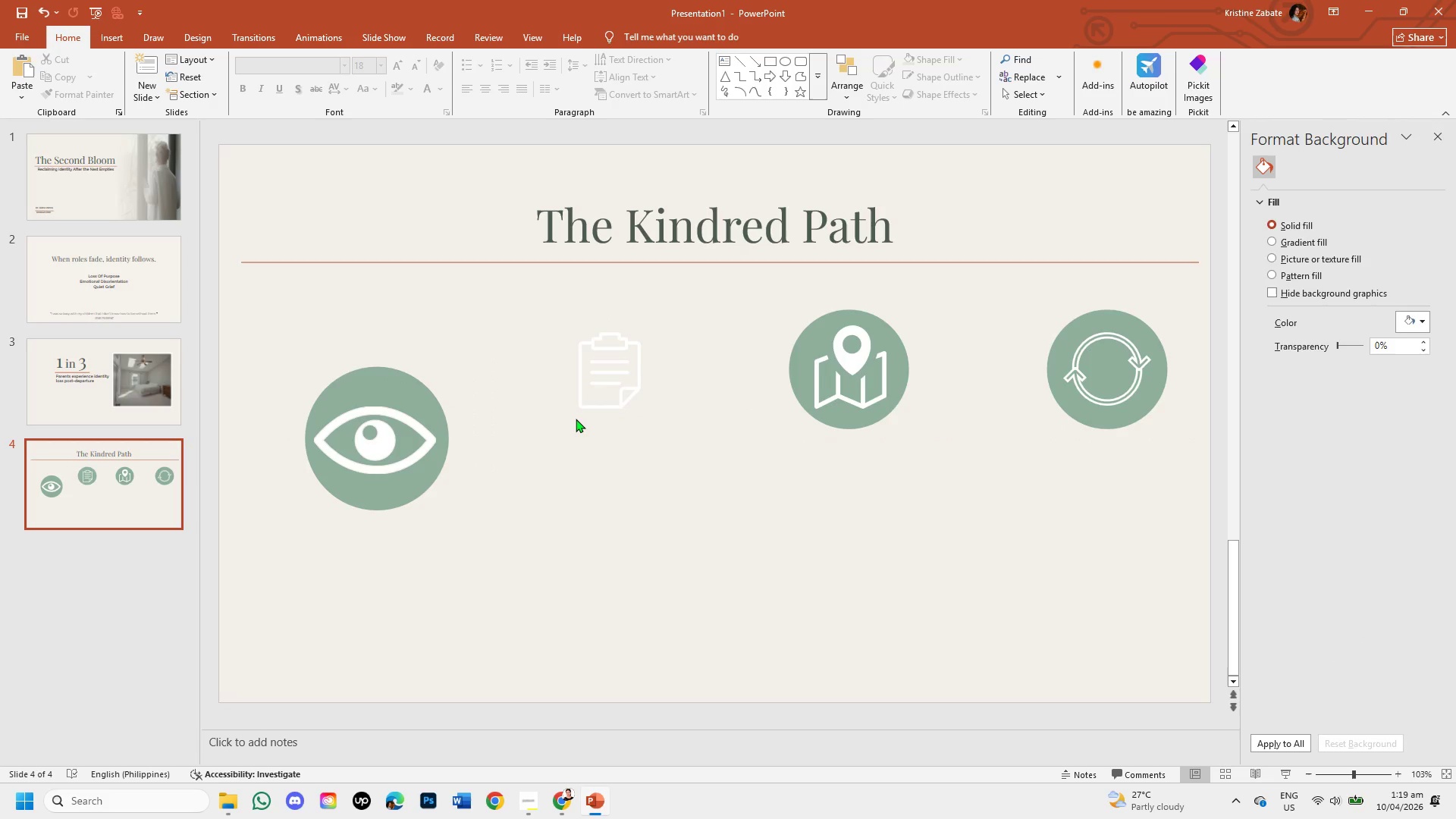 
key(Control+V)
 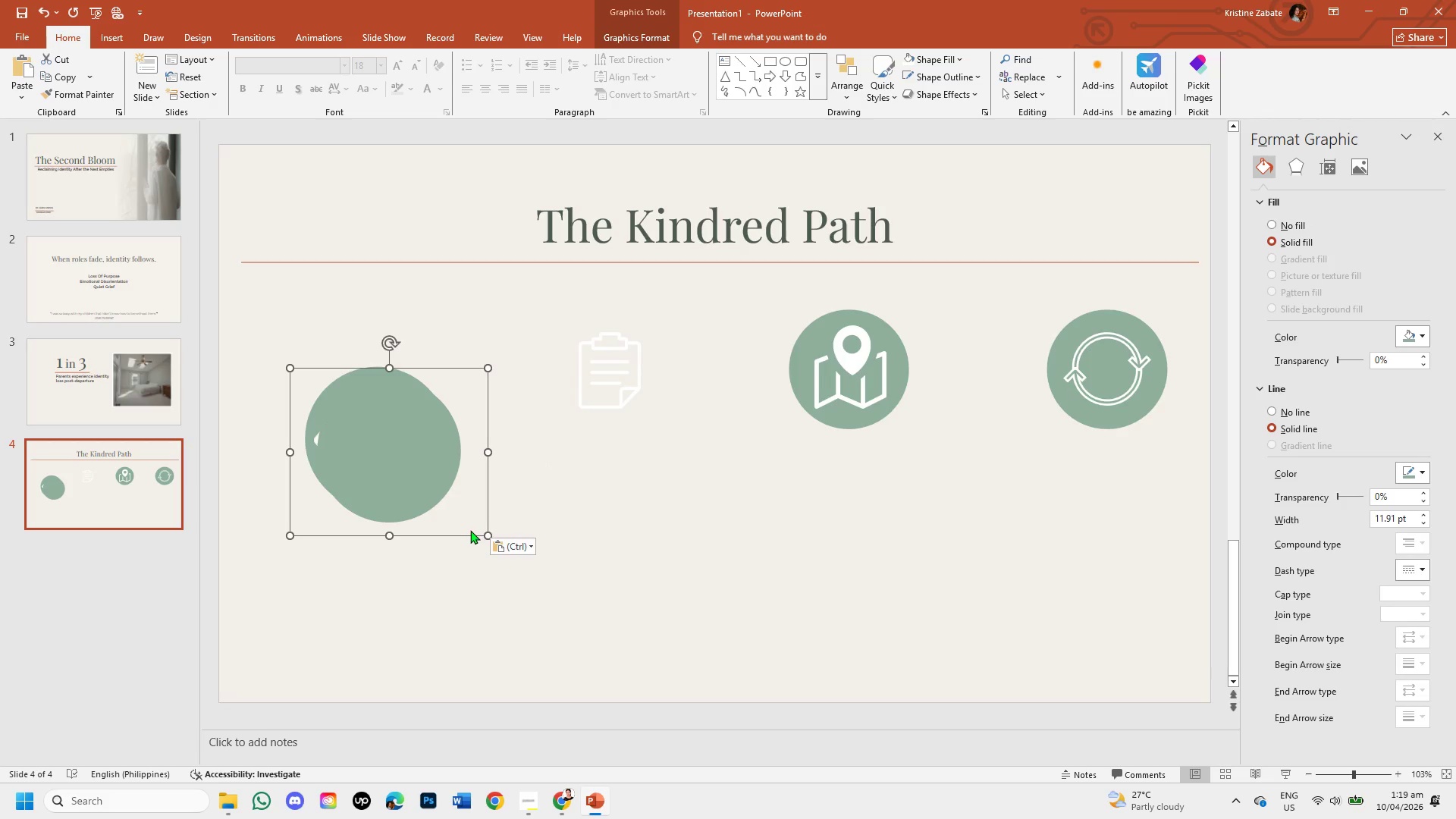 
left_click_drag(start_coordinate=[470, 535], to_coordinate=[682, 526])
 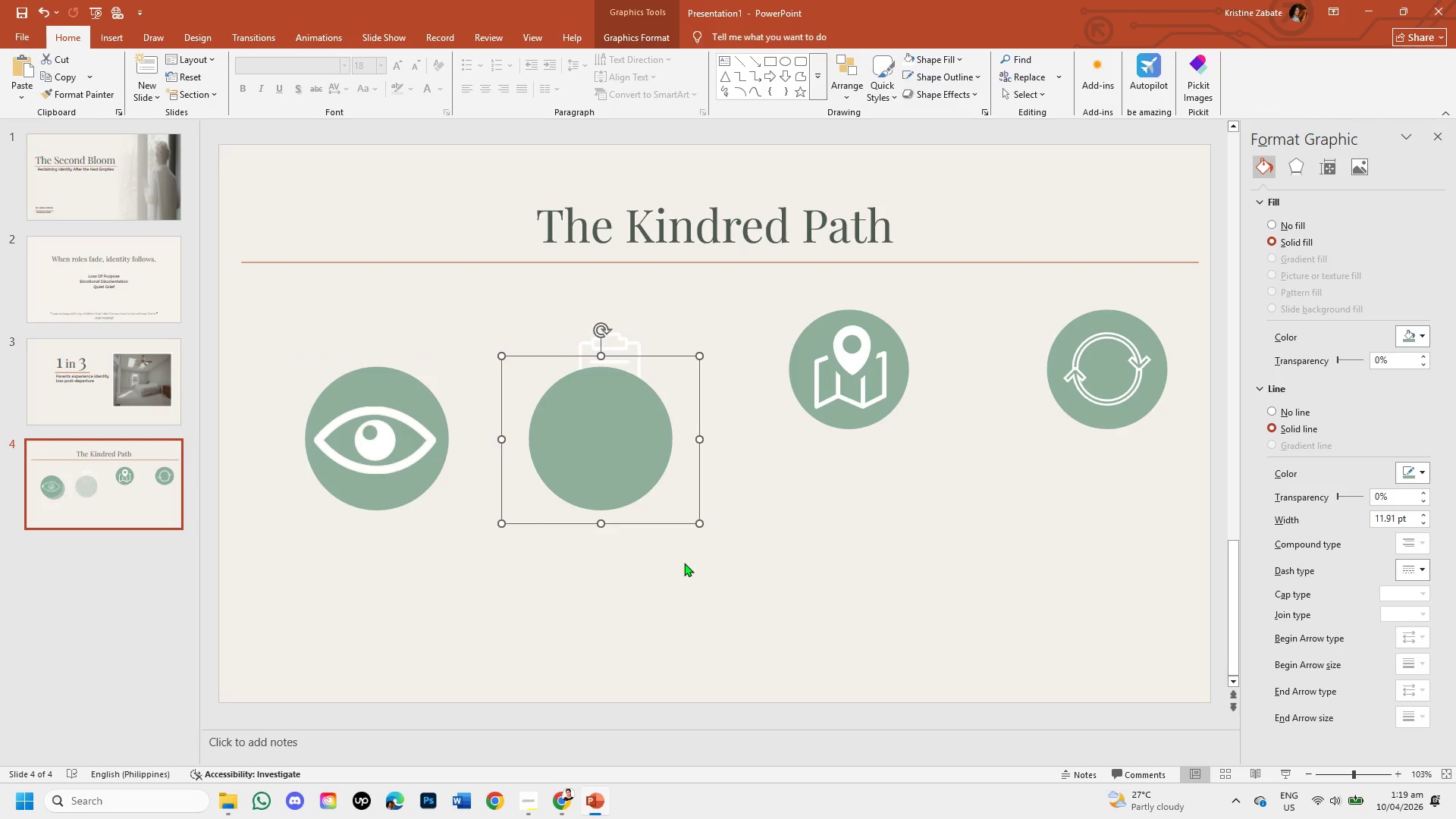 
left_click([684, 563])
 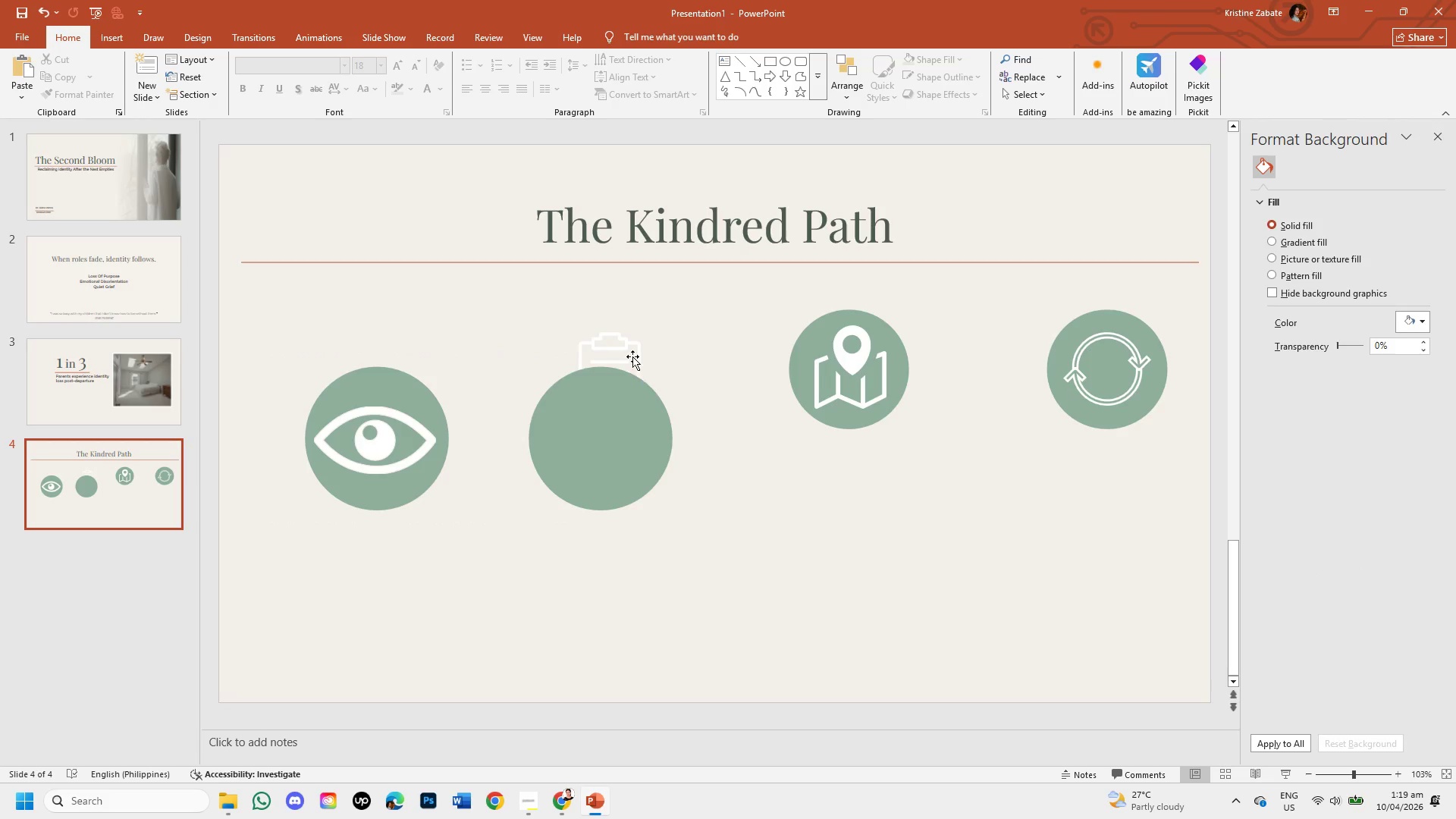 
left_click([632, 356])
 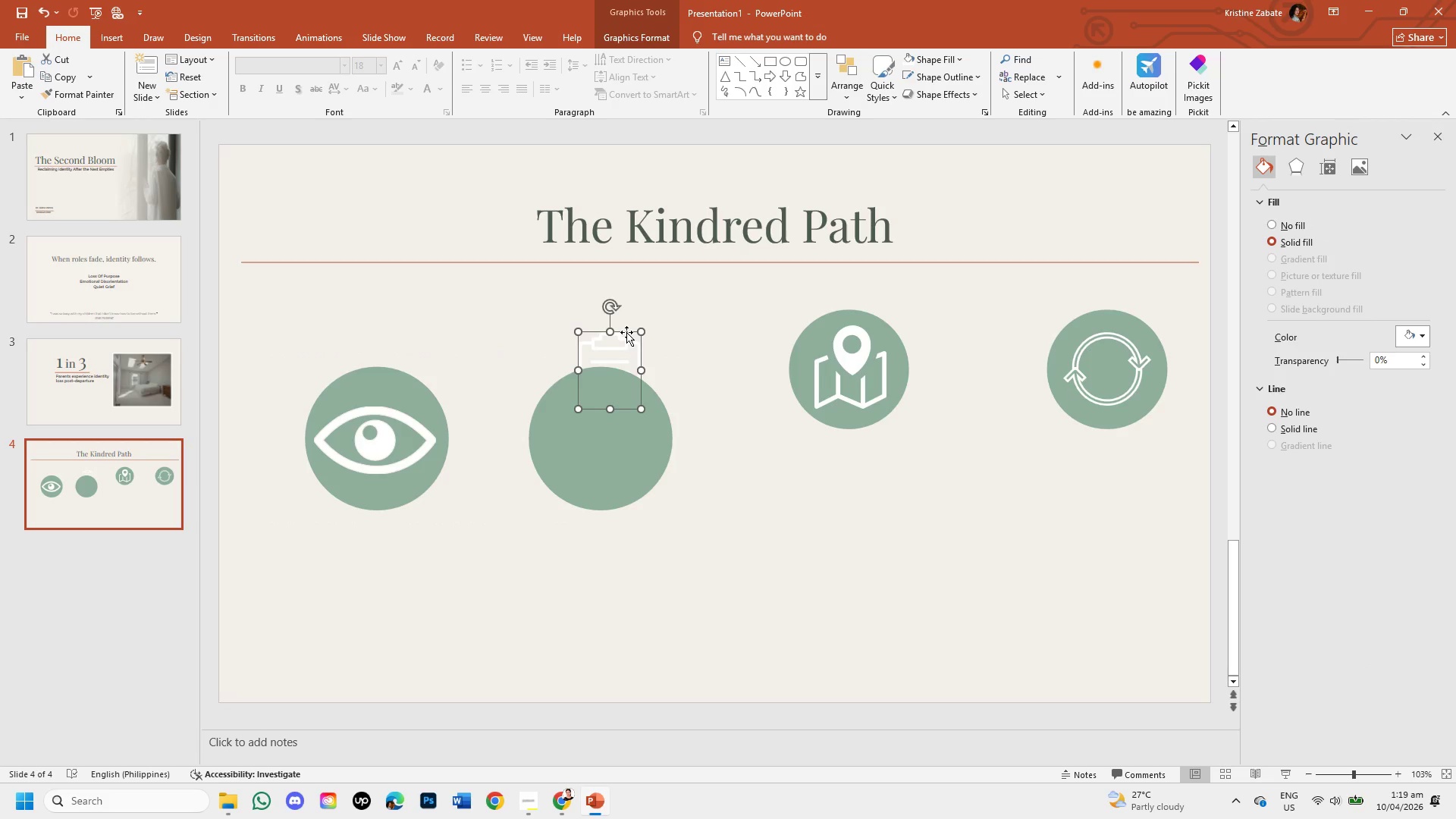 
right_click([626, 332])
 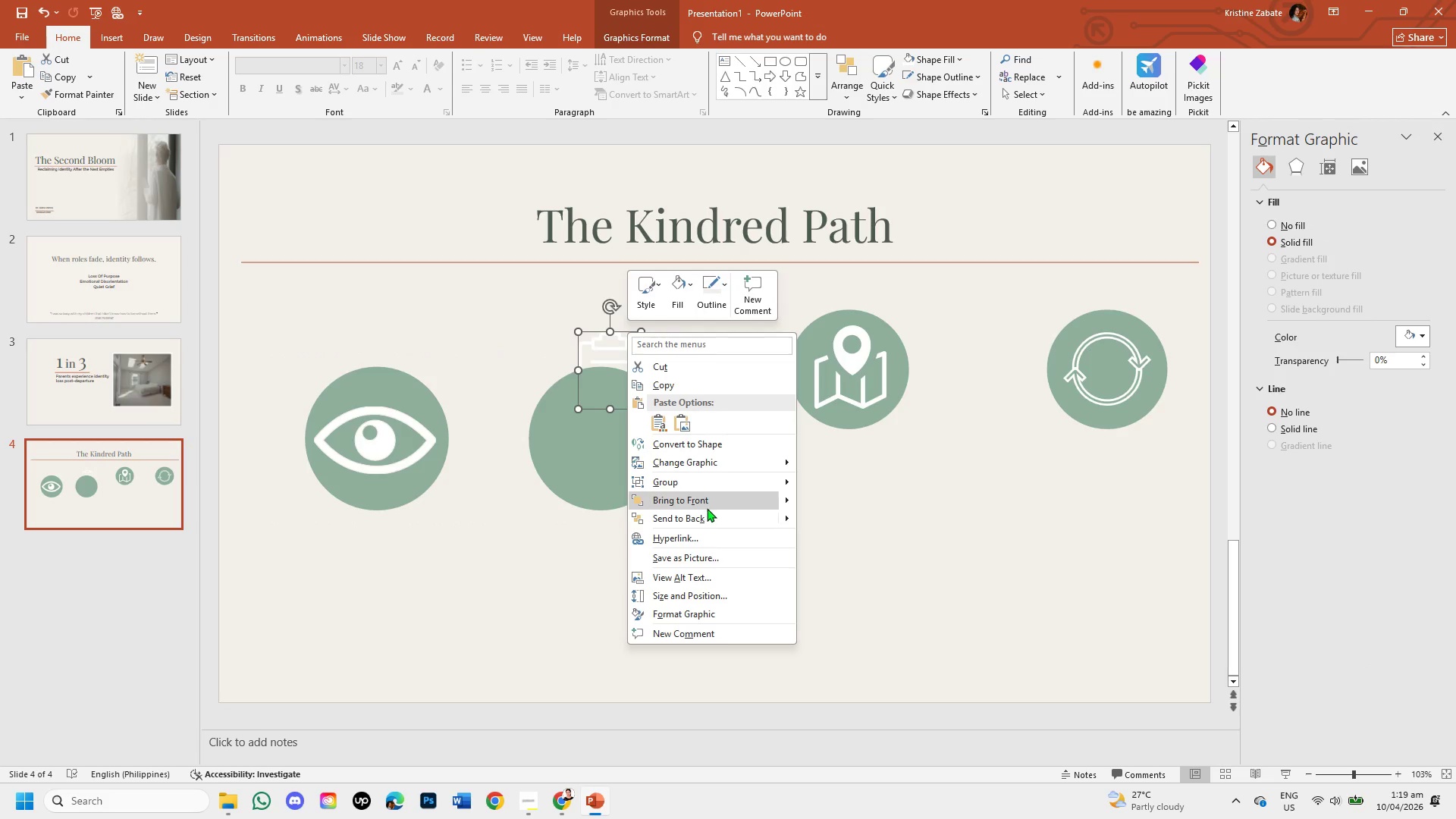 
left_click([708, 499])
 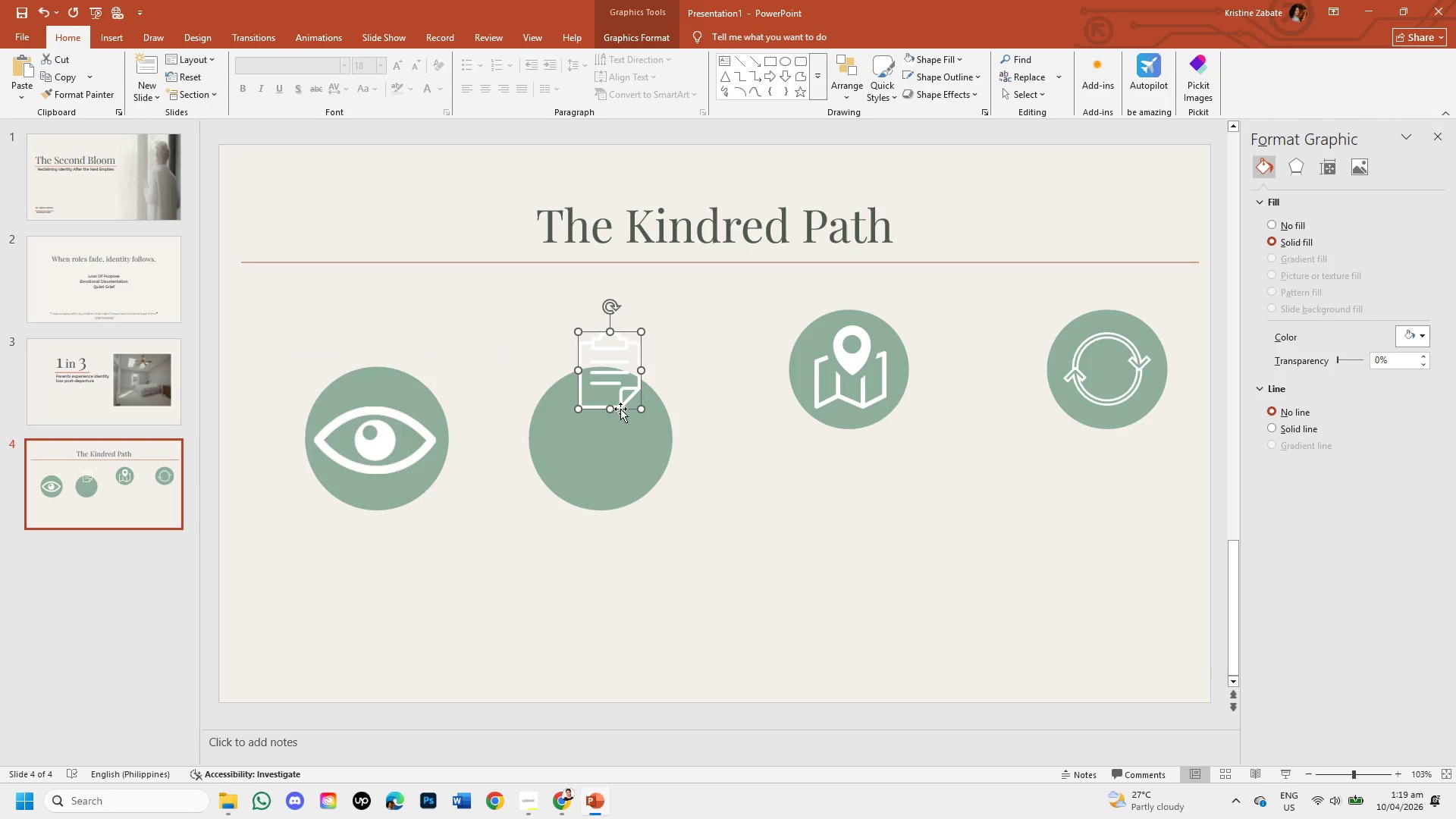 
left_click_drag(start_coordinate=[622, 407], to_coordinate=[622, 468])
 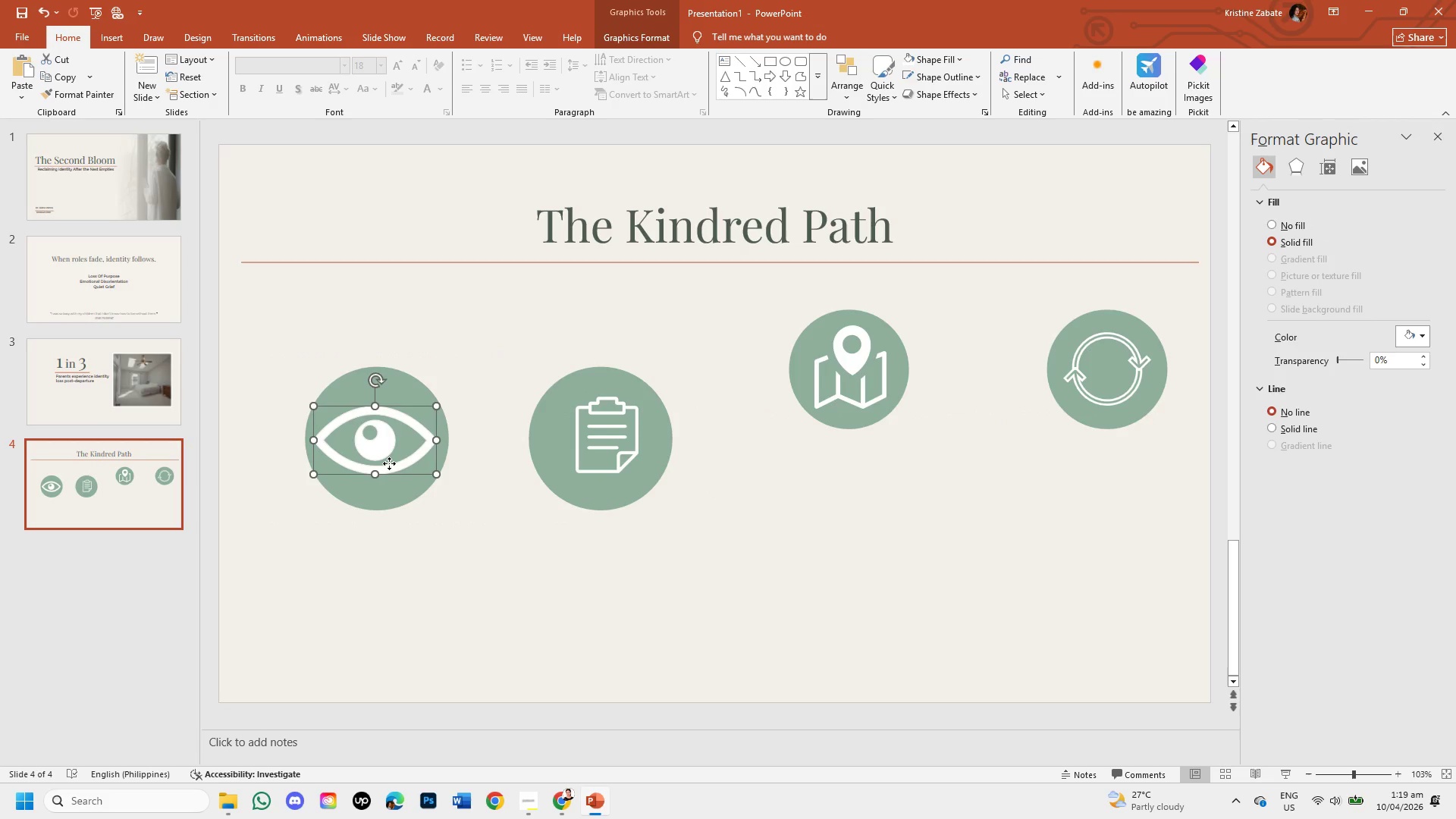 
double_click([389, 463])
 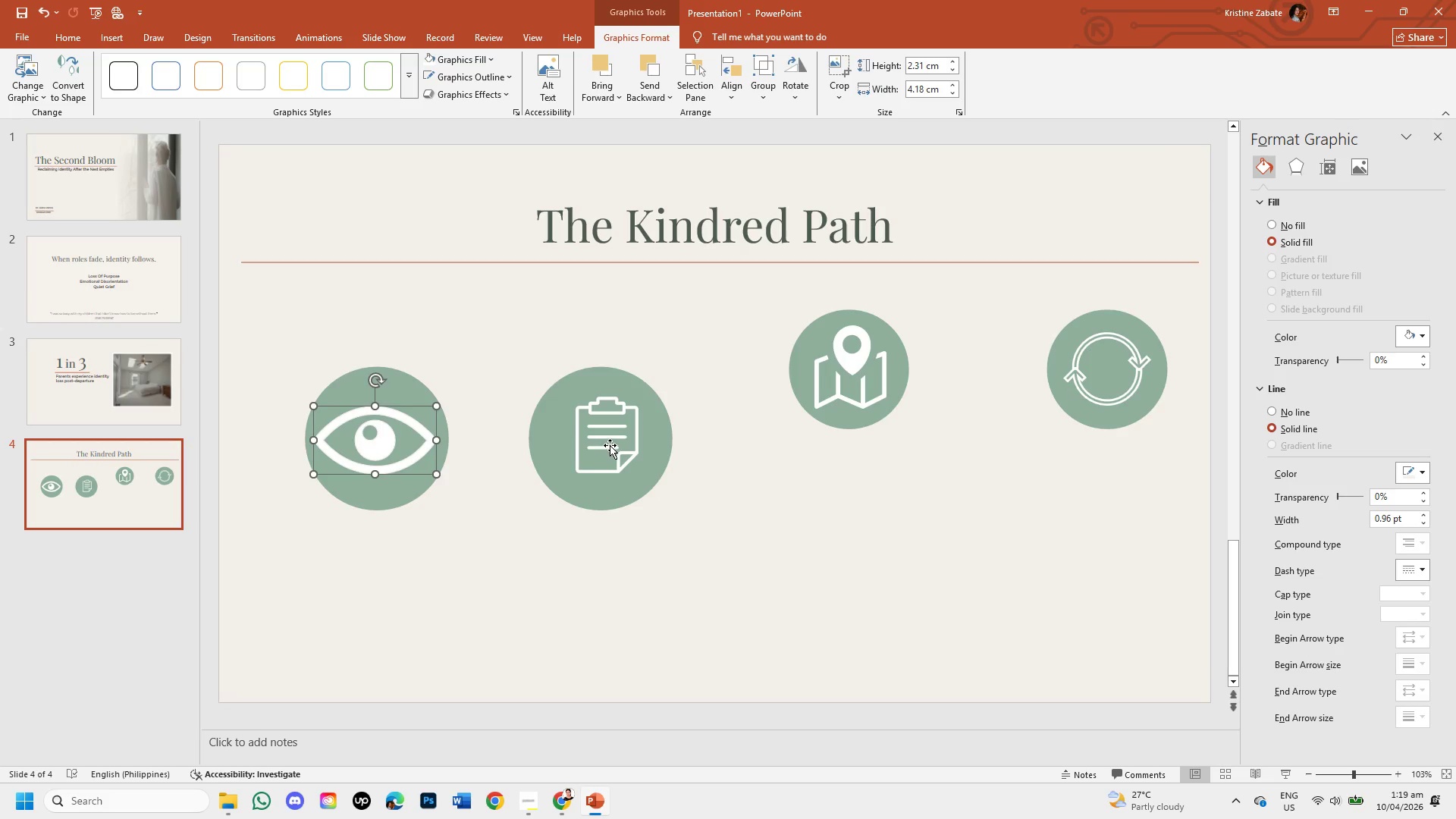 
double_click([607, 443])
 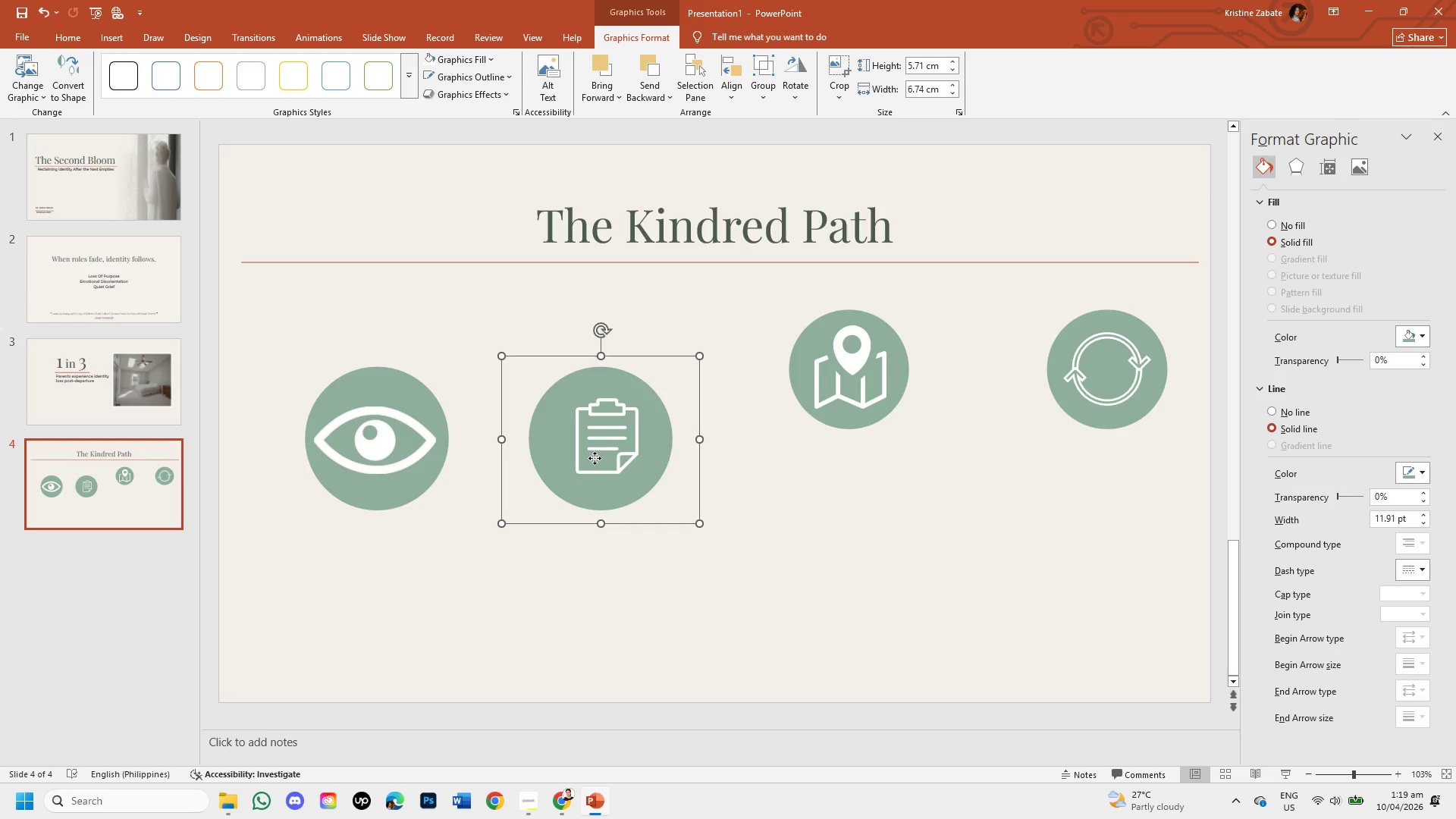 
double_click([595, 458])
 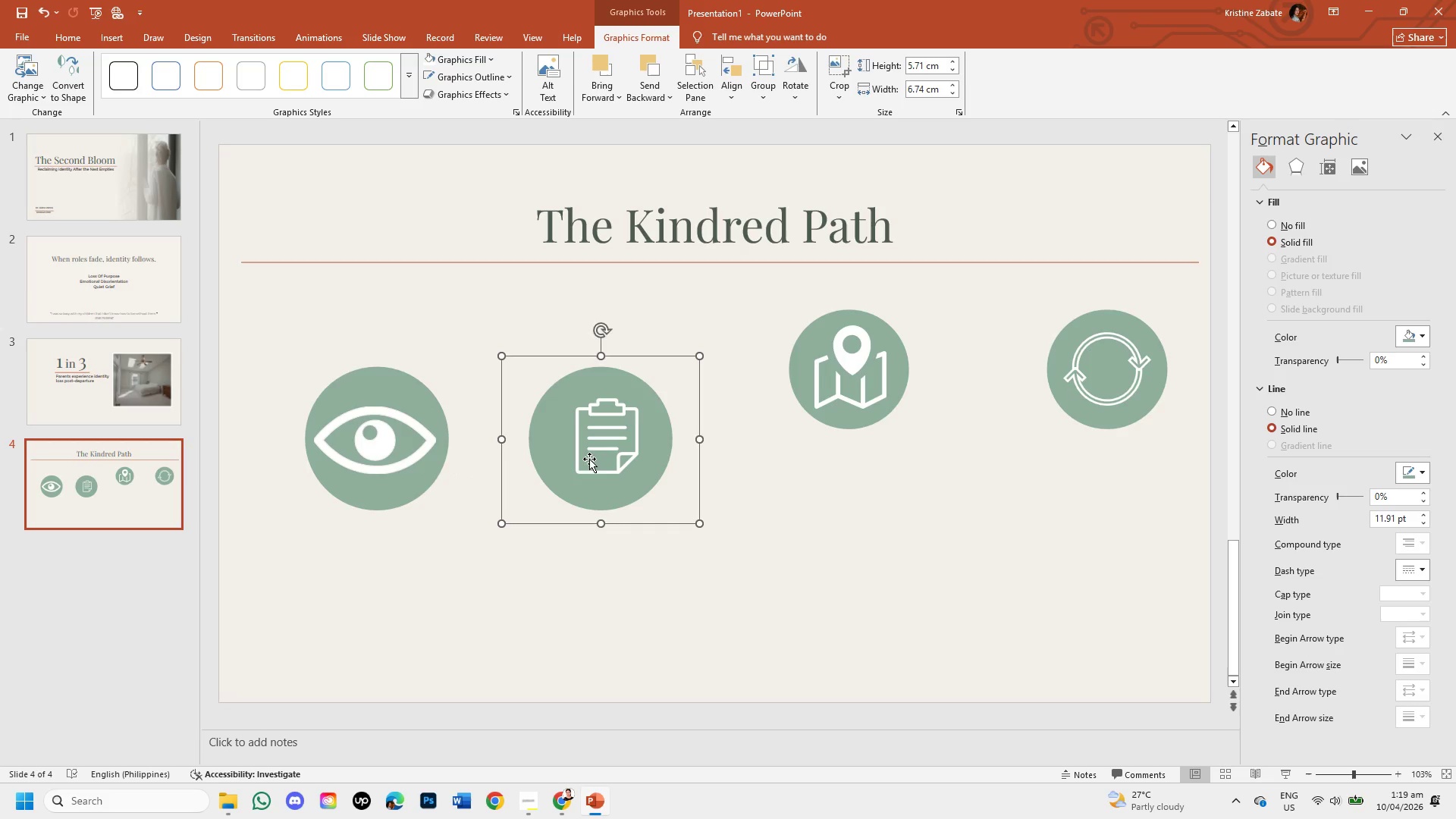 
left_click([589, 460])
 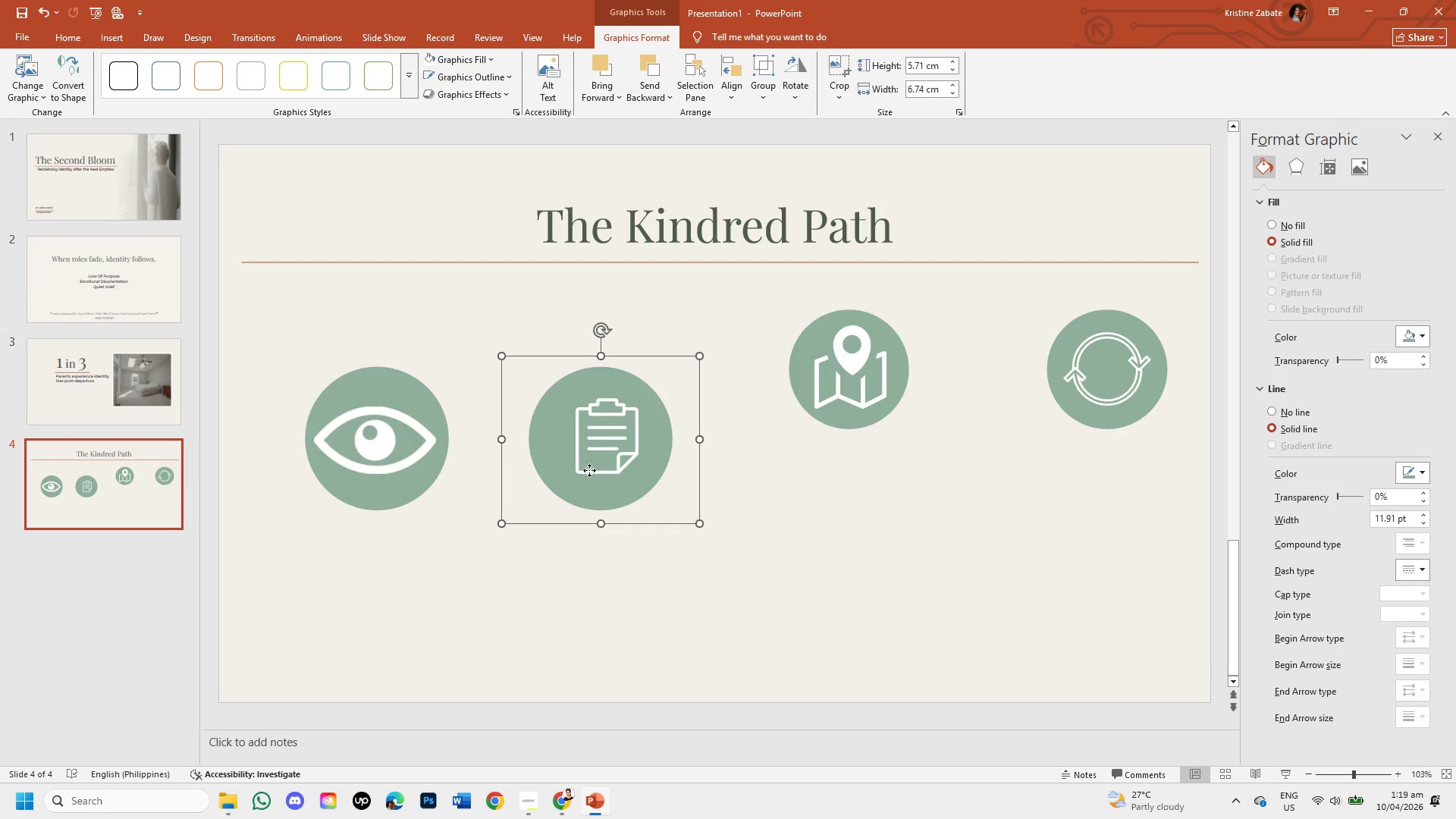 
double_click([589, 470])
 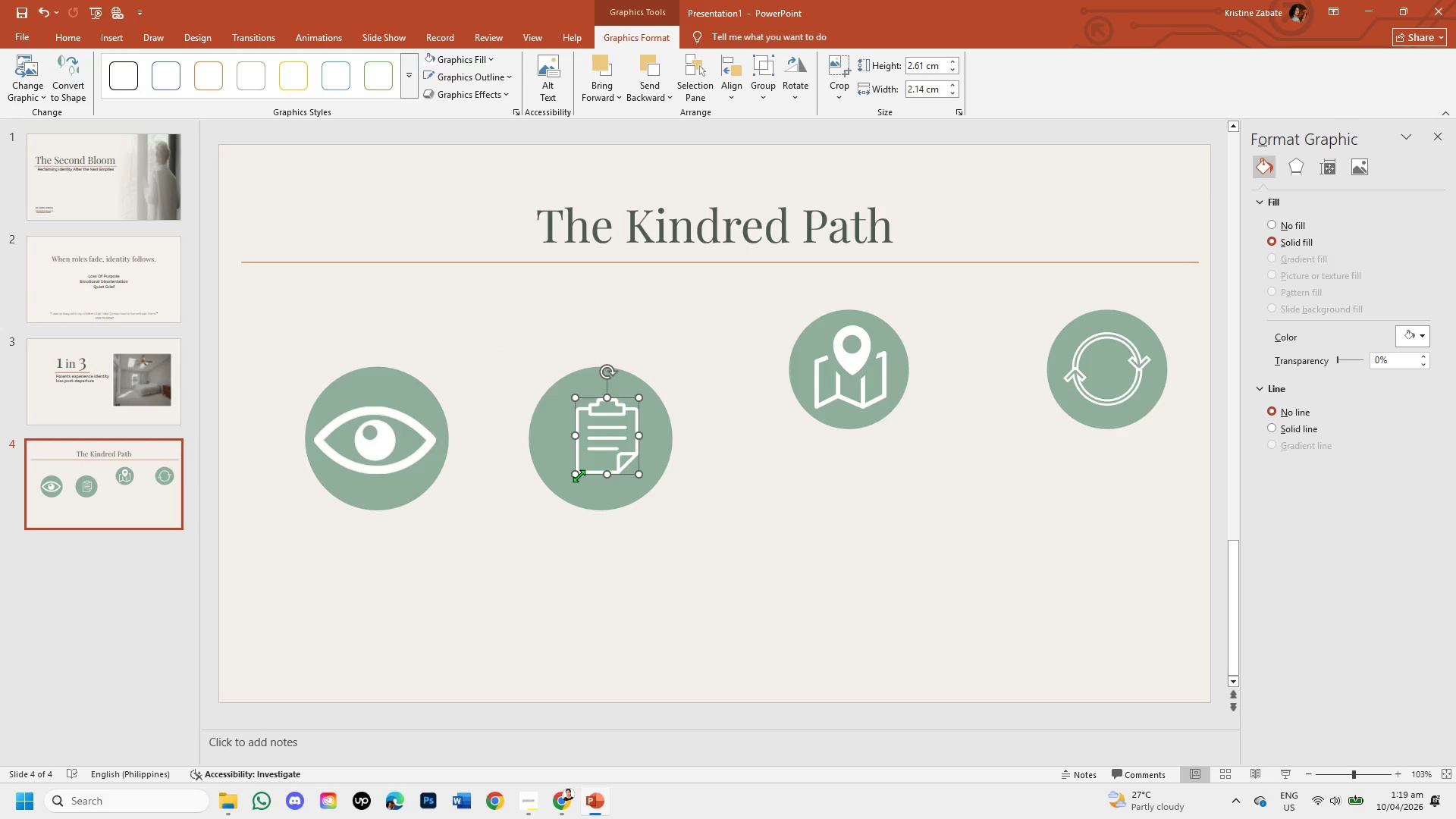 
left_click_drag(start_coordinate=[576, 475], to_coordinate=[557, 478])
 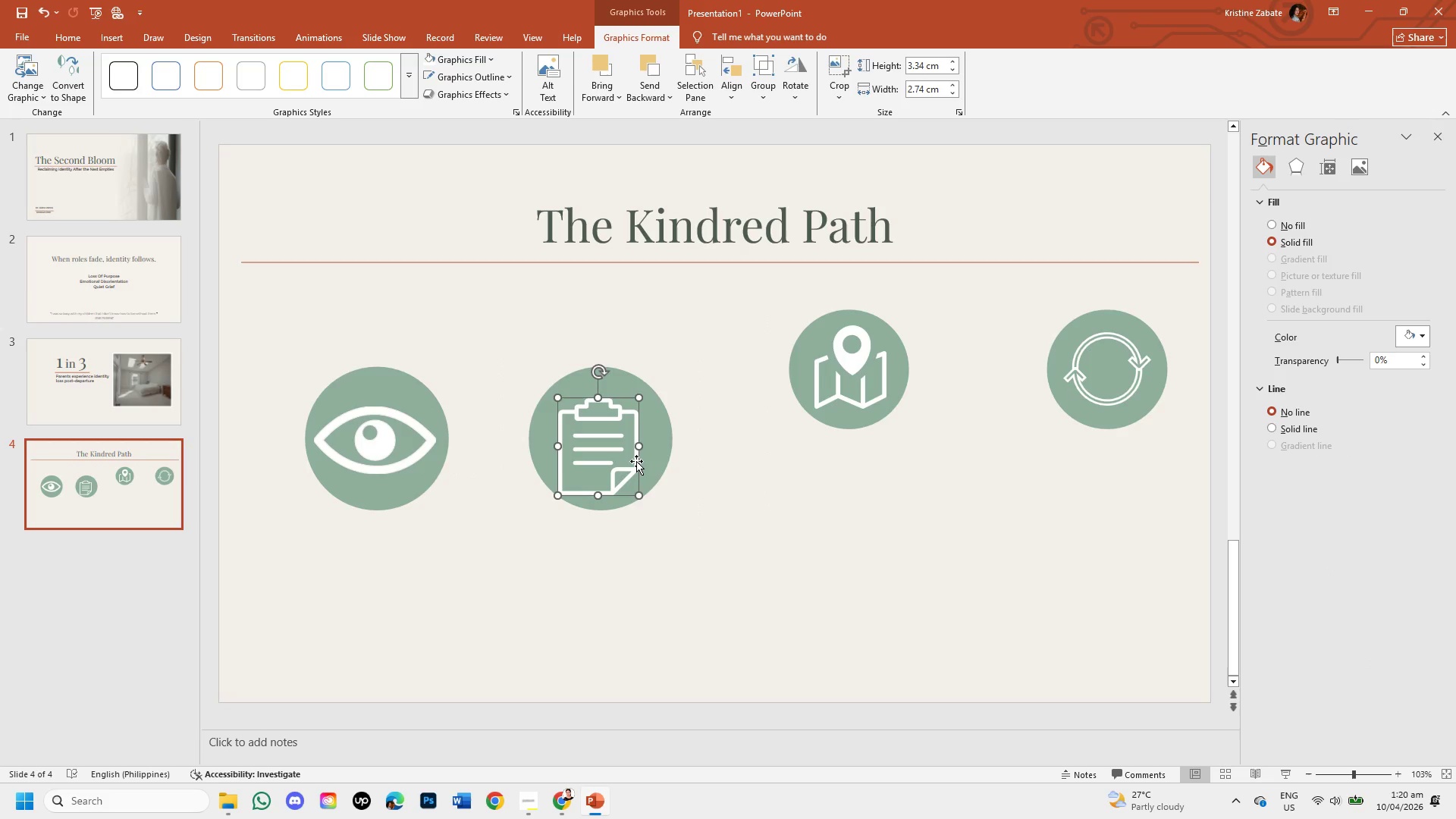 
left_click_drag(start_coordinate=[636, 461], to_coordinate=[639, 450])
 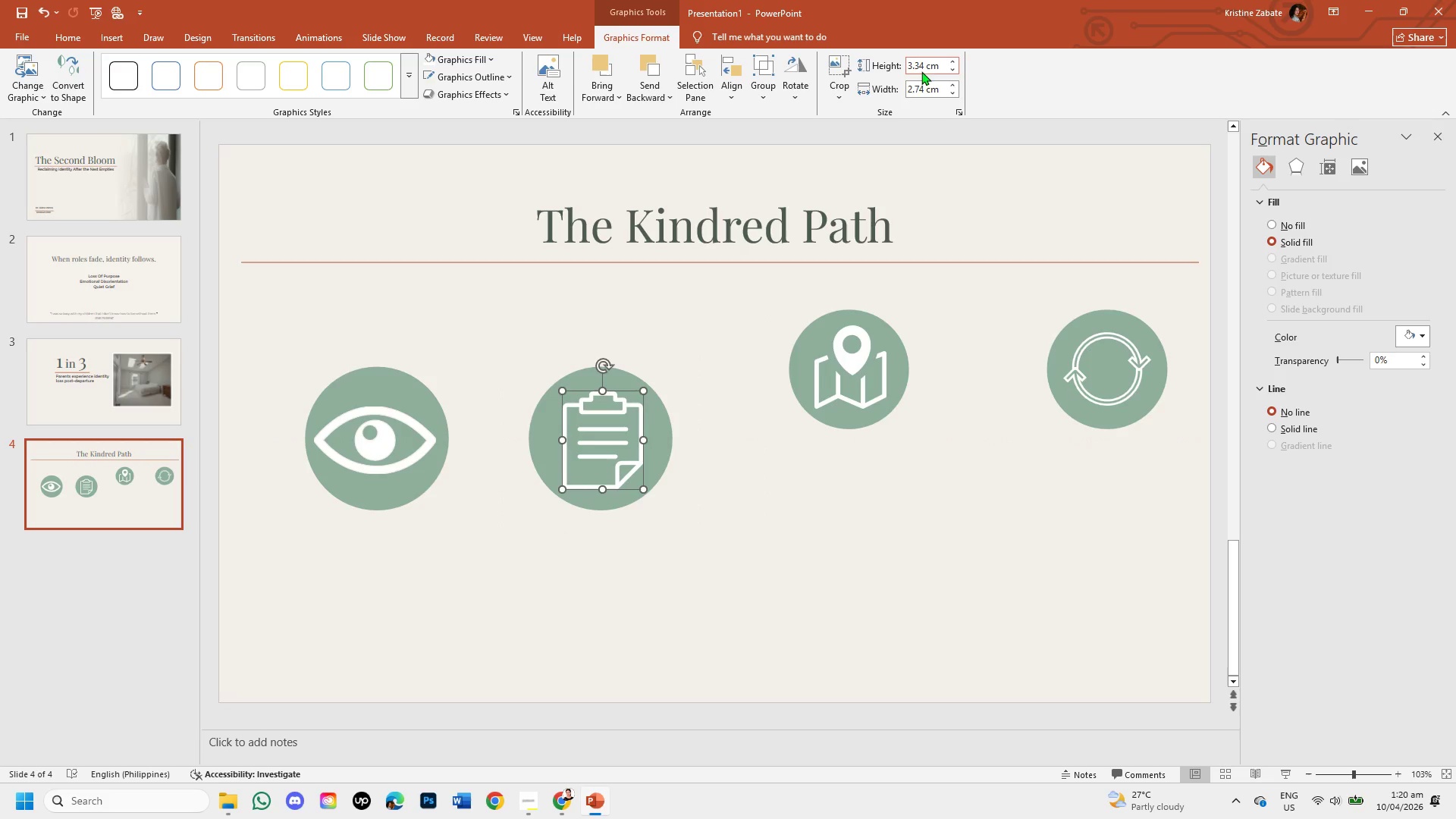 
left_click([923, 67])
 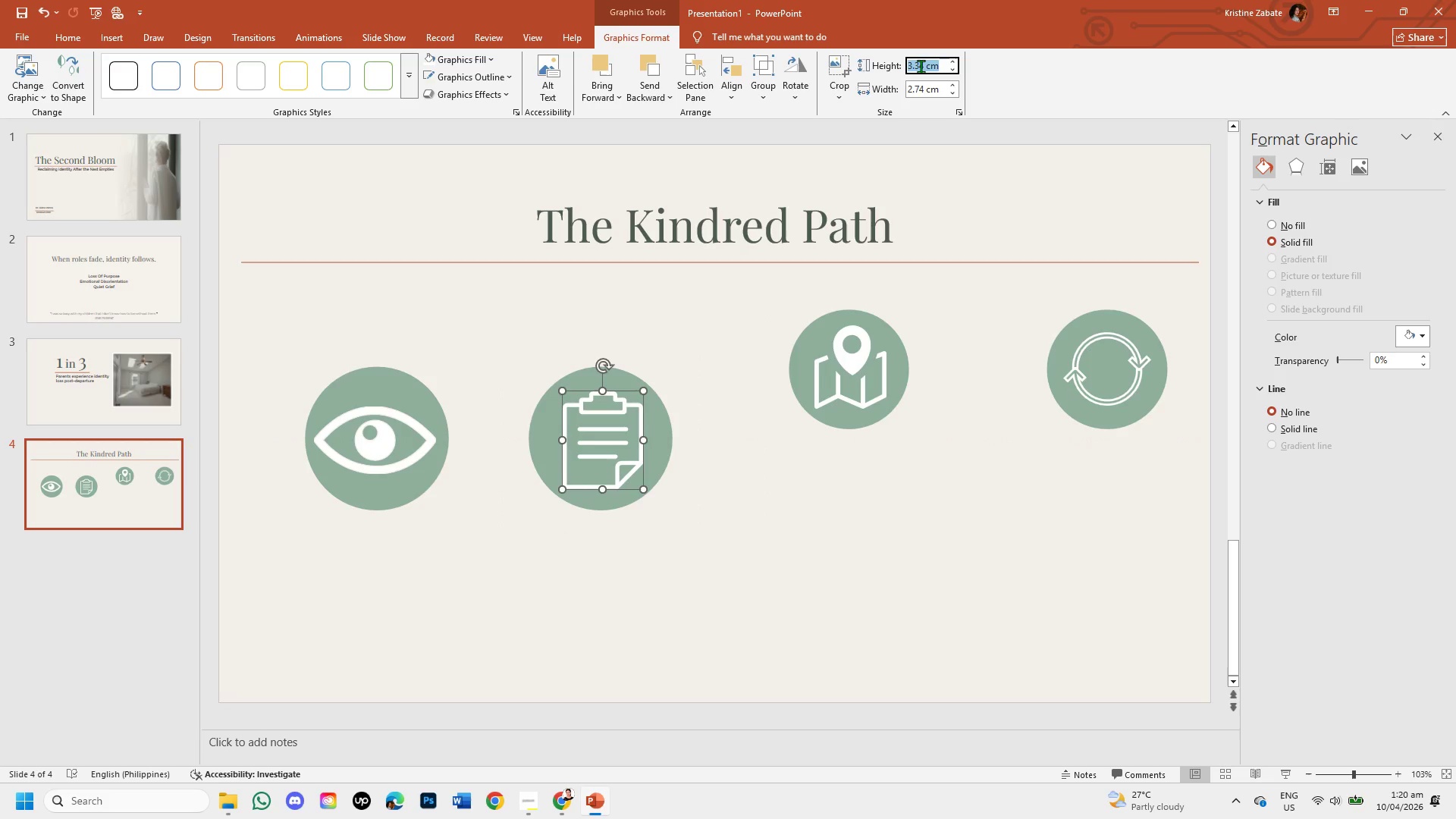 
left_click([921, 66])
 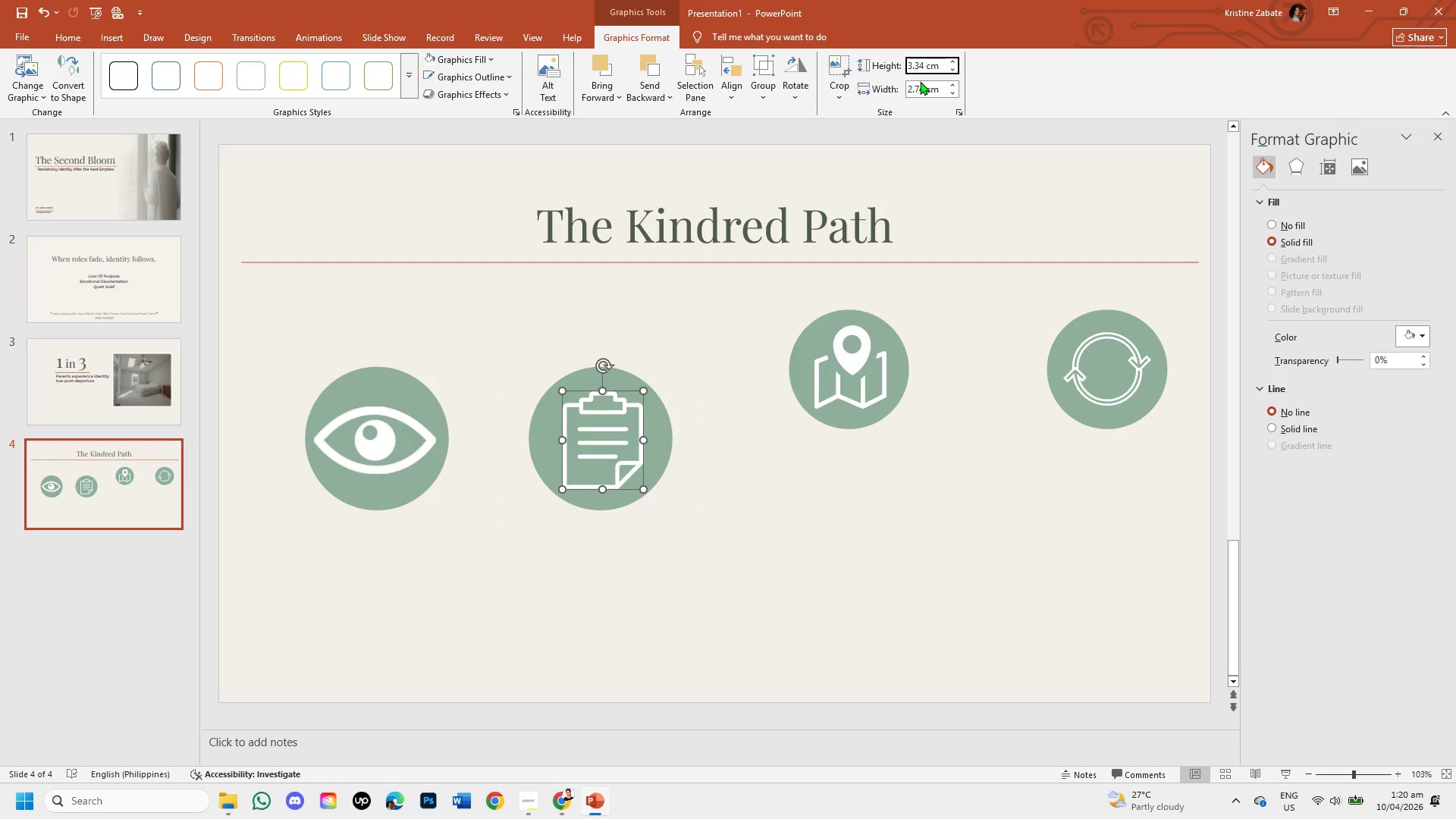 
left_click([924, 88])
 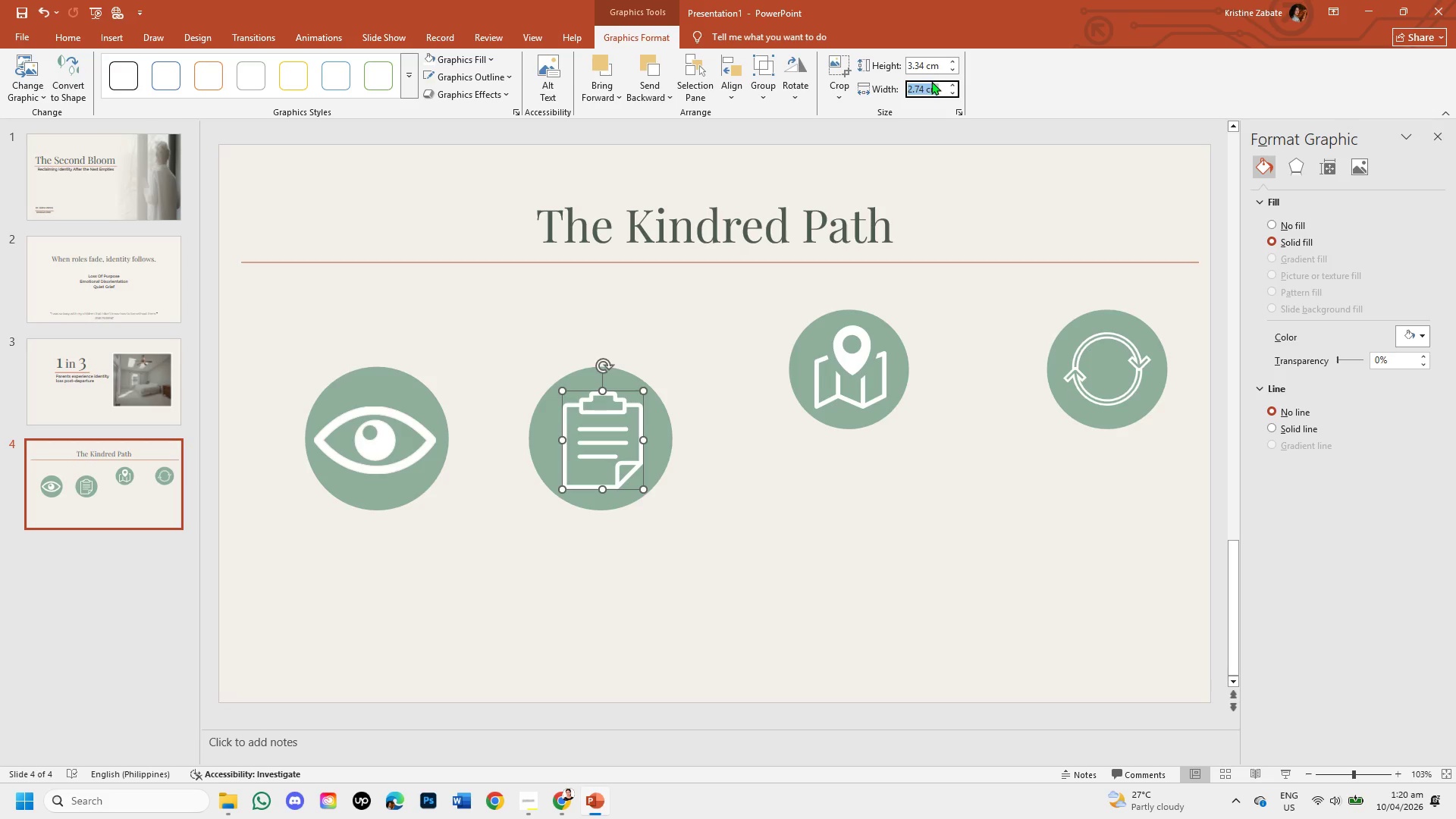 
left_click([927, 88])
 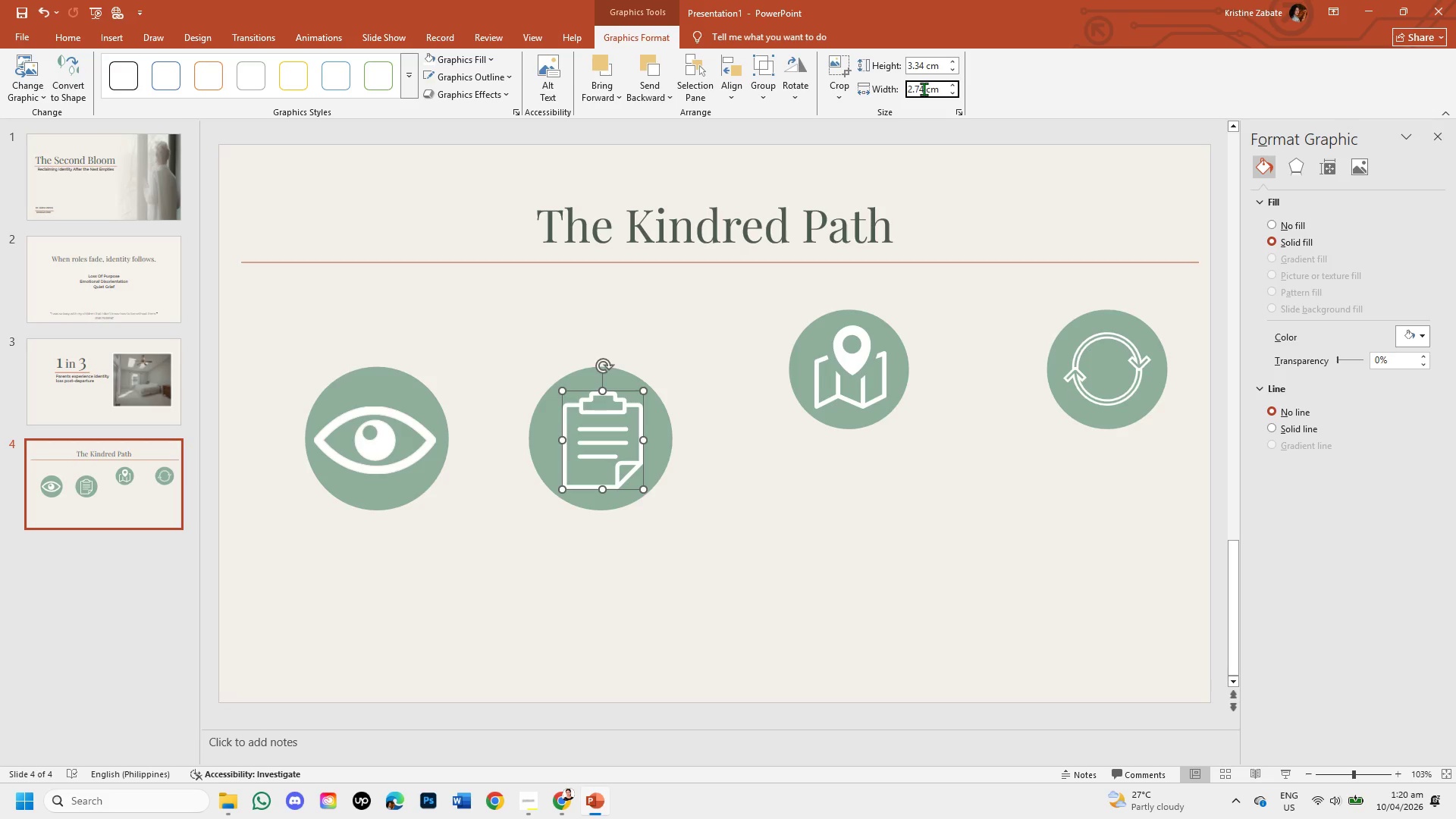 
left_click([924, 89])
 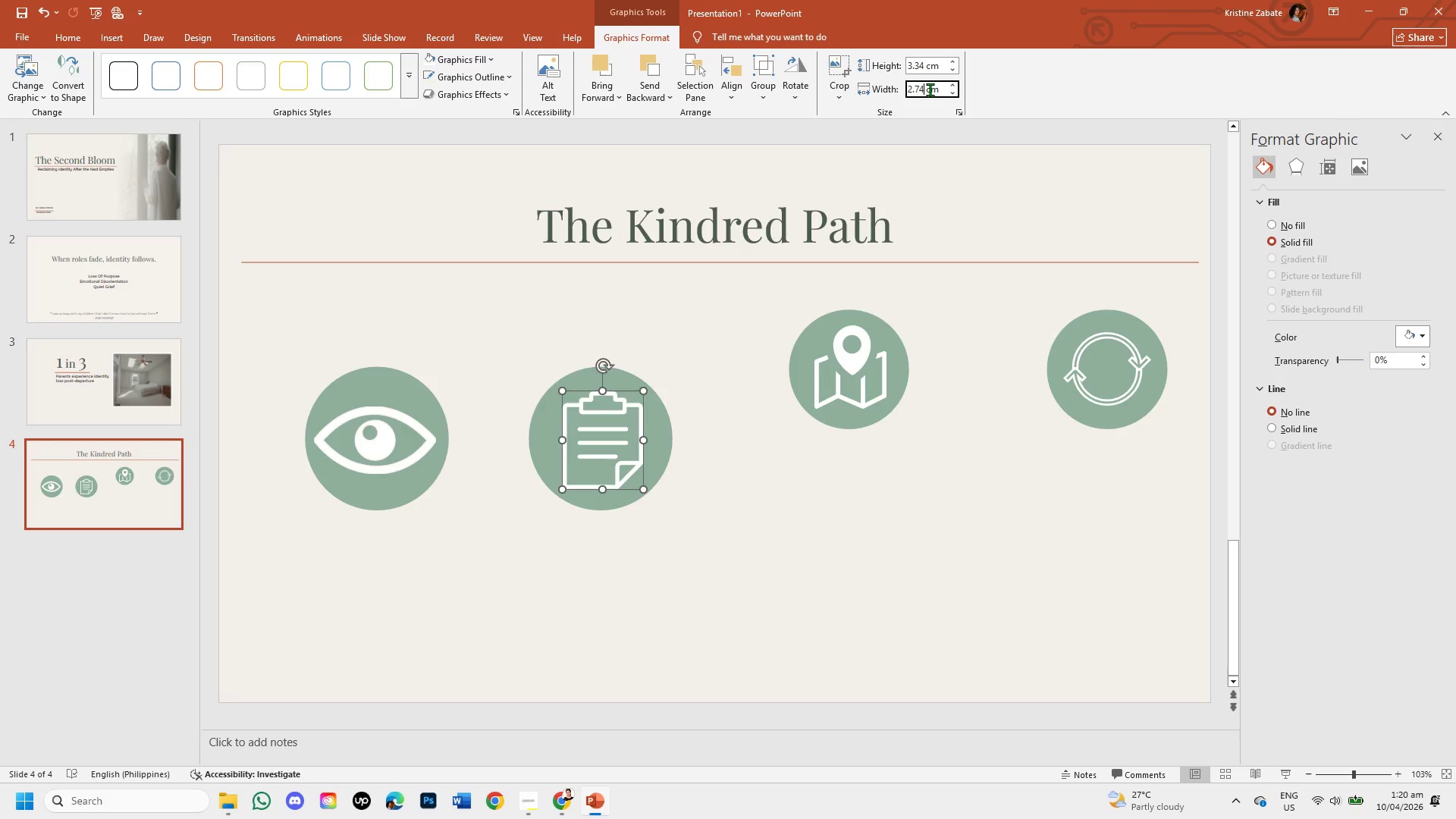 
key(Backspace)
 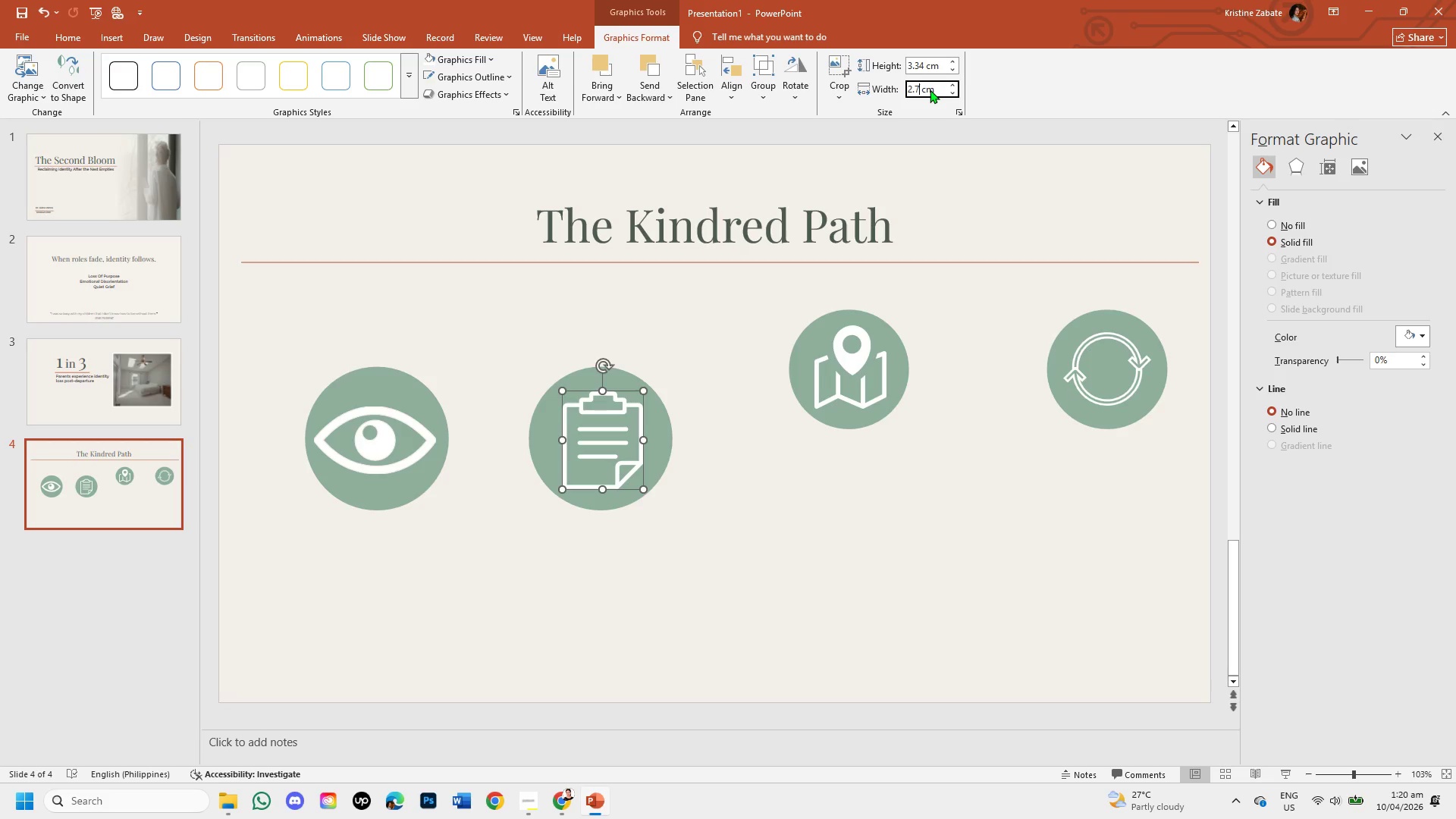 
key(Backspace)
 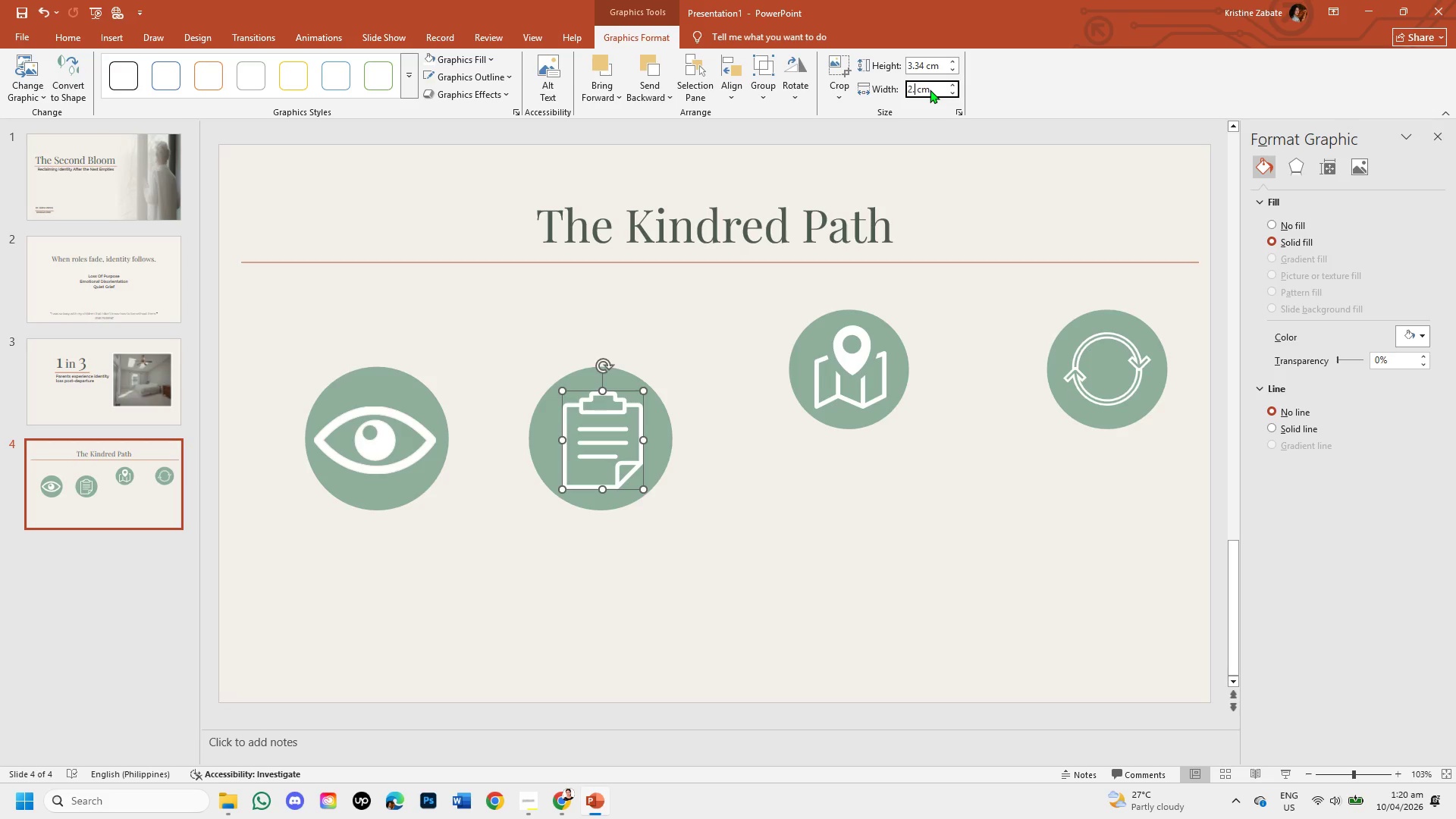 
key(Backspace)
 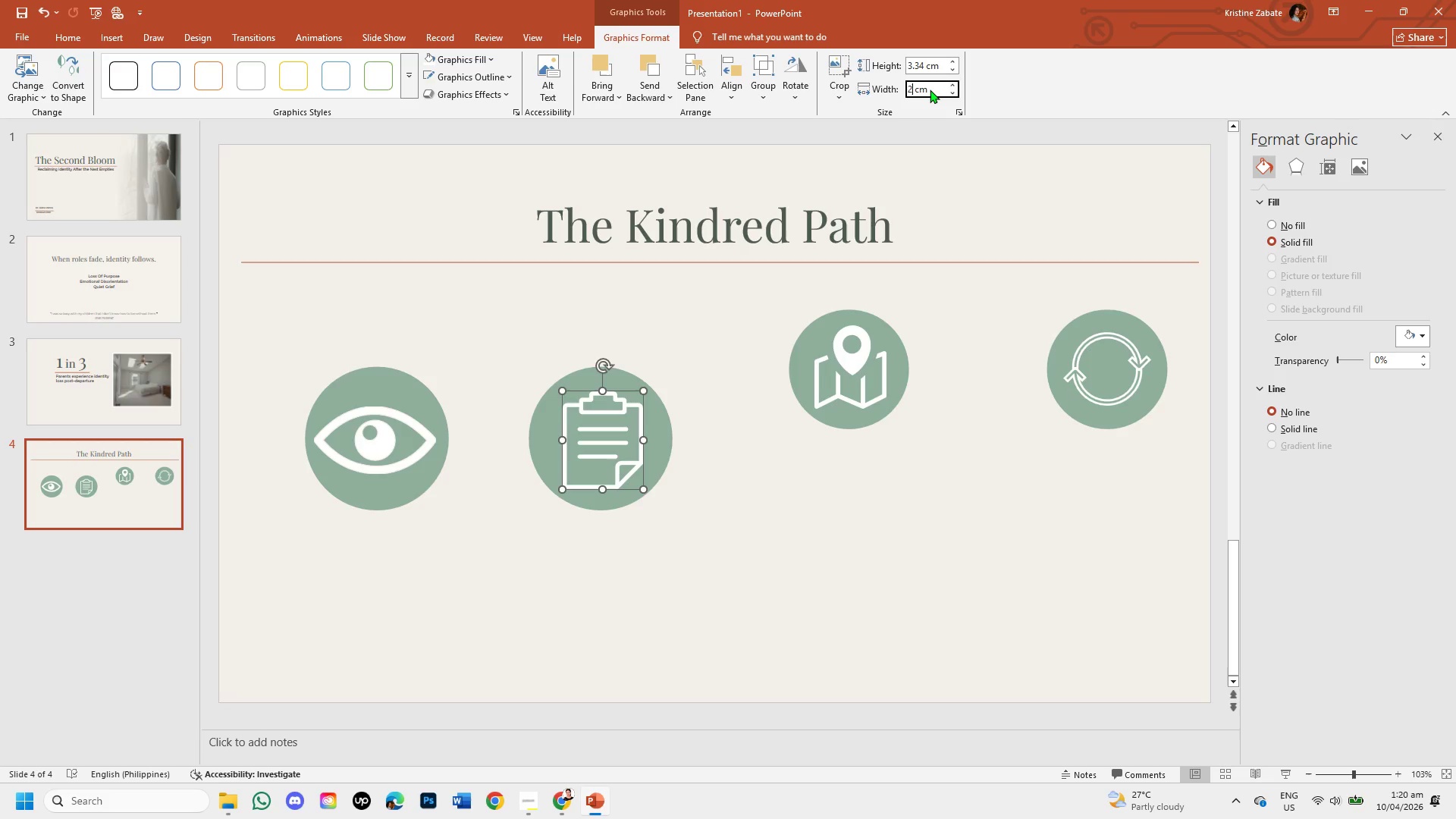 
key(Backspace)
 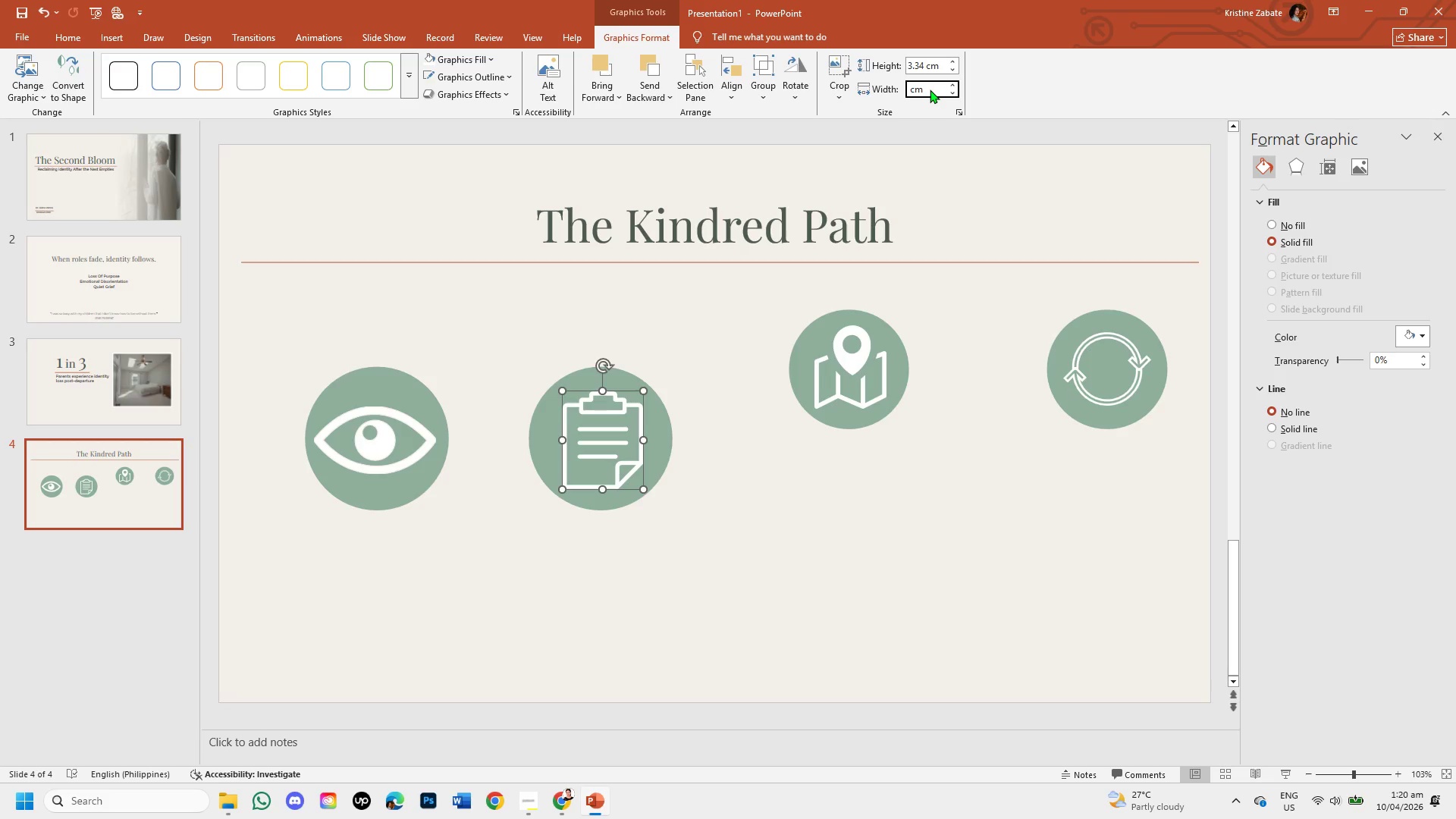 
key(Numpad3)
 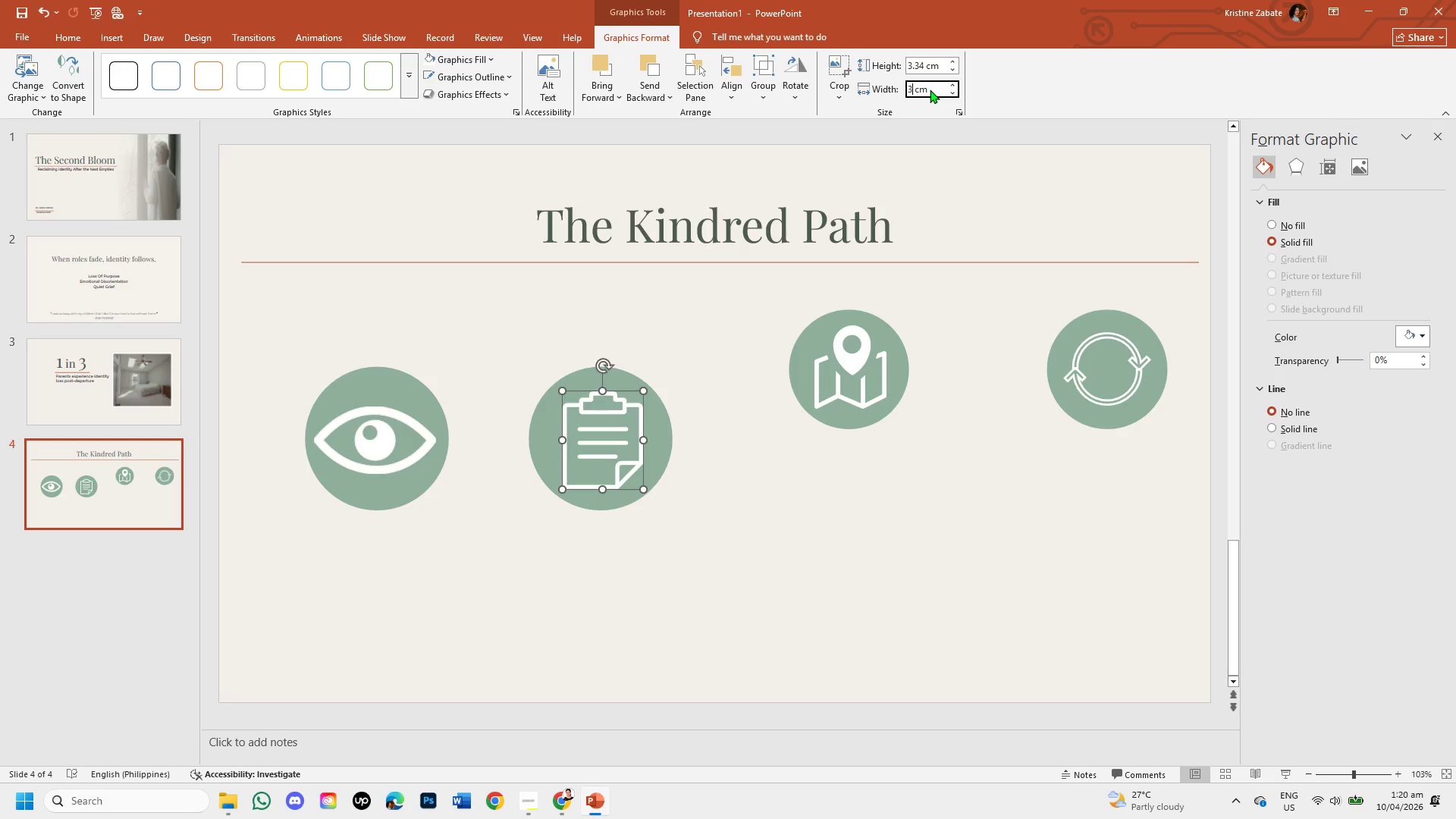 
key(NumpadDecimal)
 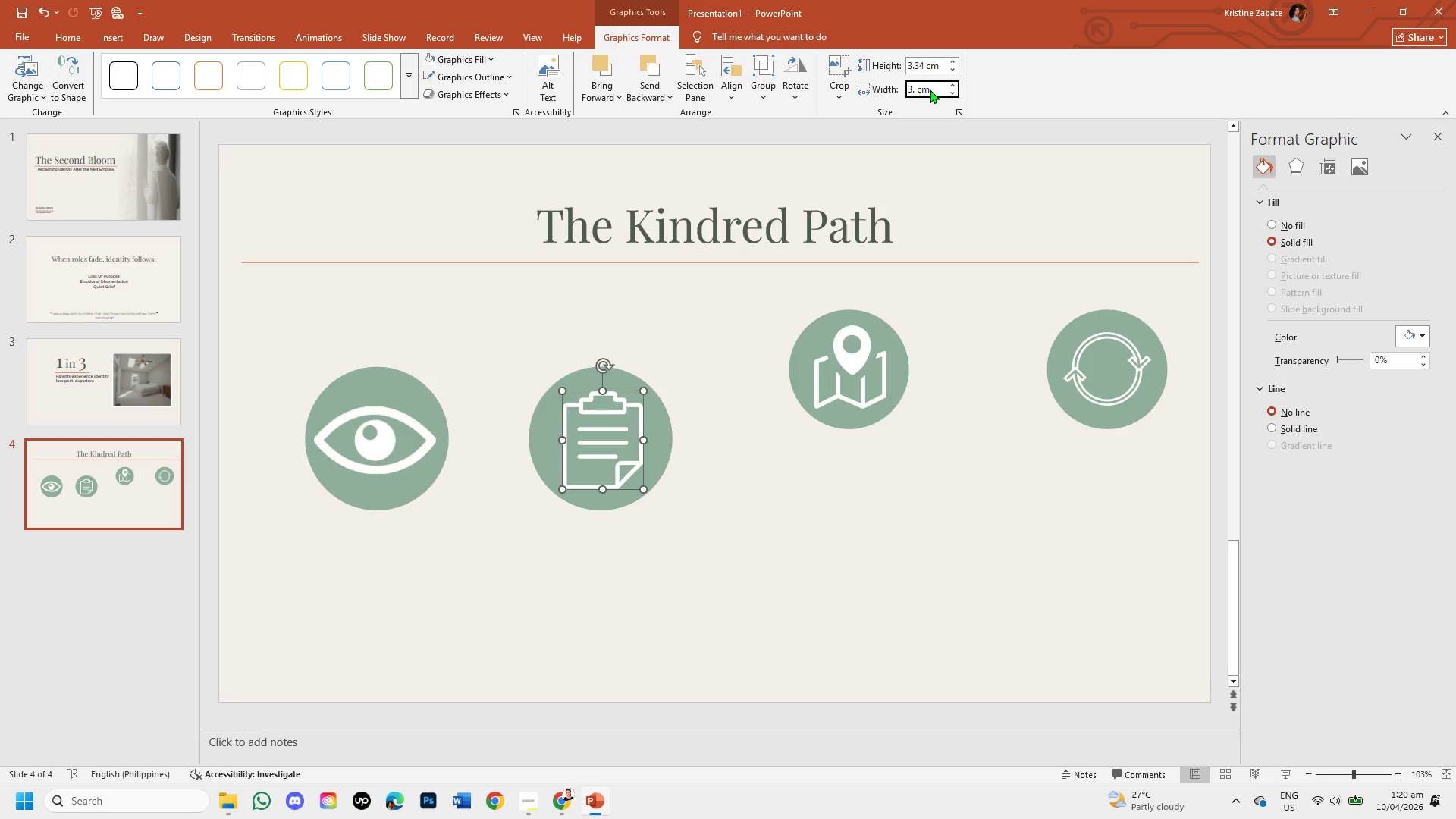 
key(Numpad3)
 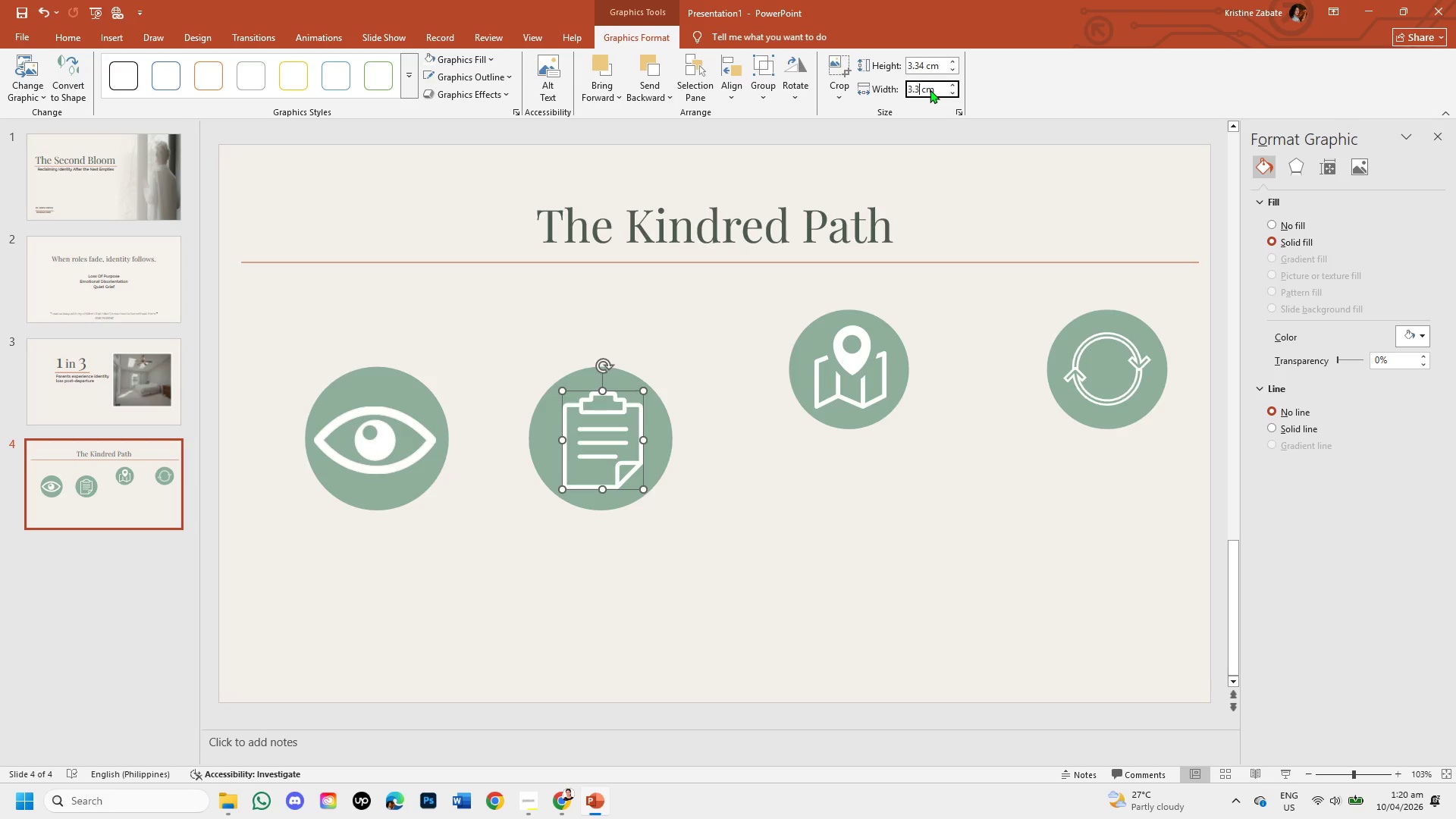 
key(Numpad4)
 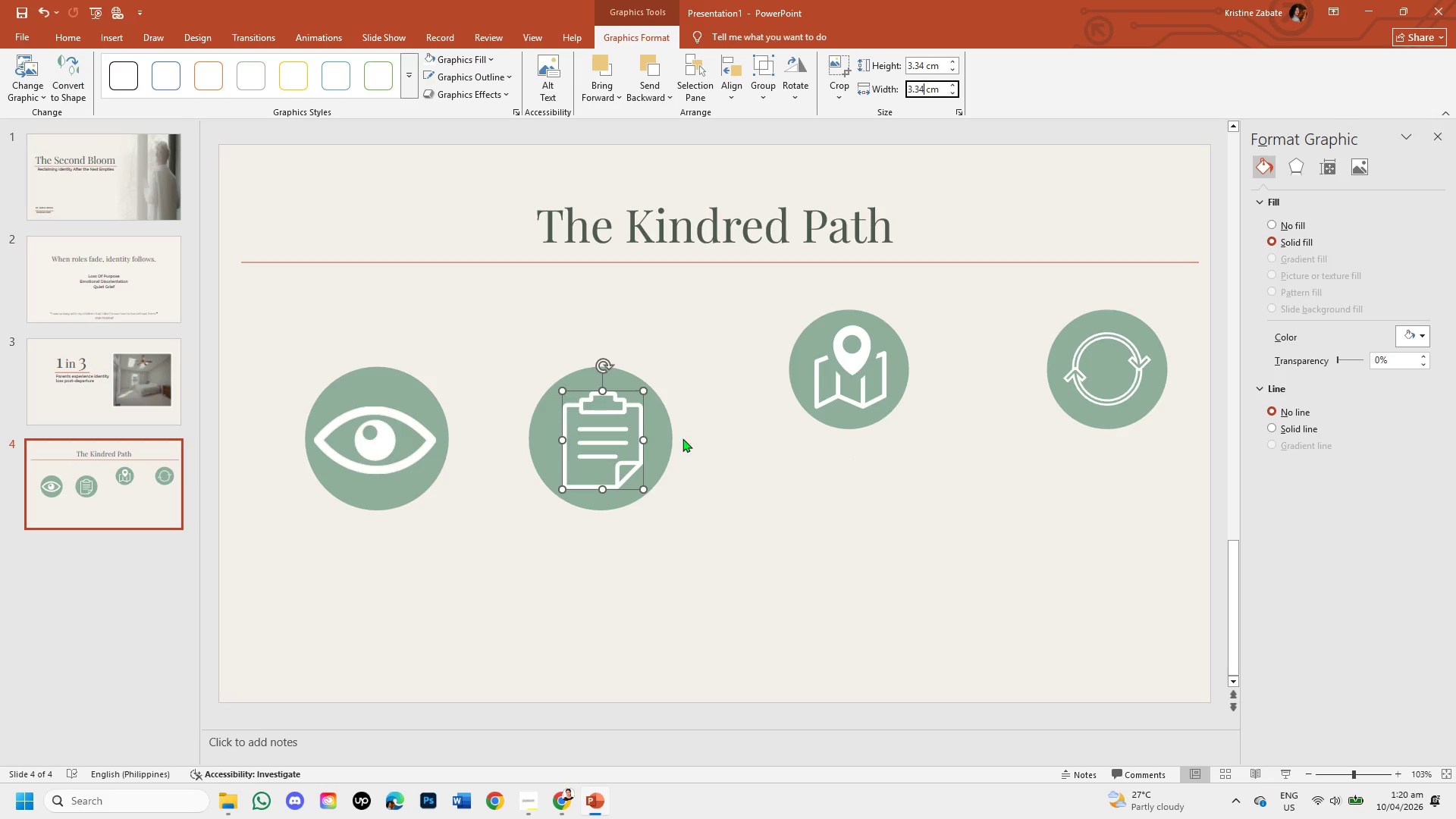 
left_click([616, 437])
 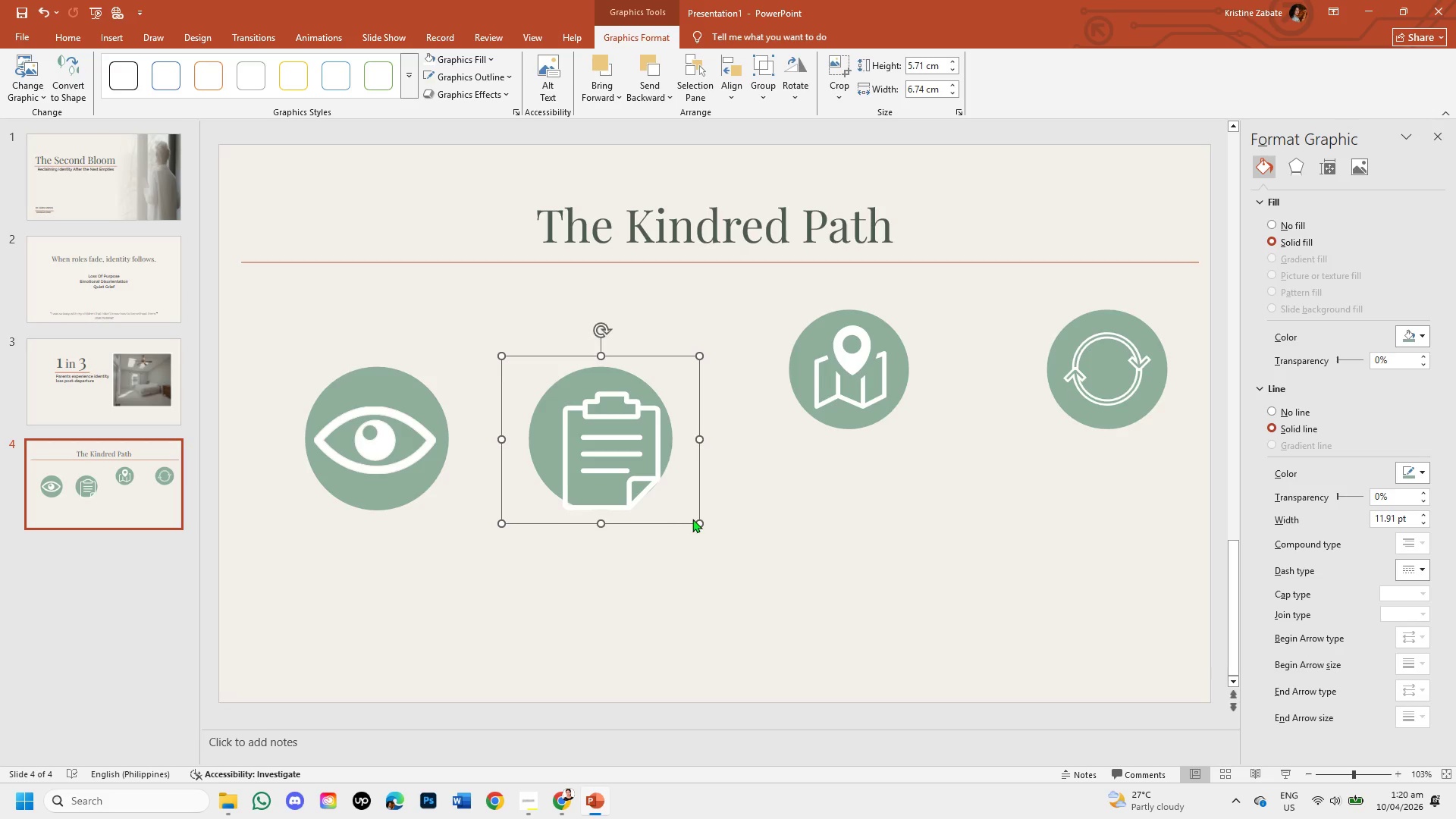 
double_click([618, 470])
 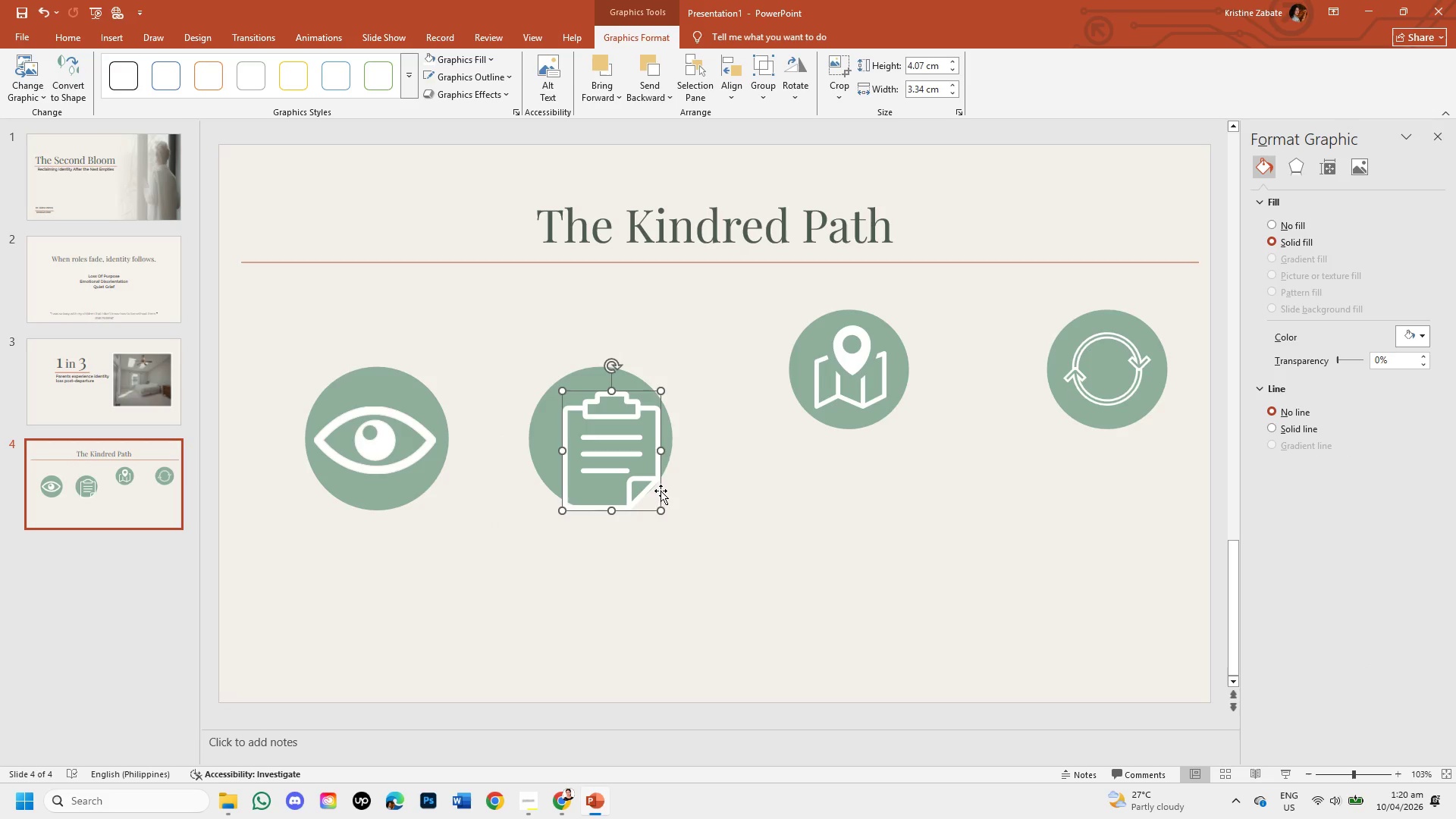 
left_click_drag(start_coordinate=[661, 512], to_coordinate=[641, 474])
 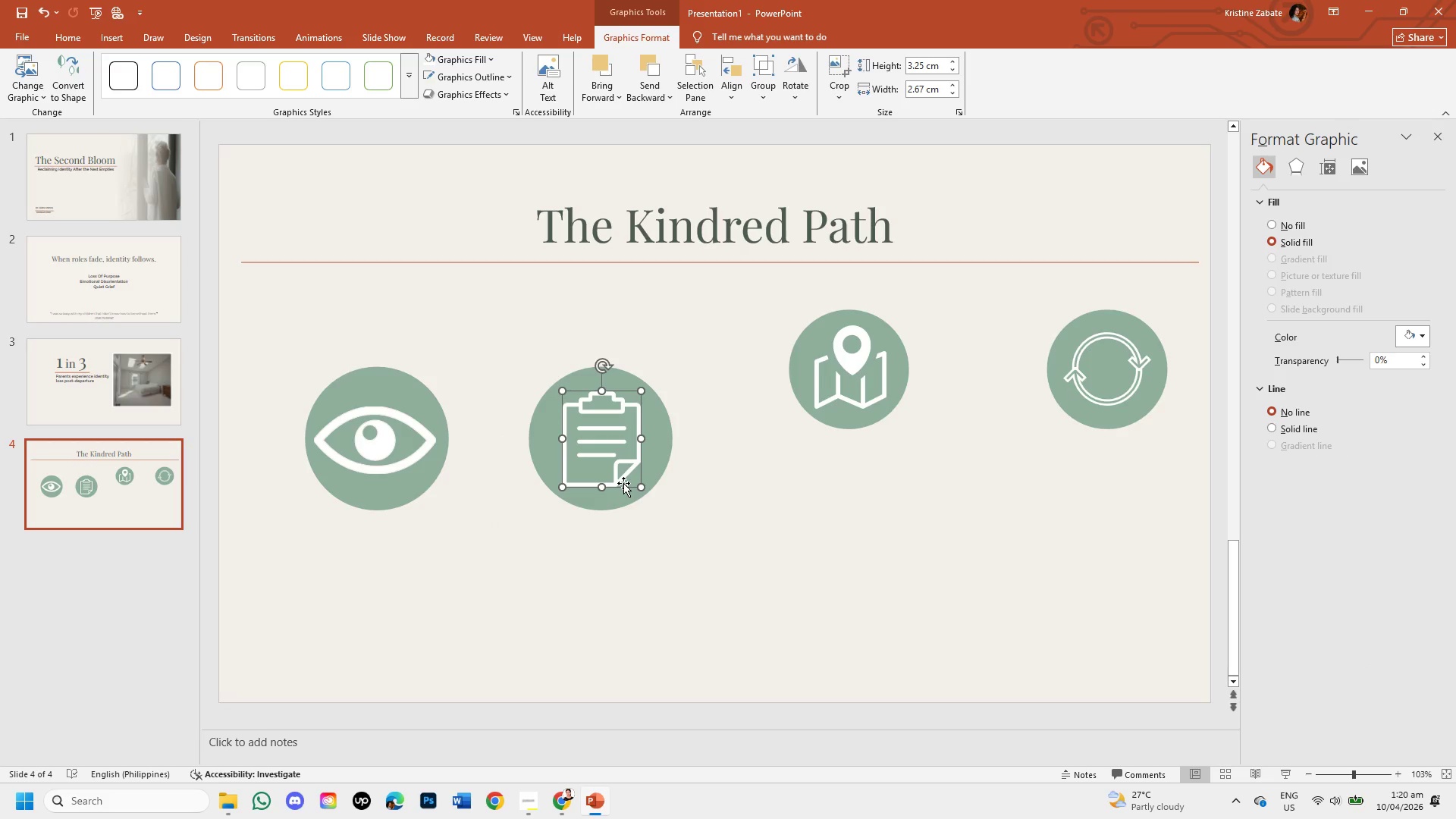 
left_click_drag(start_coordinate=[623, 483], to_coordinate=[631, 488])
 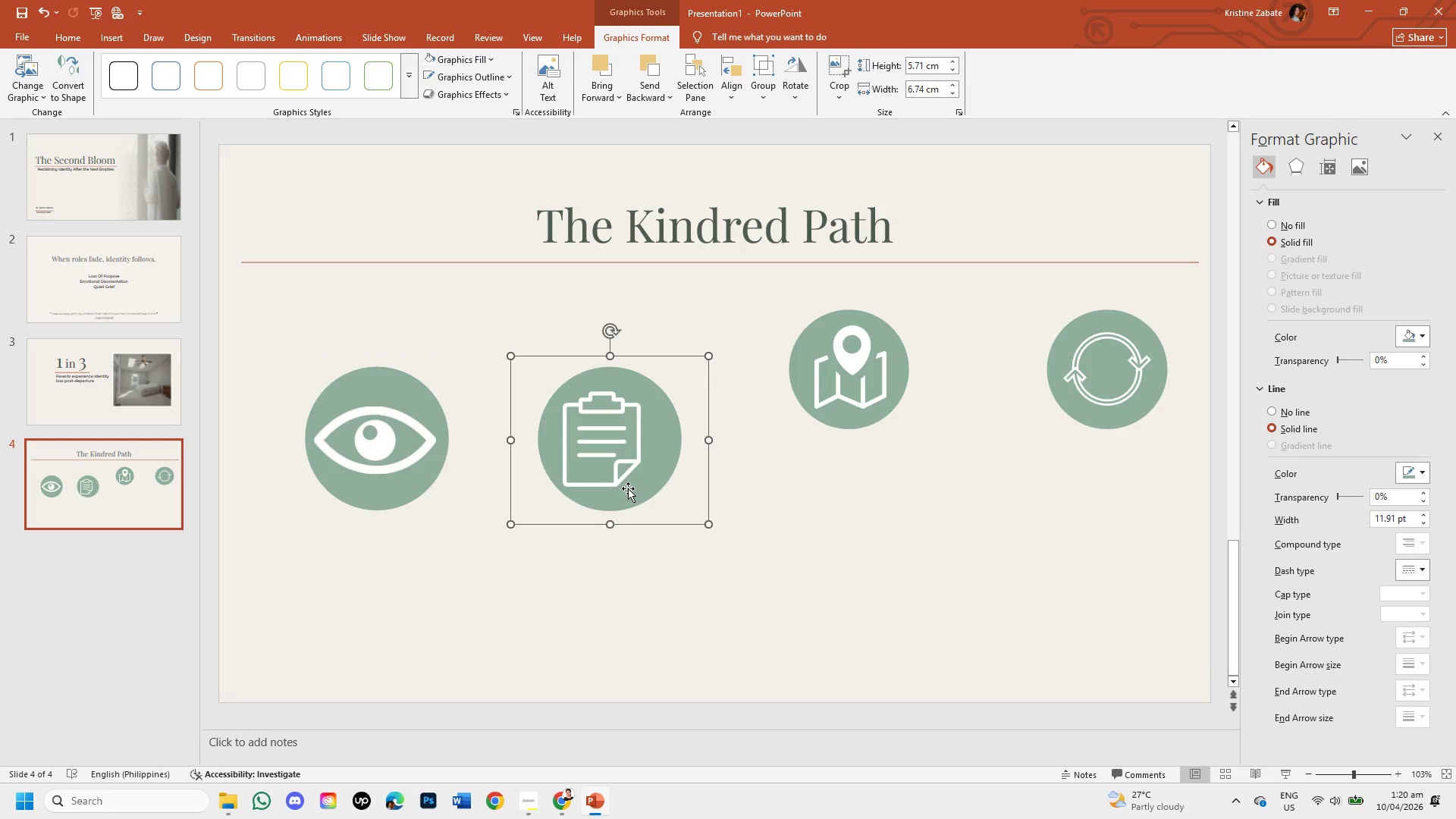 
key(Control+Z)
 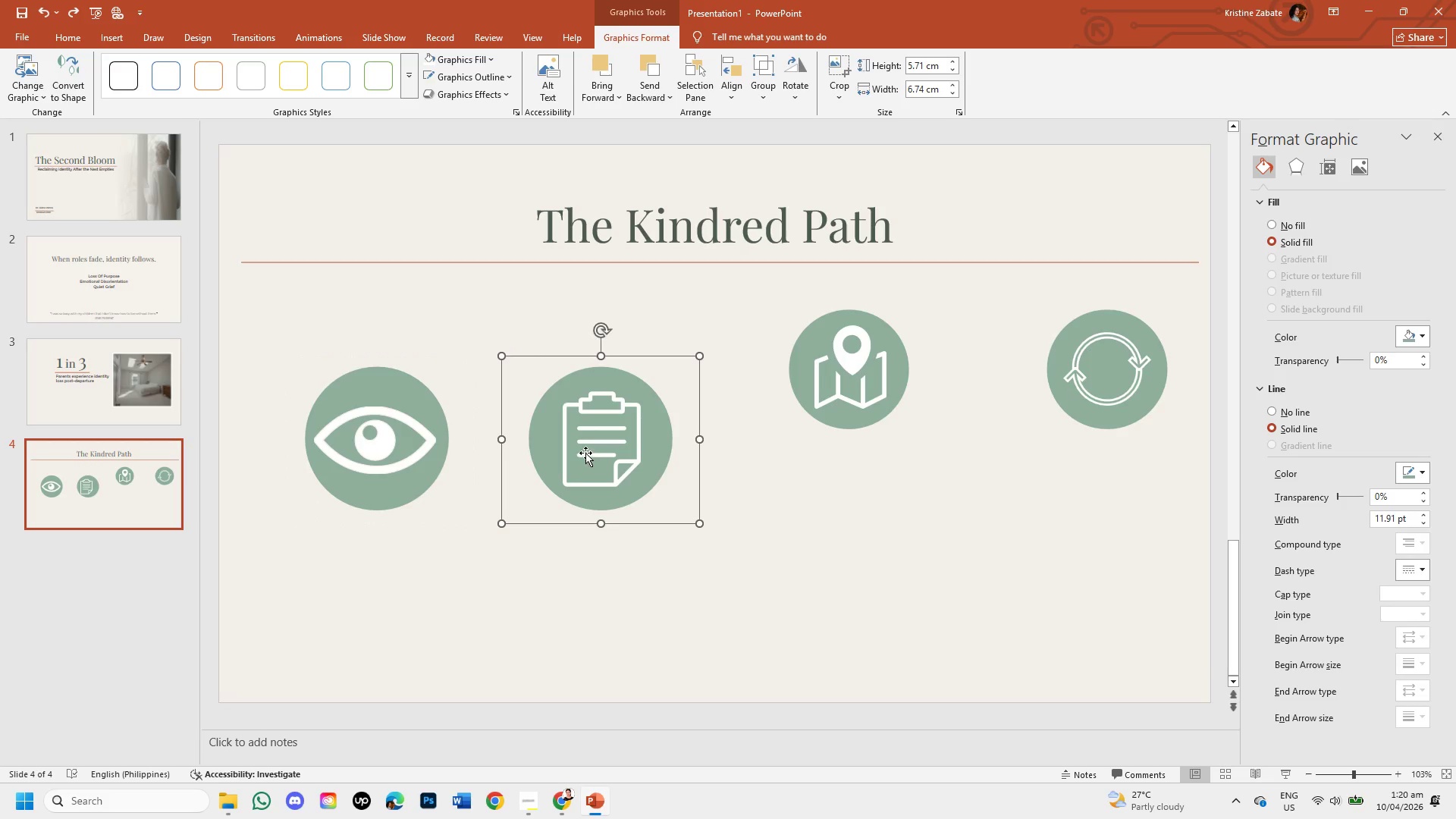 
left_click([585, 453])
 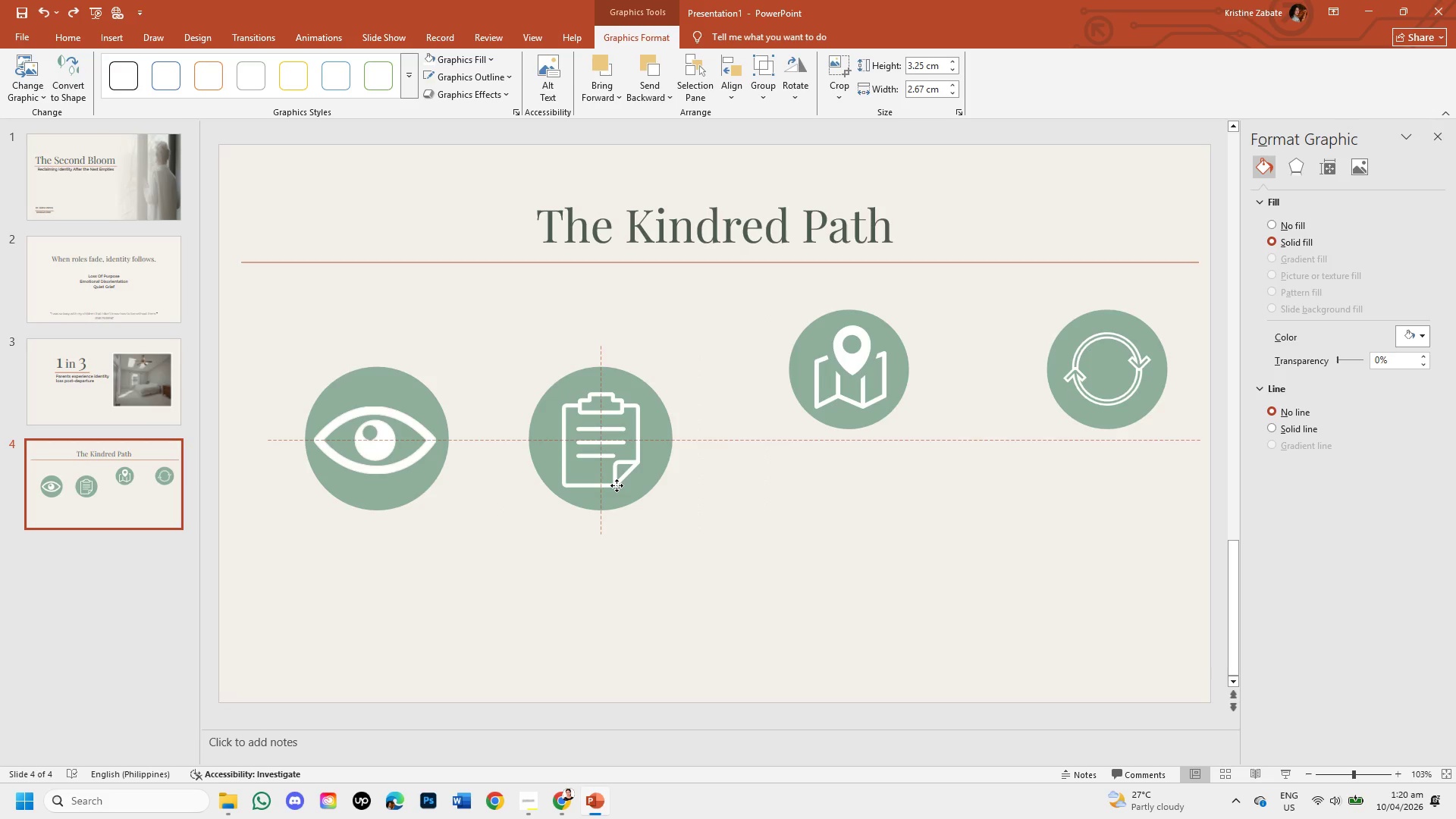 
left_click([676, 529])
 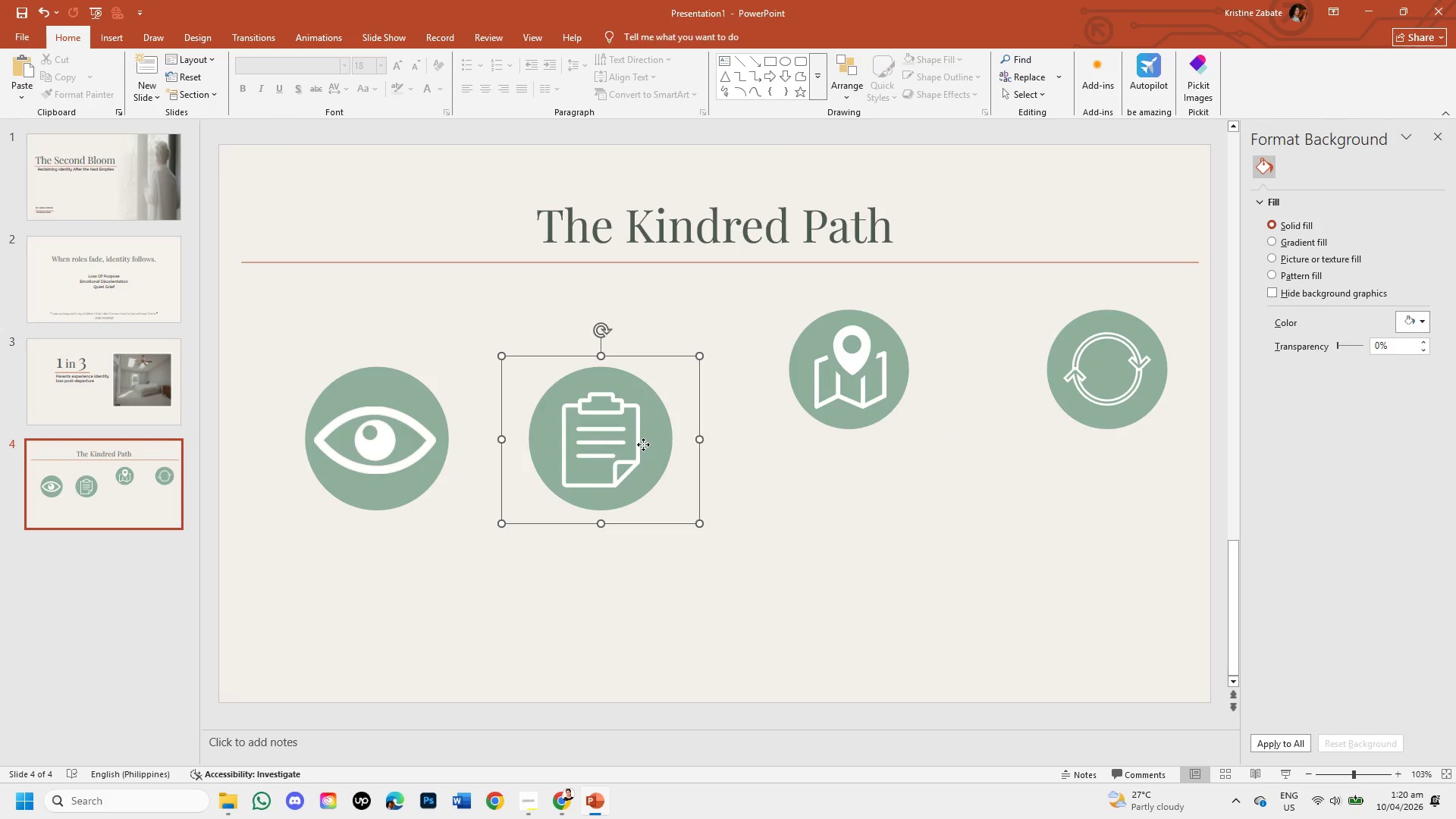 
left_click([635, 442])
 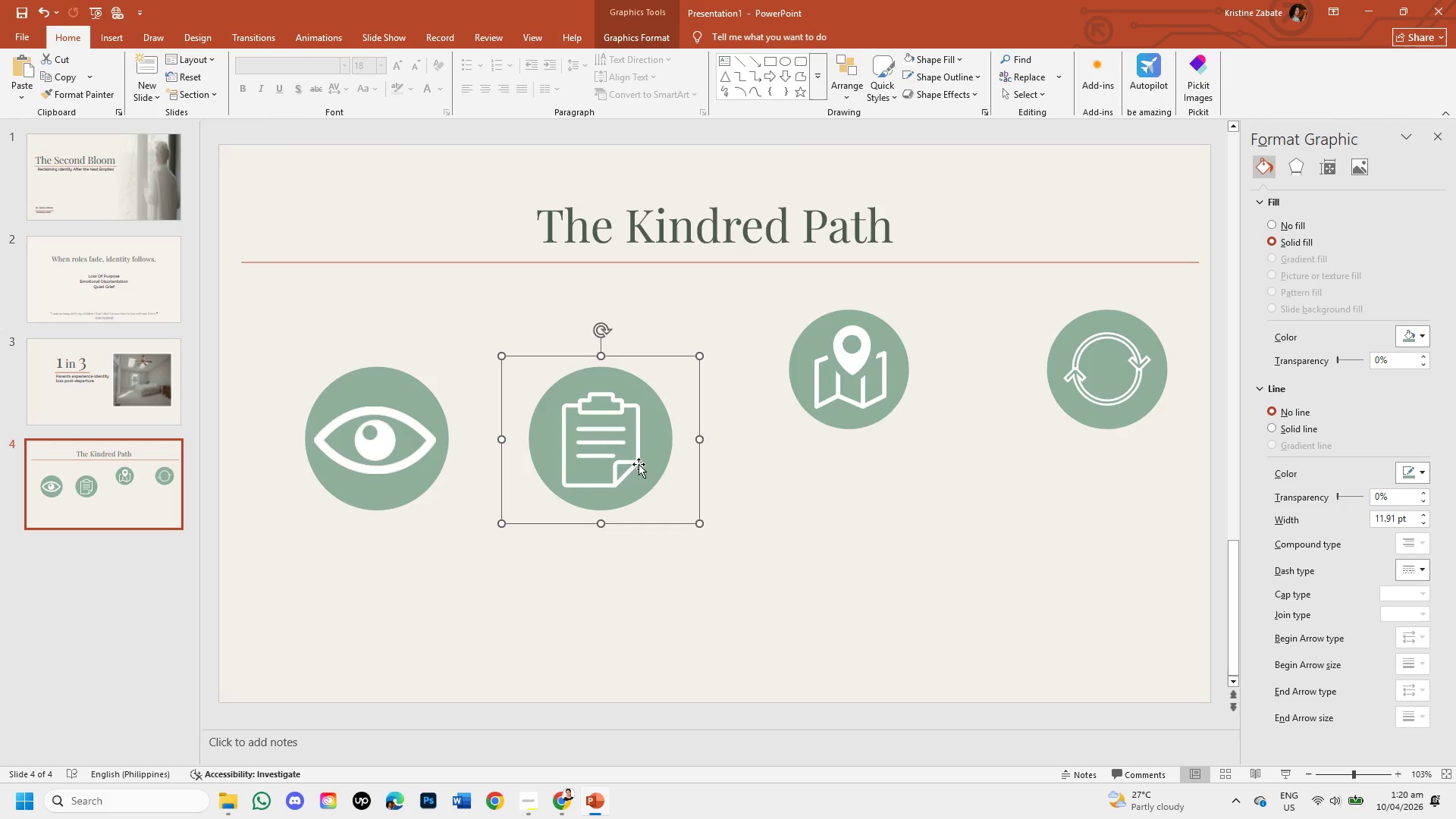 
double_click([629, 460])
 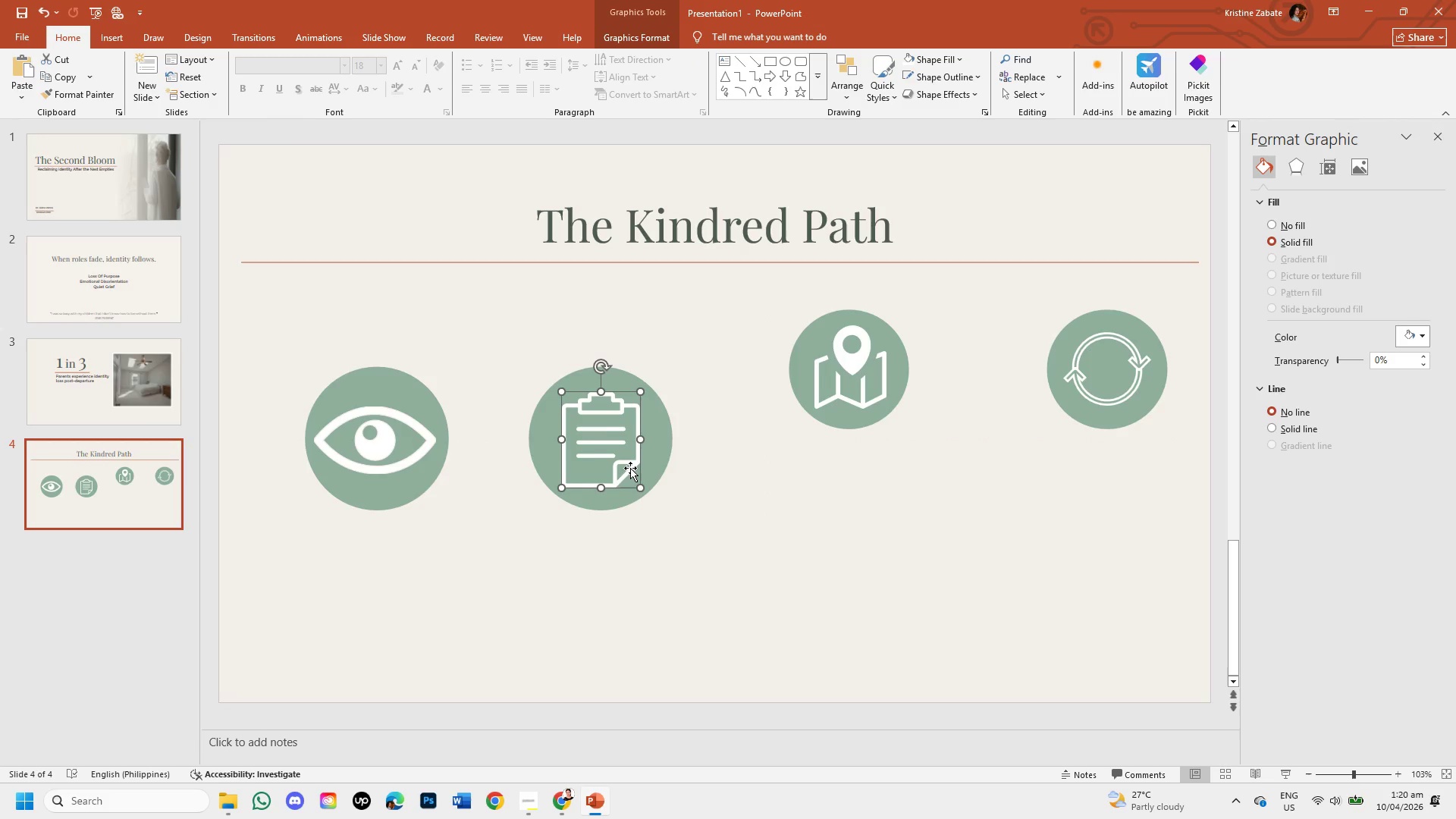 
key(ArrowRight)
 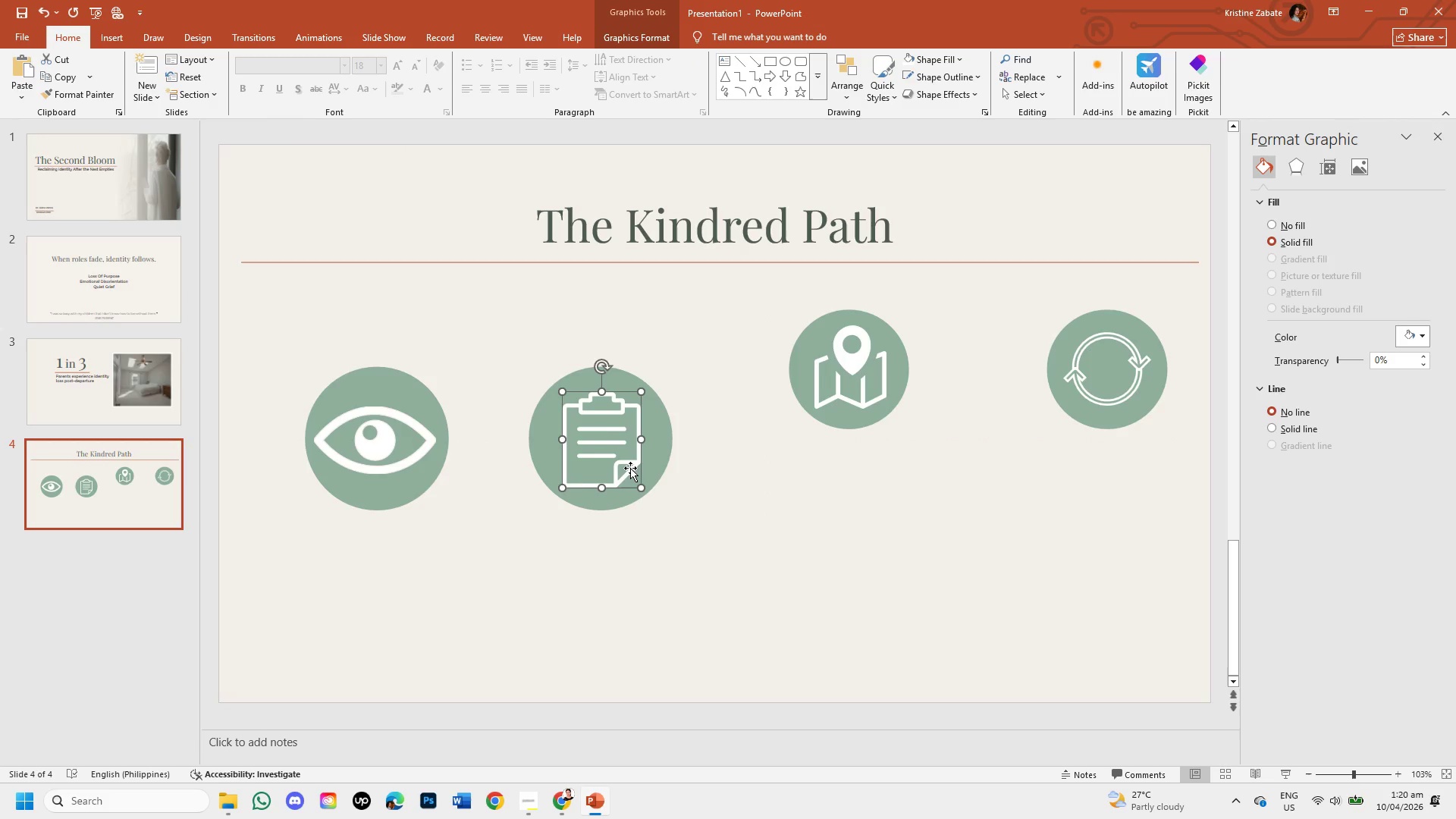 
key(ArrowRight)
 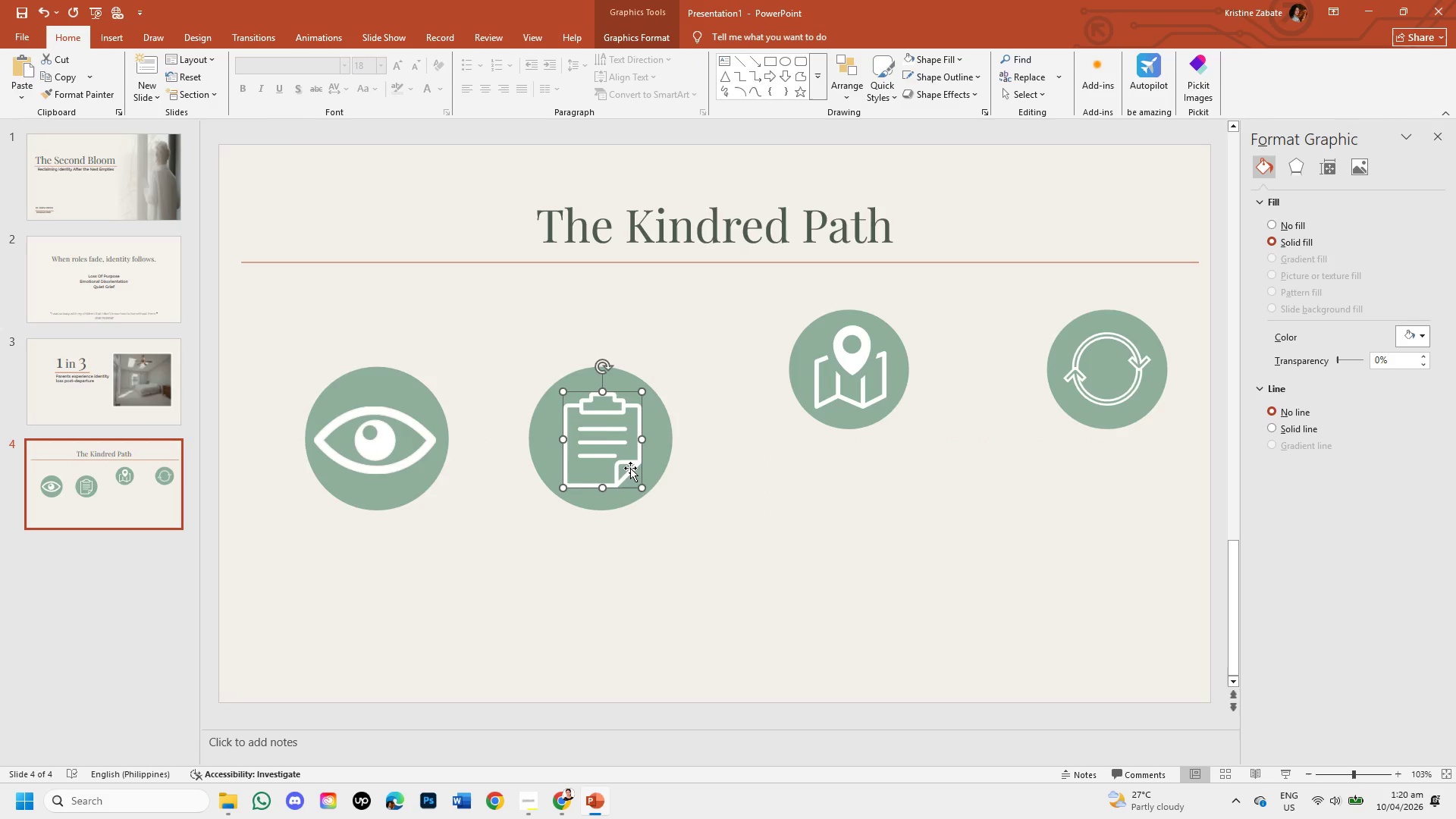 
key(ArrowRight)
 